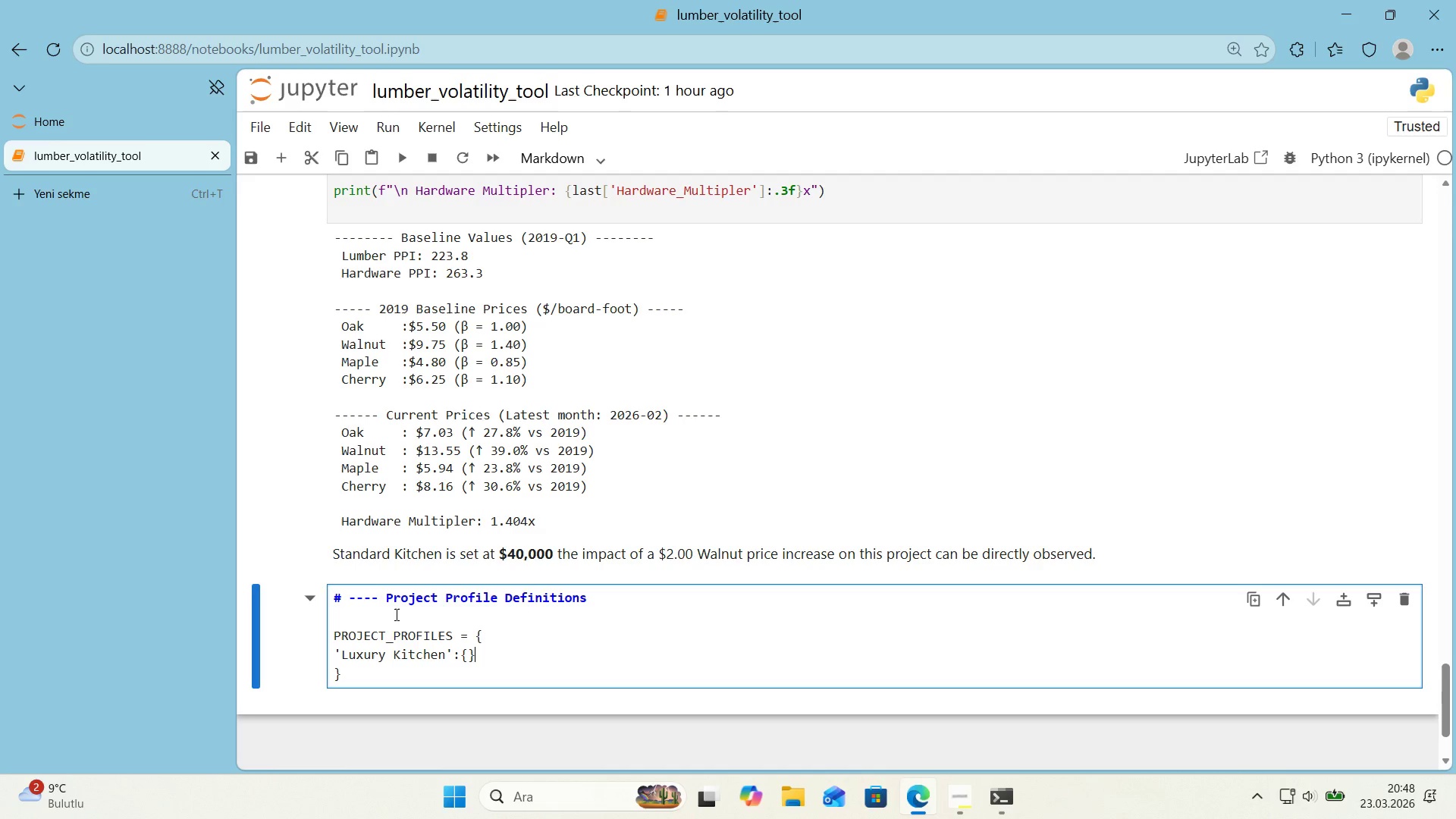 
key(ArrowLeft)
 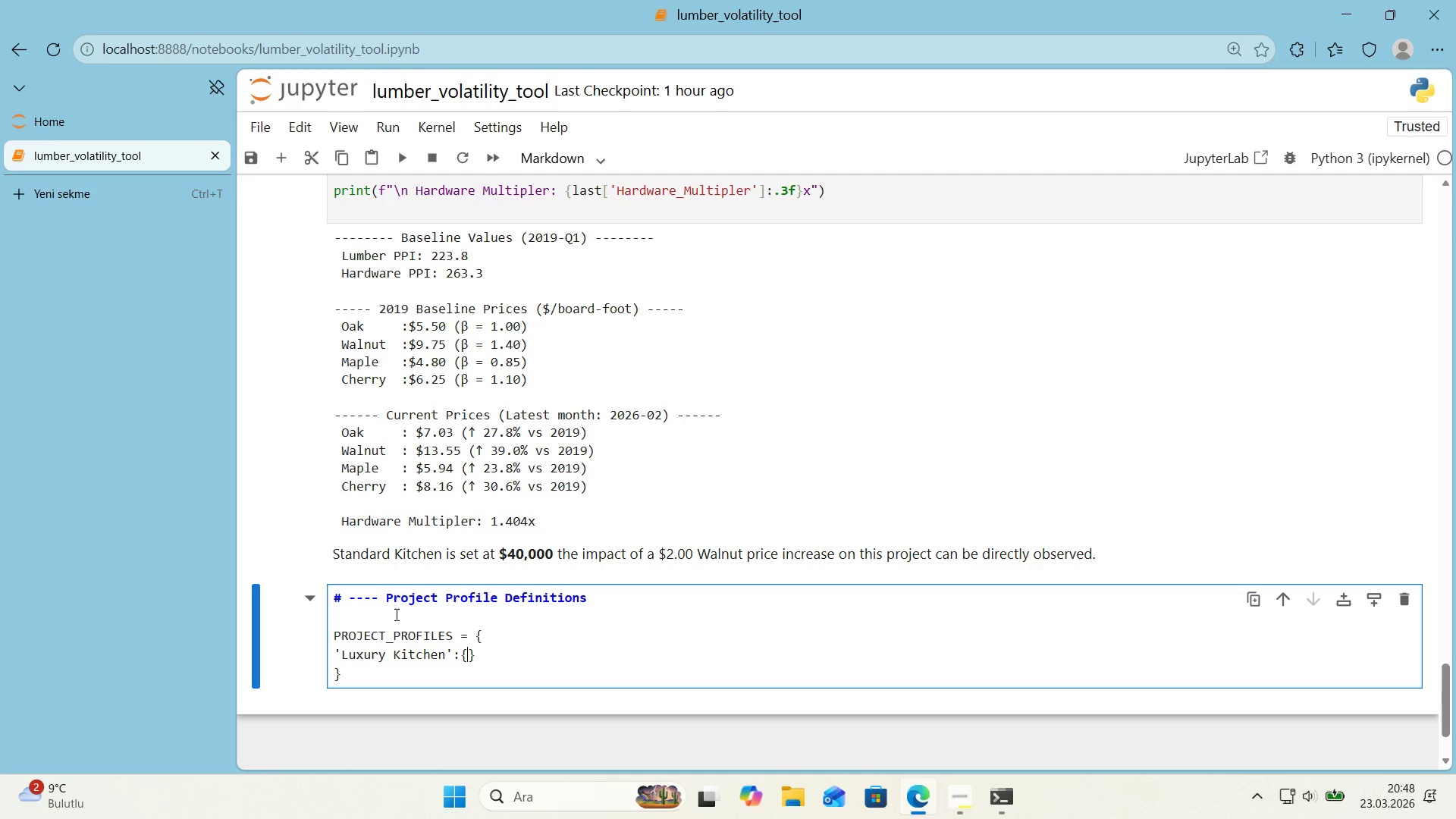 
key(Enter)
 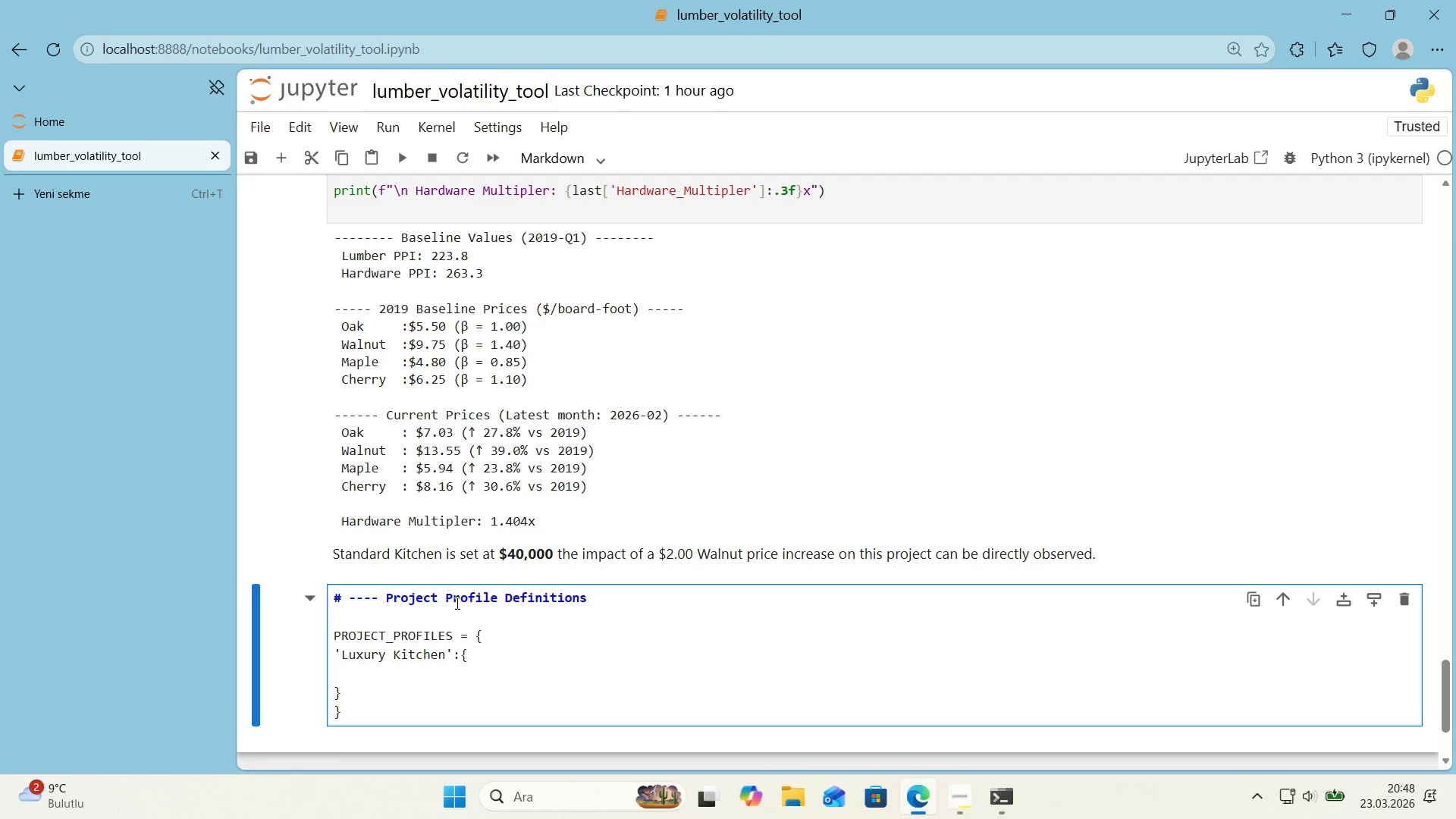 
left_click([465, 610])
 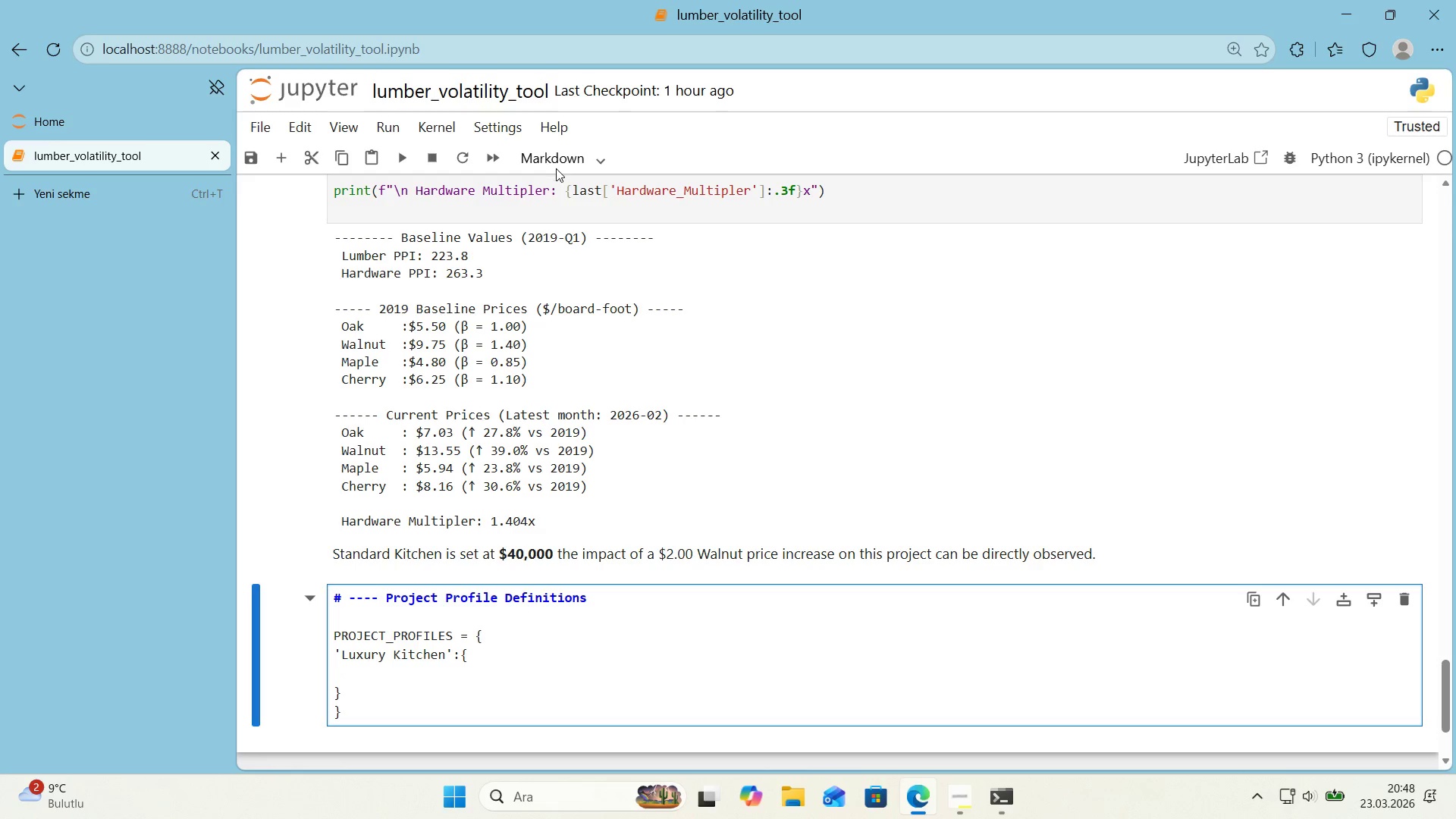 
left_click([556, 168])
 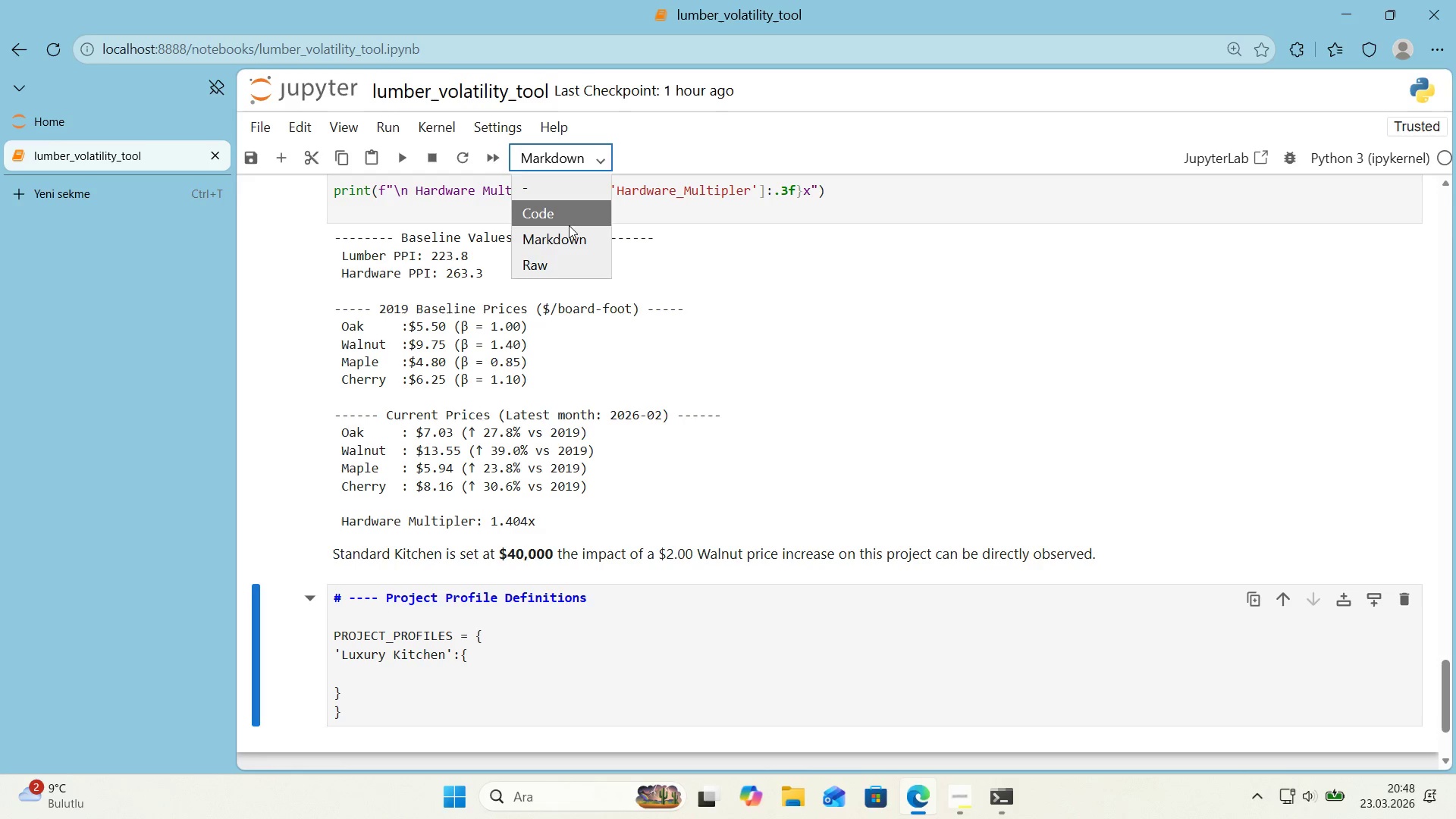 
left_click([569, 225])
 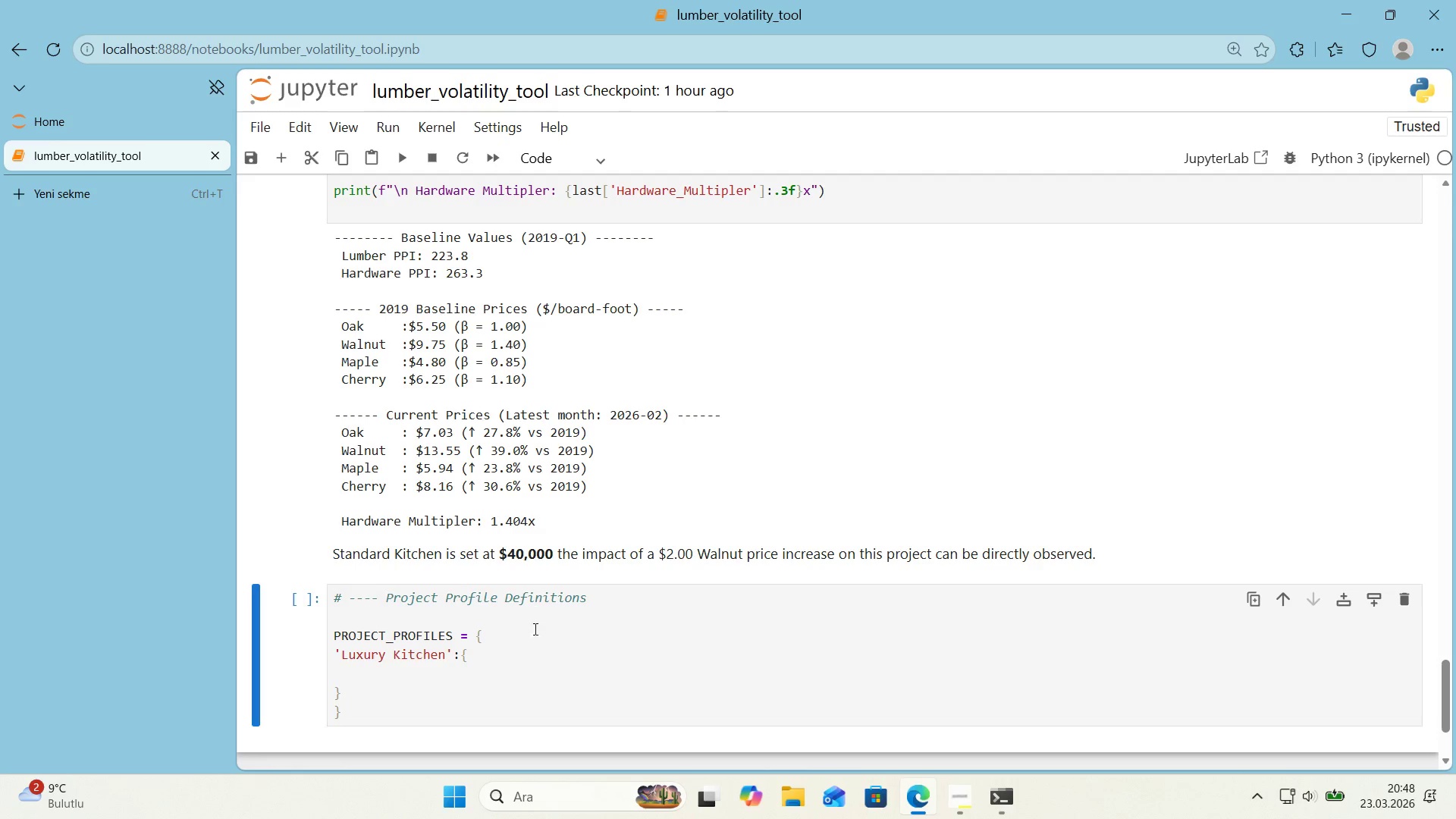 
left_click([535, 641])
 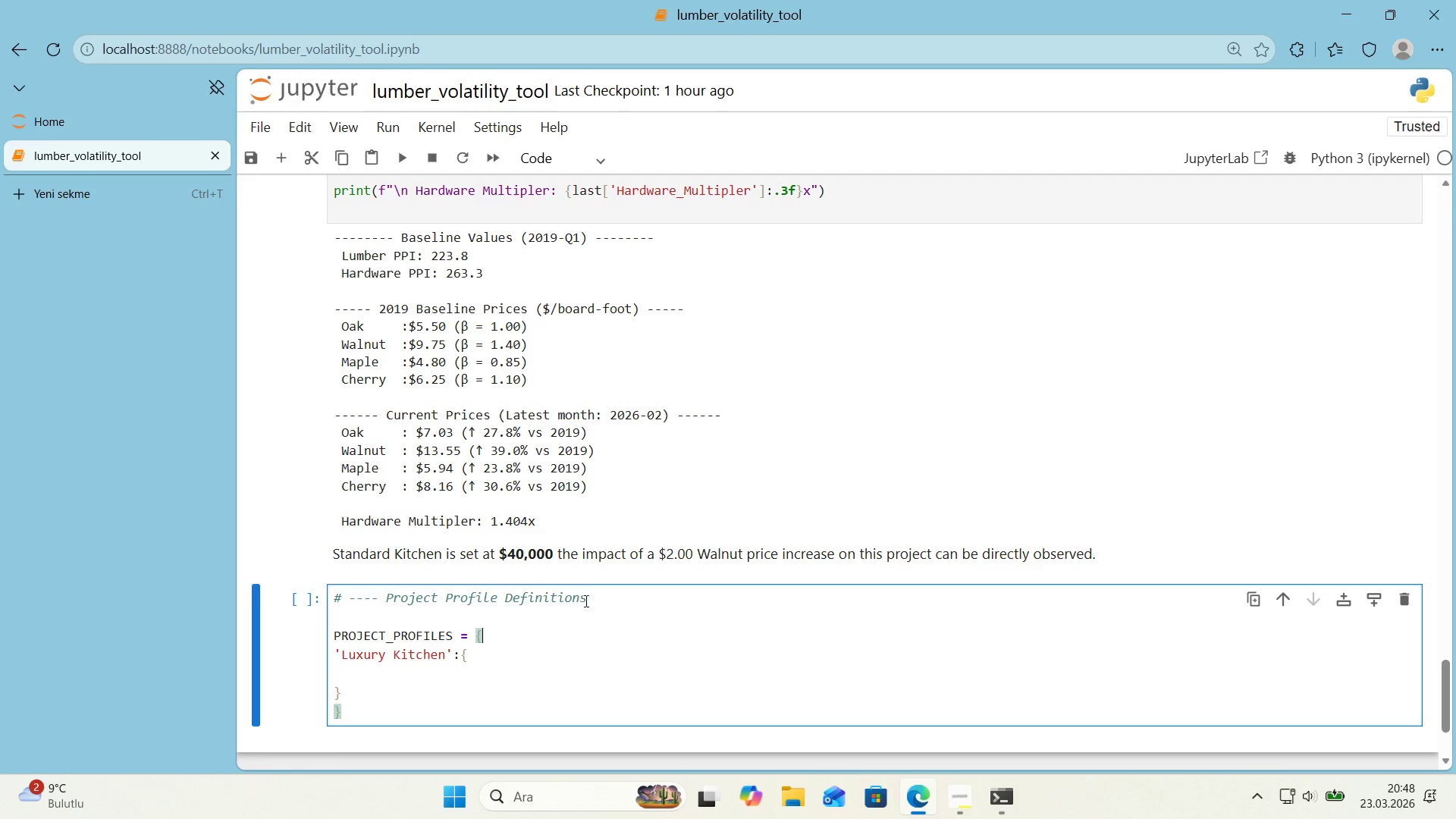 
left_click([590, 595])
 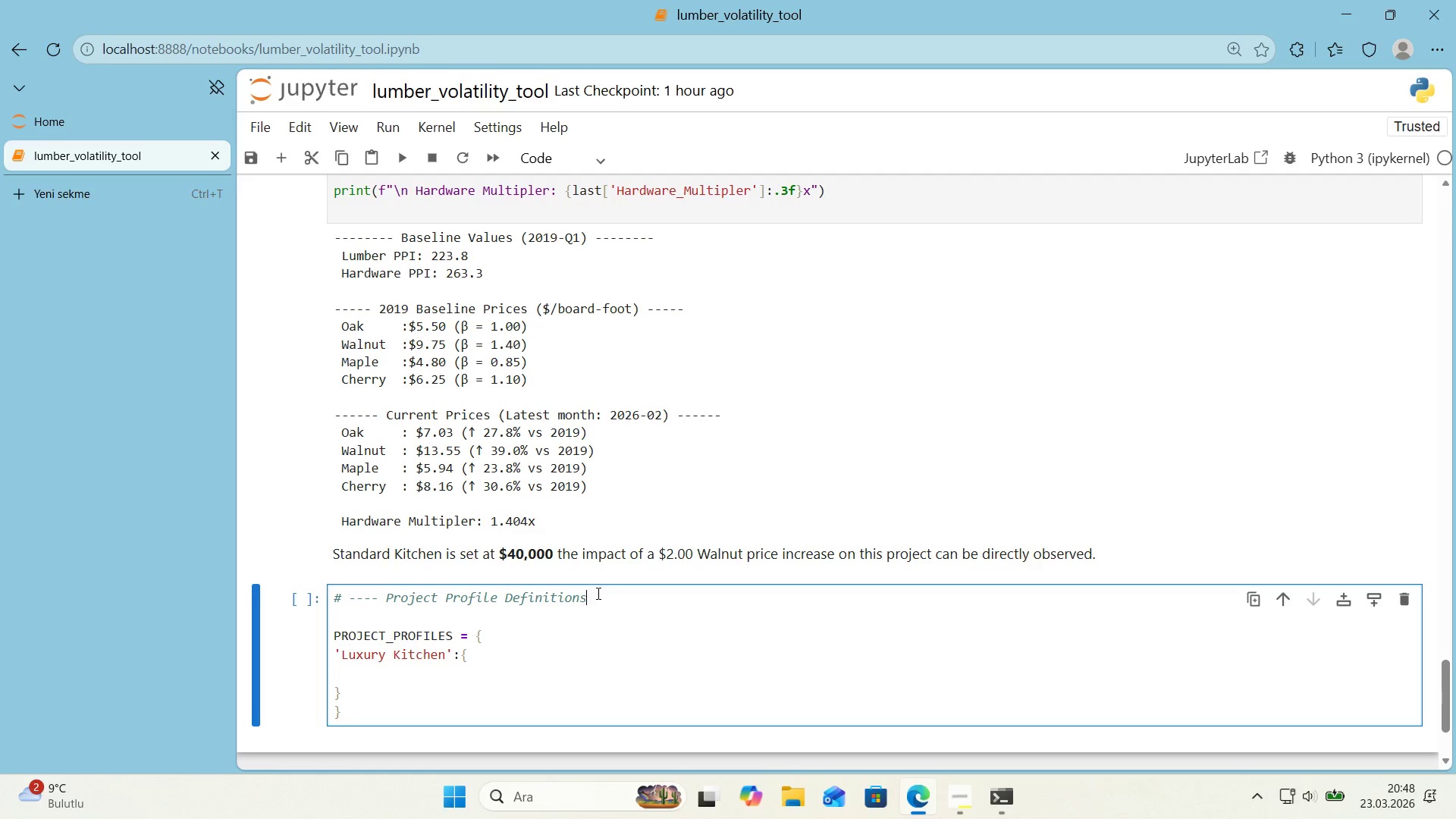 
key(Space)
 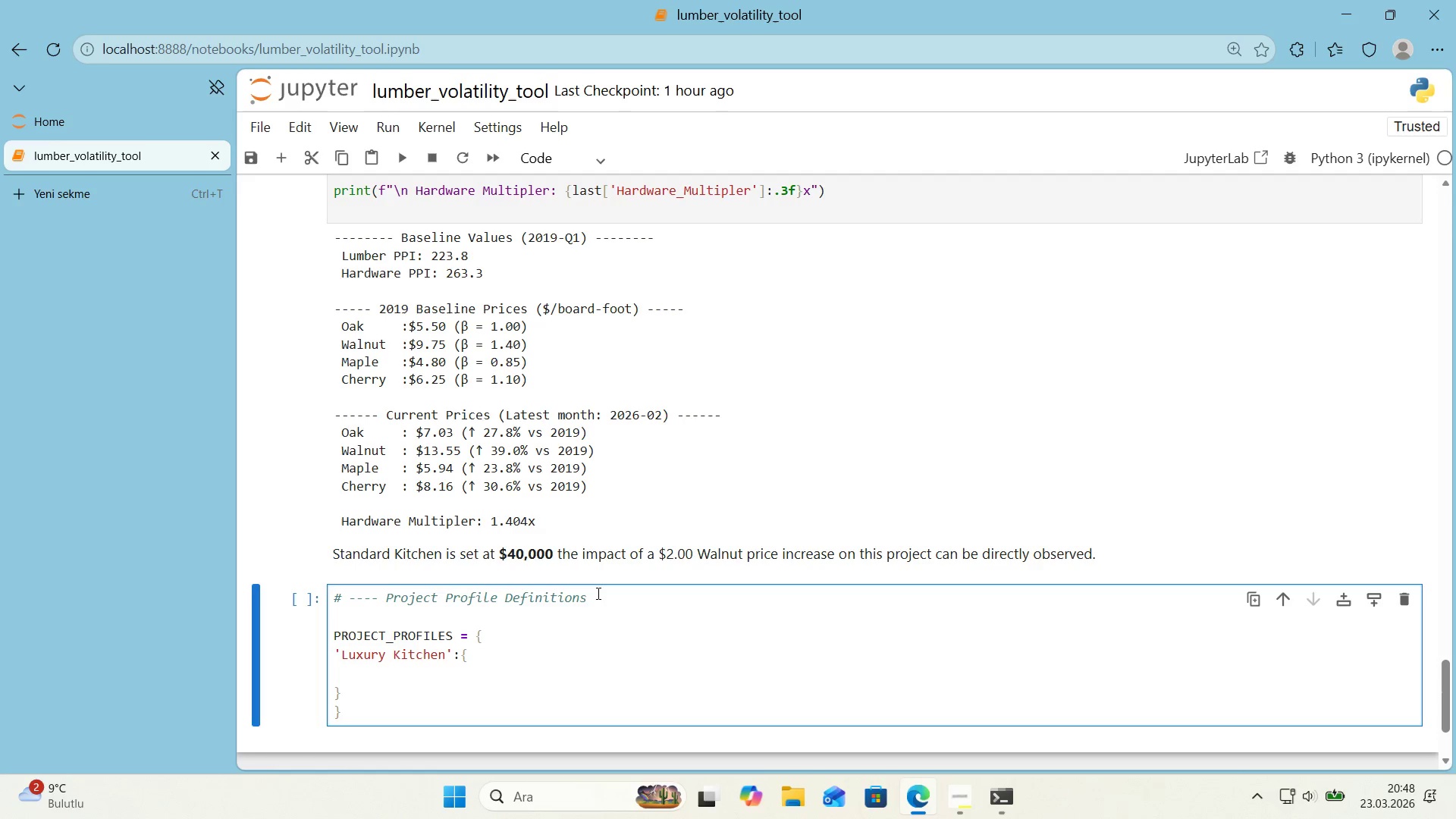 
hold_key(key=NumpadSubtract, duration=0.77)
 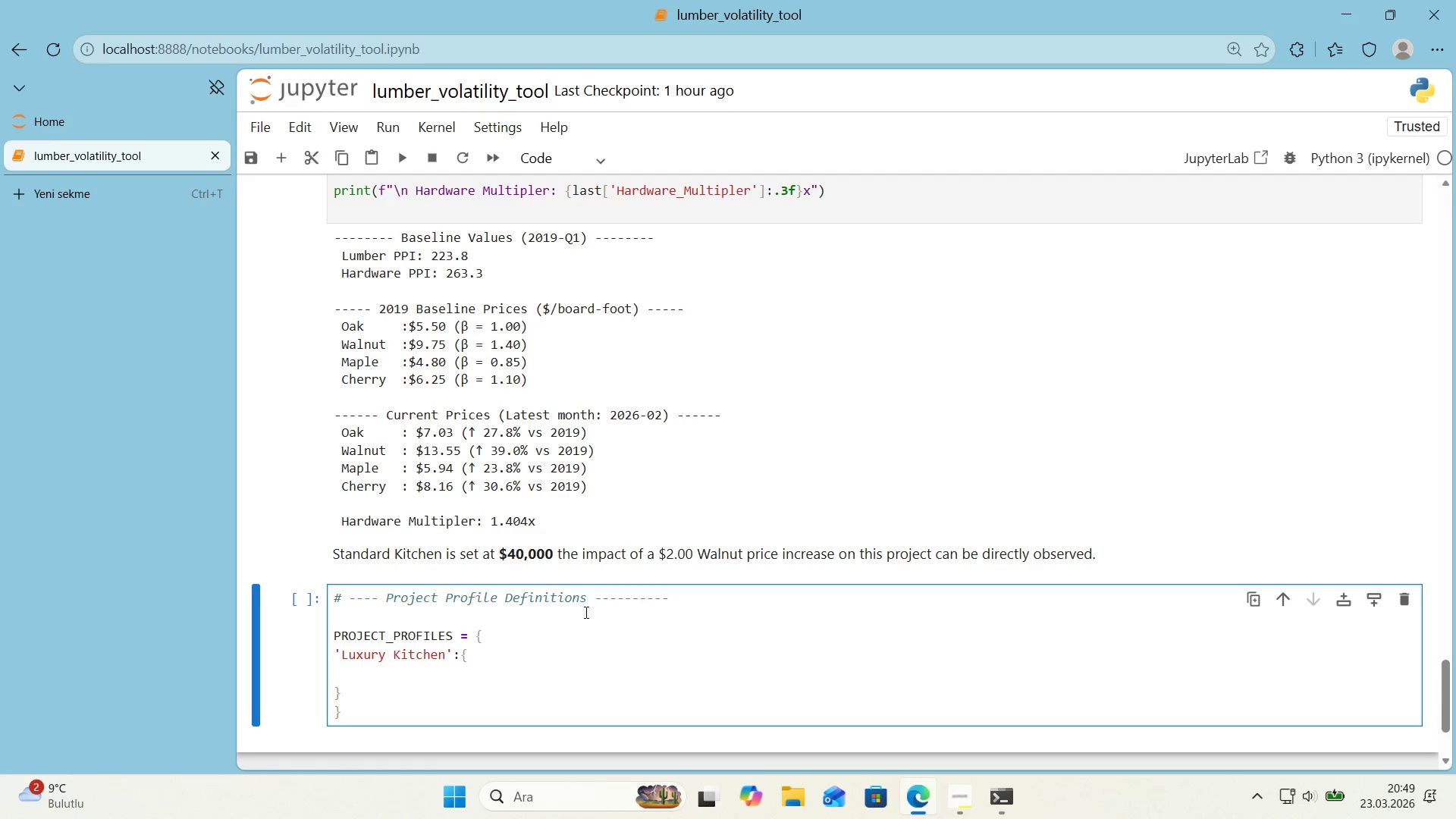 
scroll: coordinate [577, 619], scroll_direction: down, amount: 1.0
 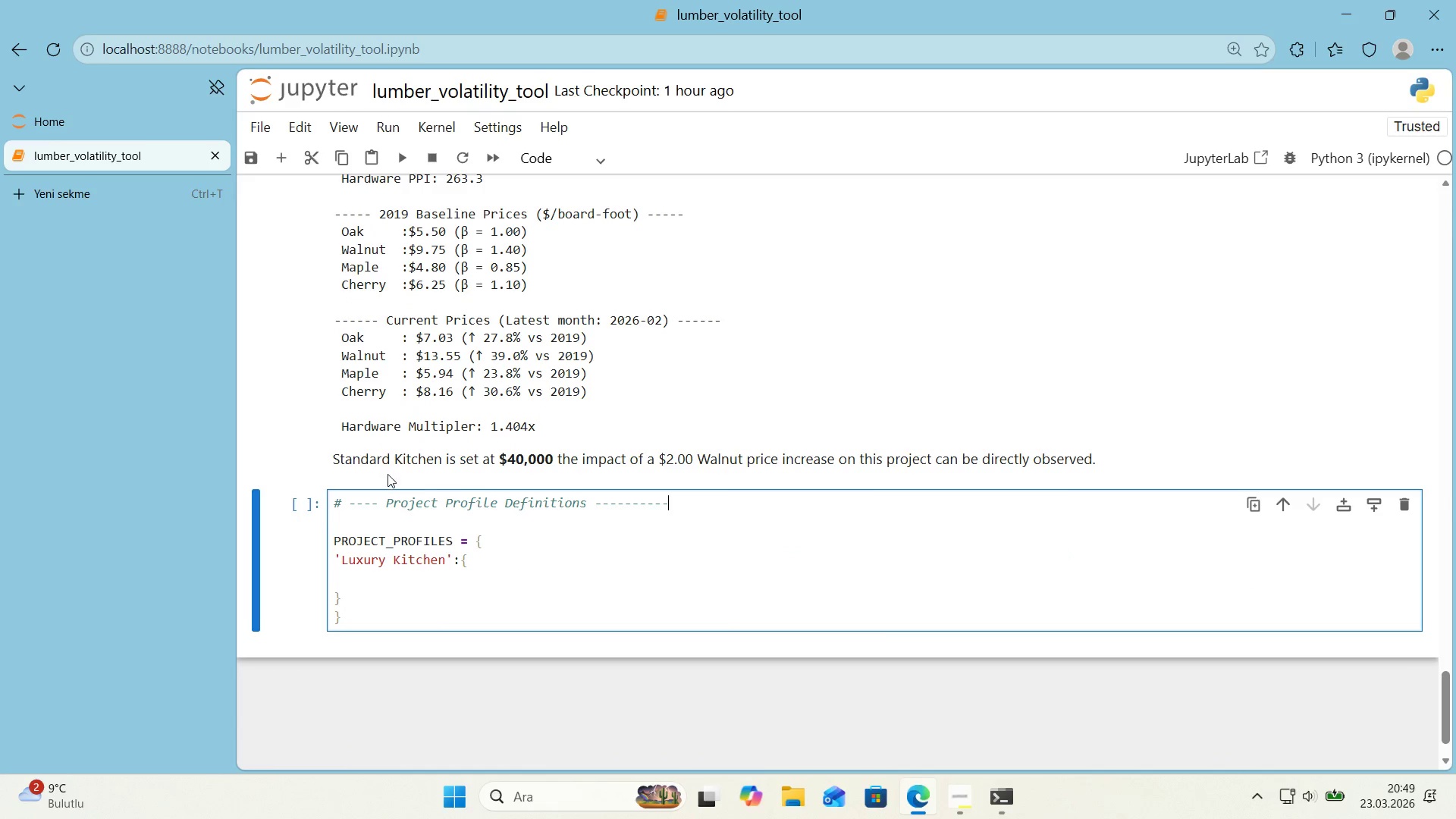 
double_click([359, 501])
 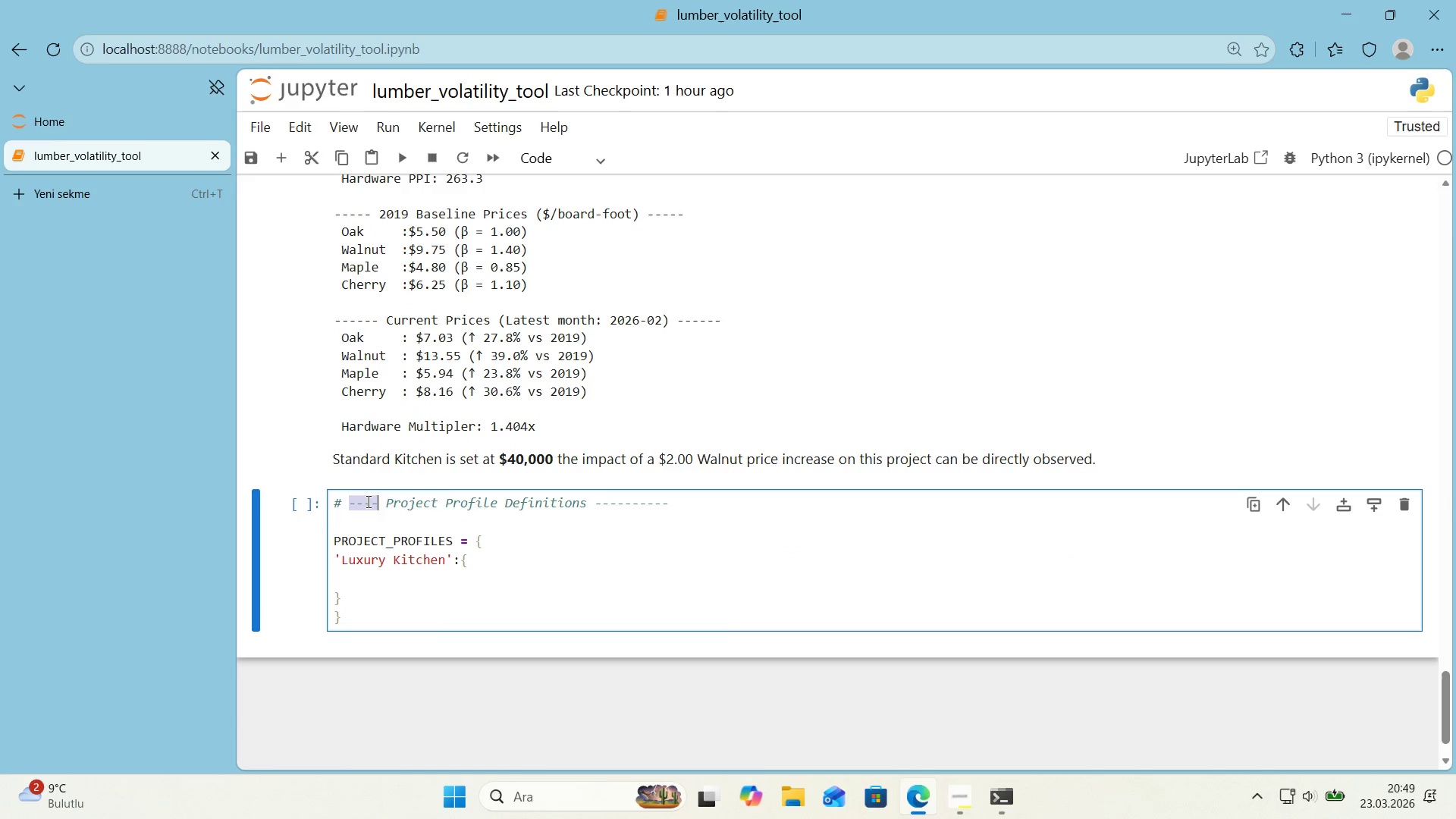 
key(Control+C)
 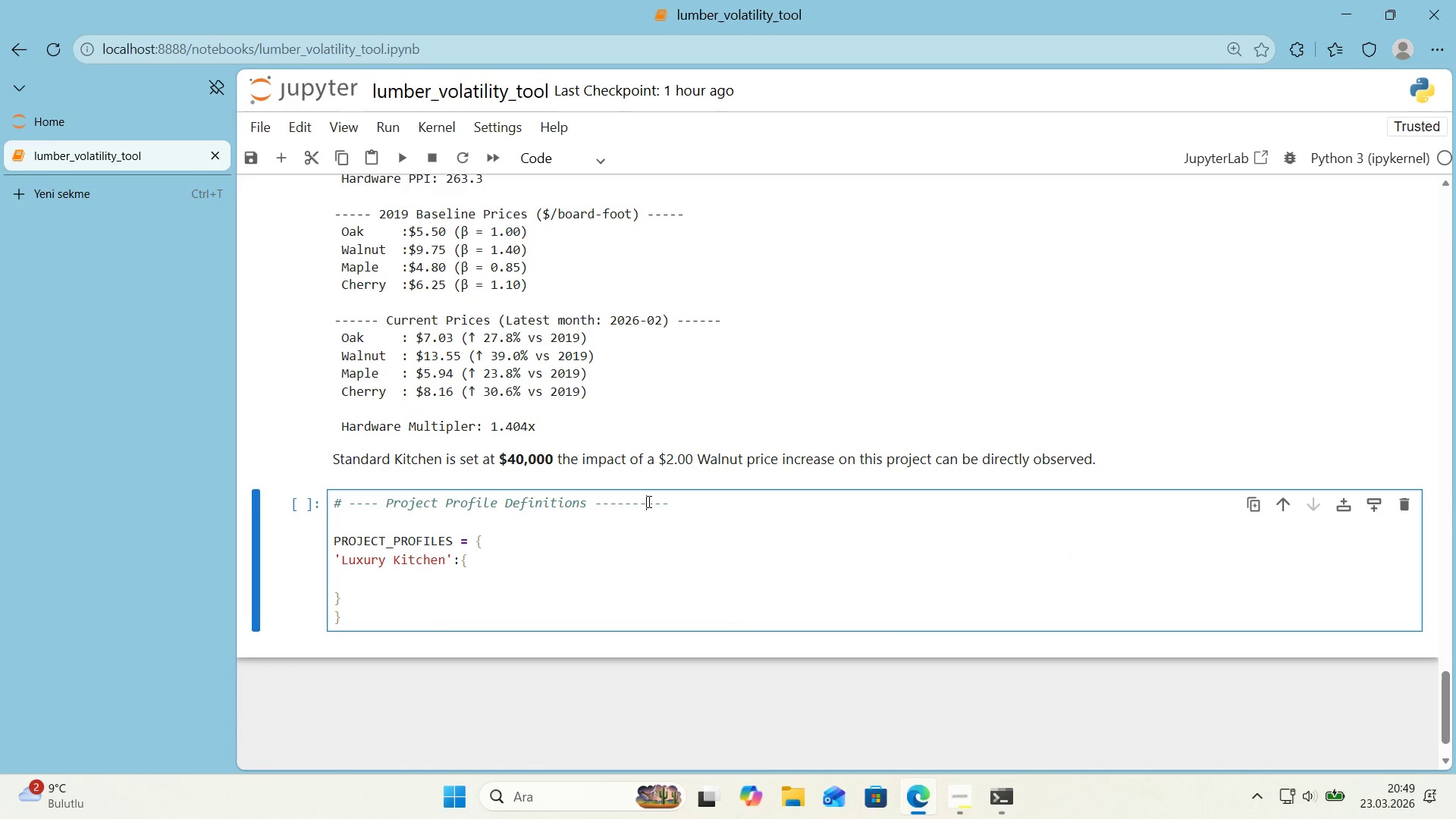 
double_click([648, 501])
 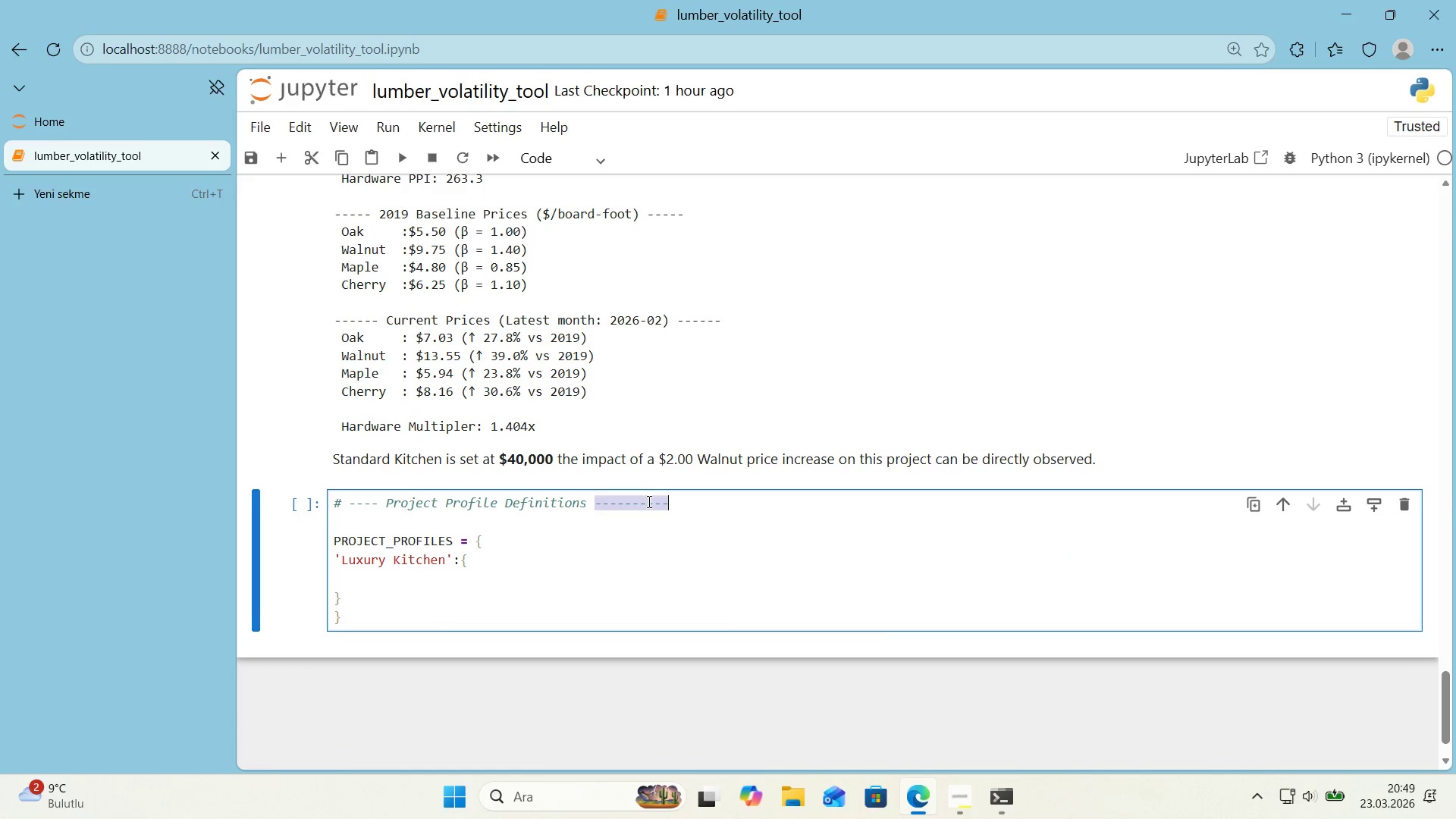 
key(Control+ControlLeft)
 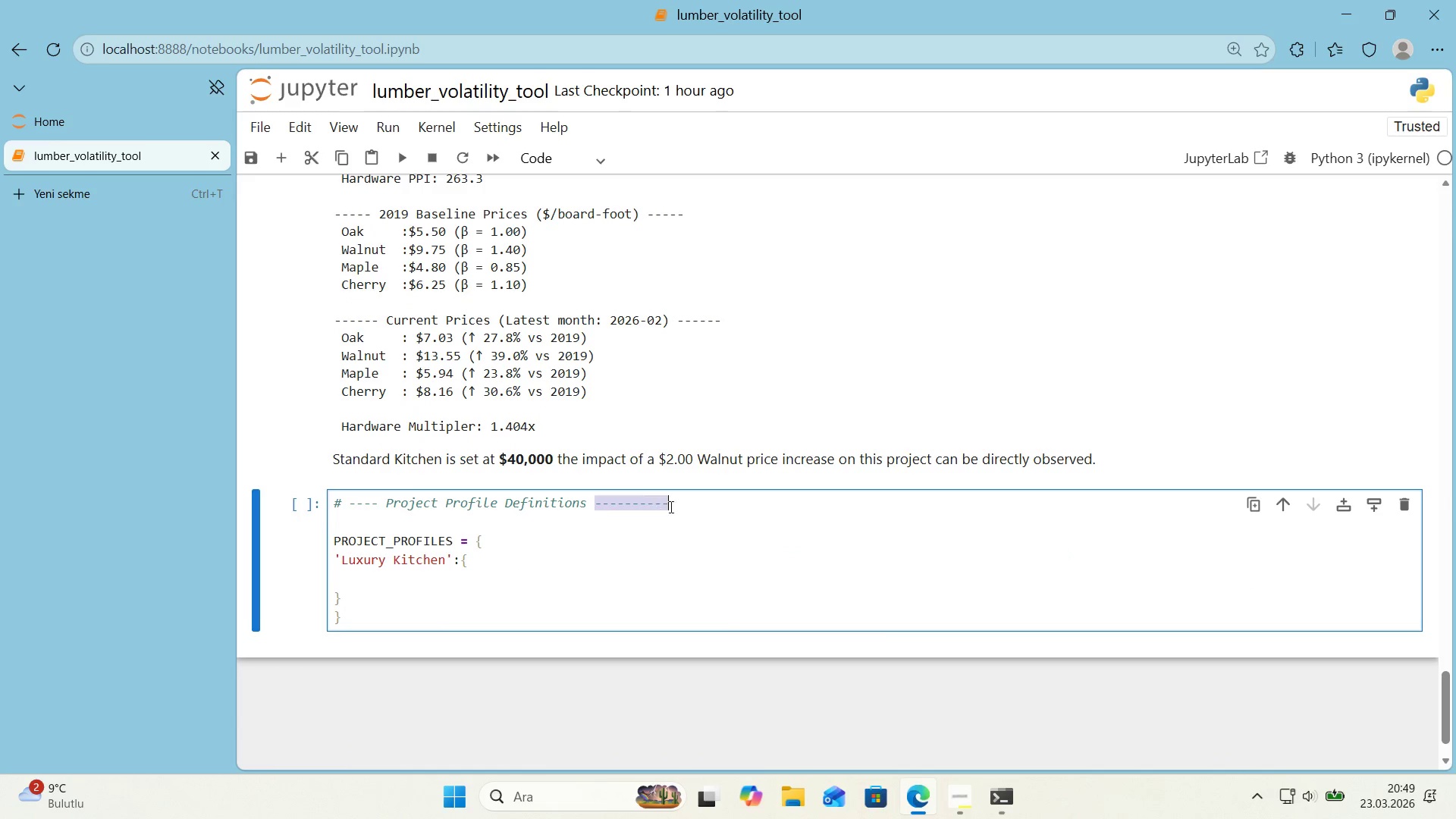 
key(Control+V)
 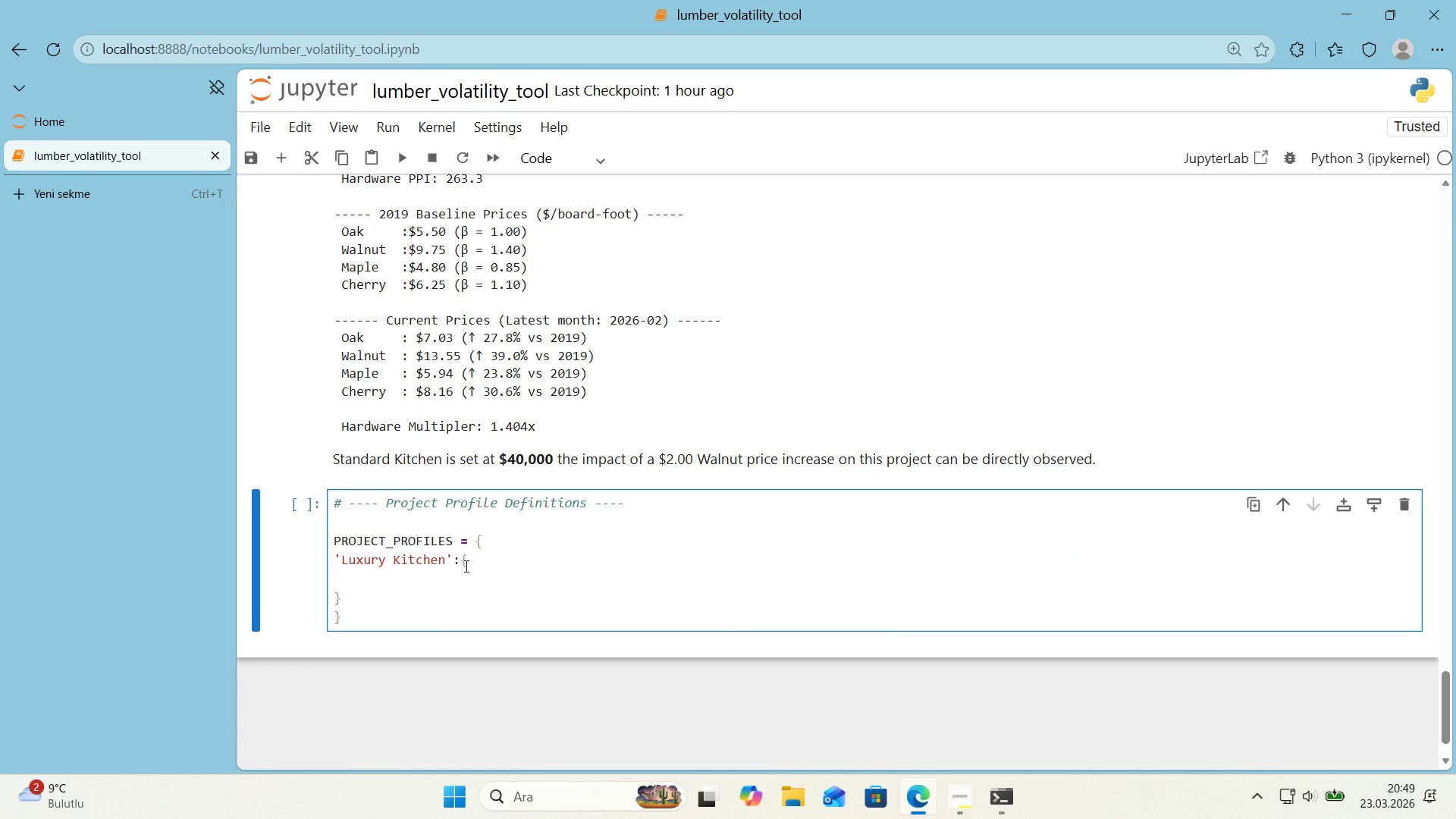 
left_click([472, 563])
 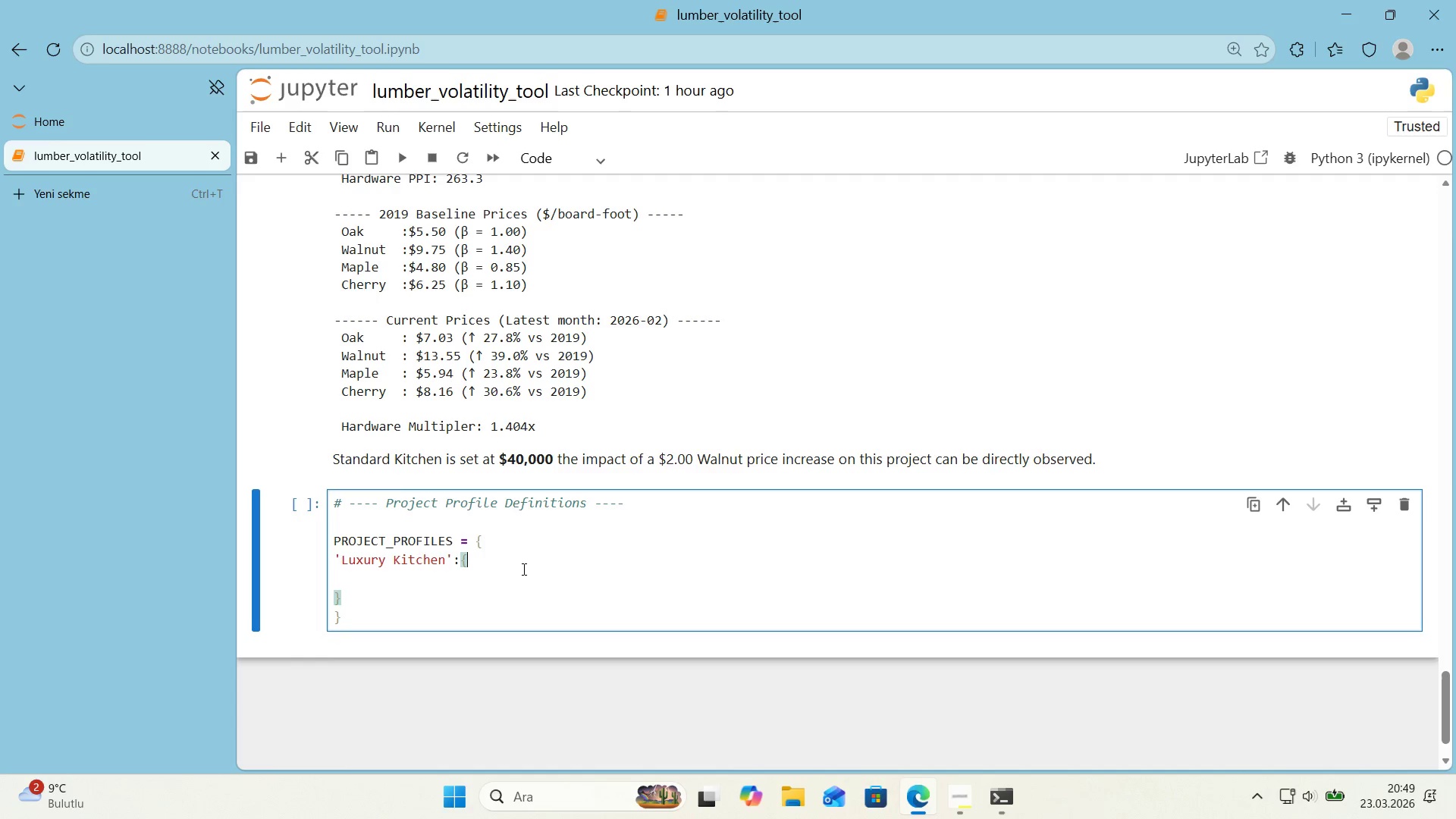 
key(Enter)
 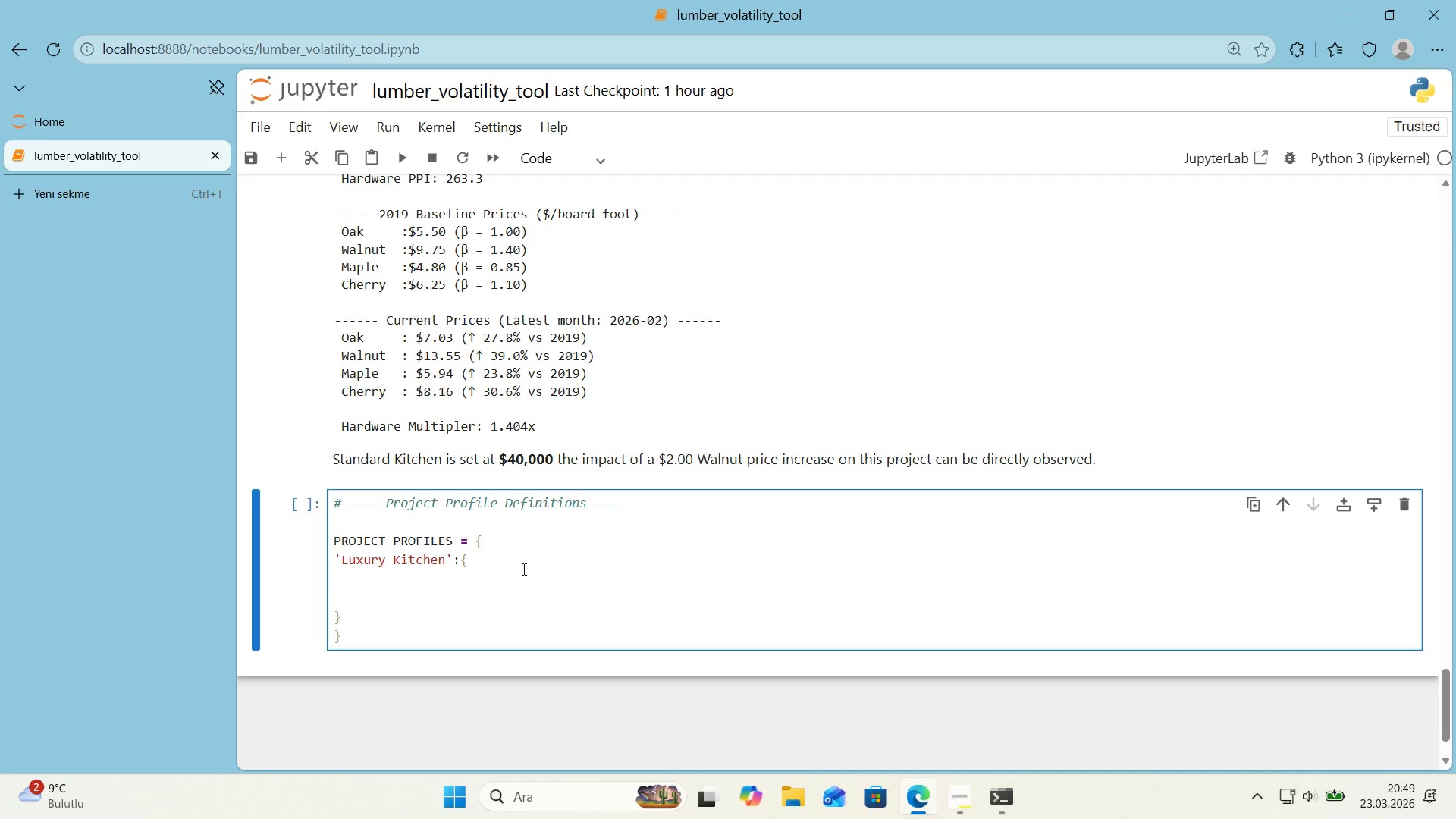 
type(@@)
 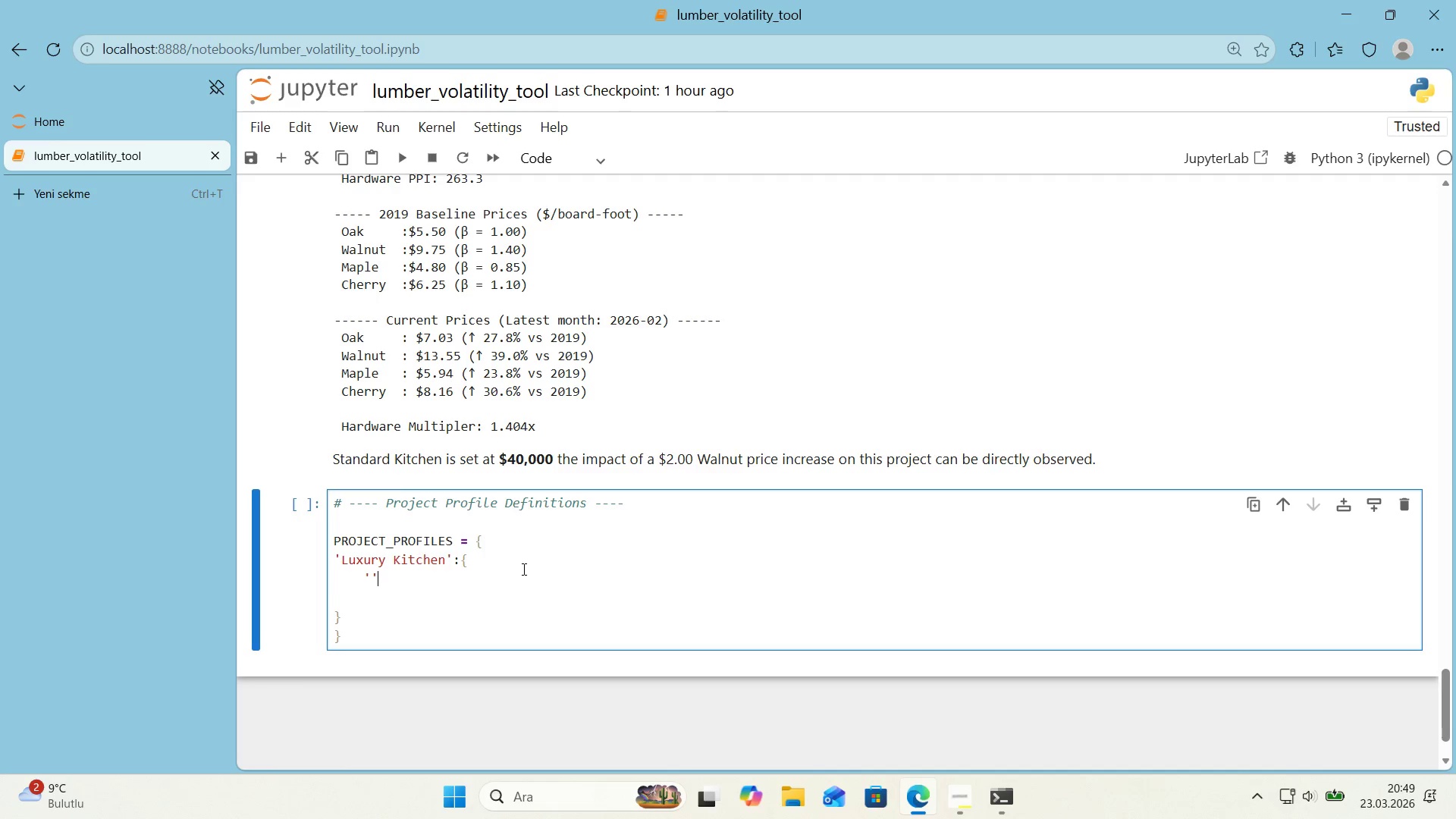 
key(ArrowLeft)
 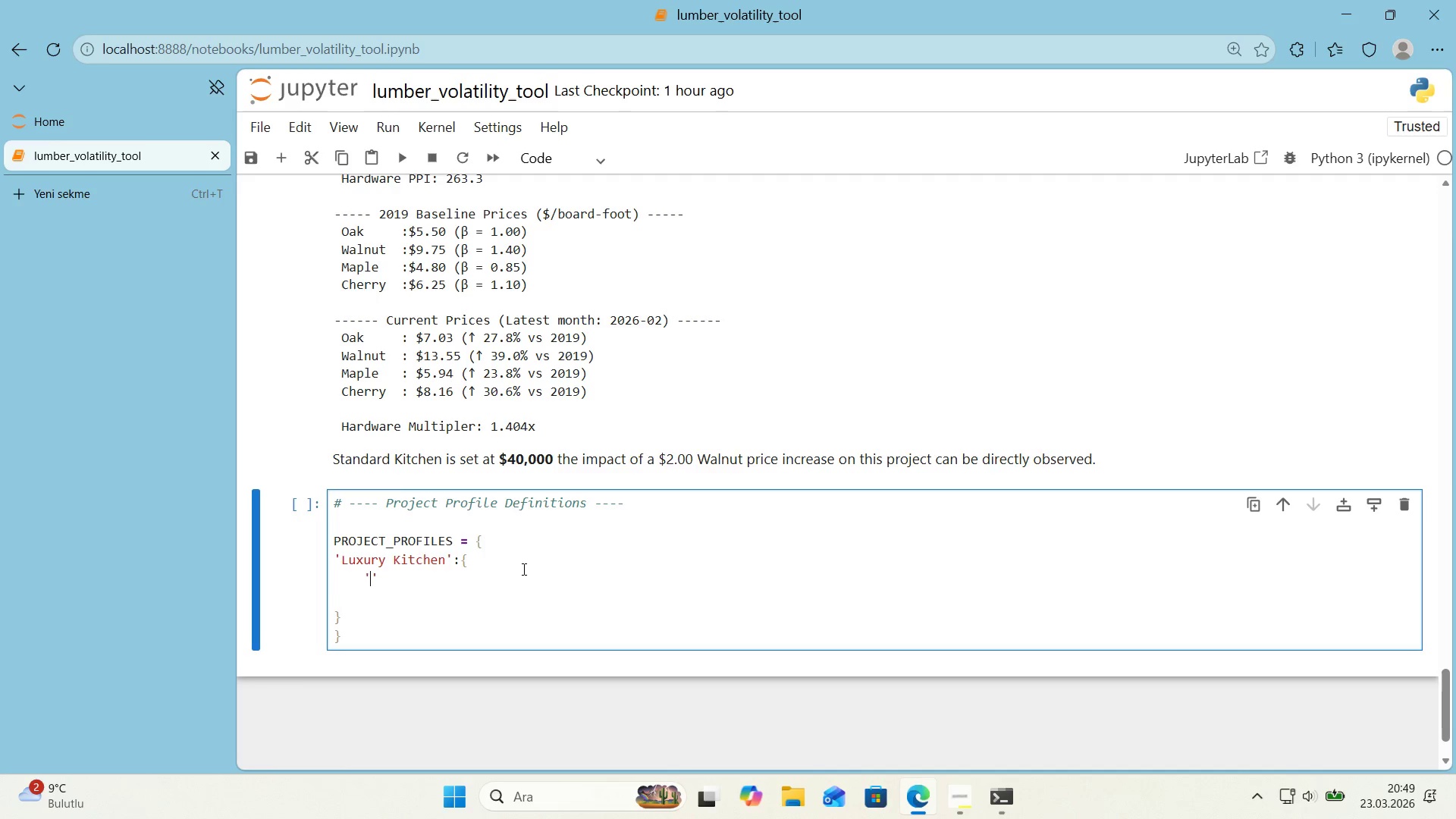 
type(total_pr'ce)
 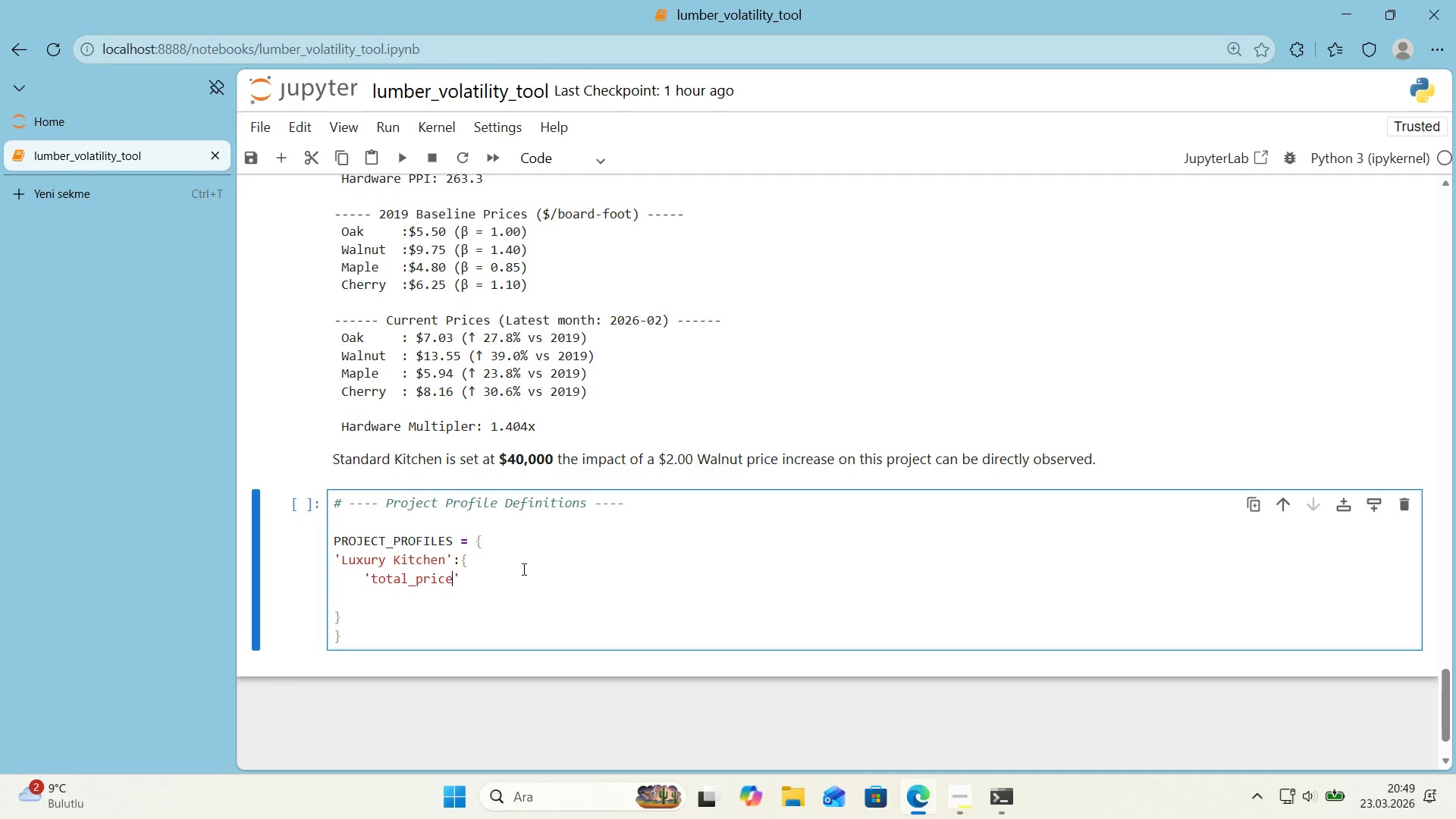 
key(ArrowRight)
 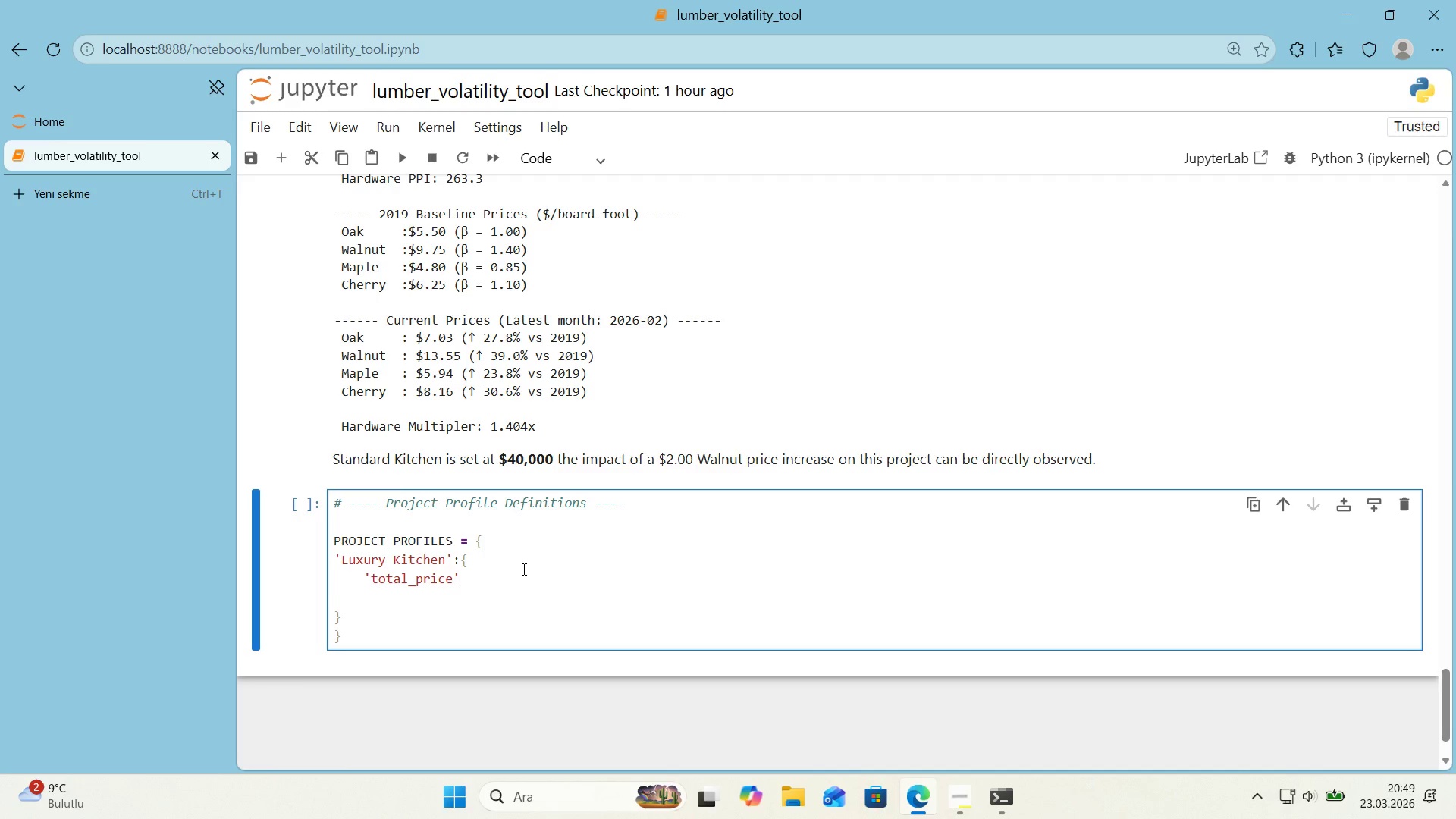 
key(Shift+Period)
 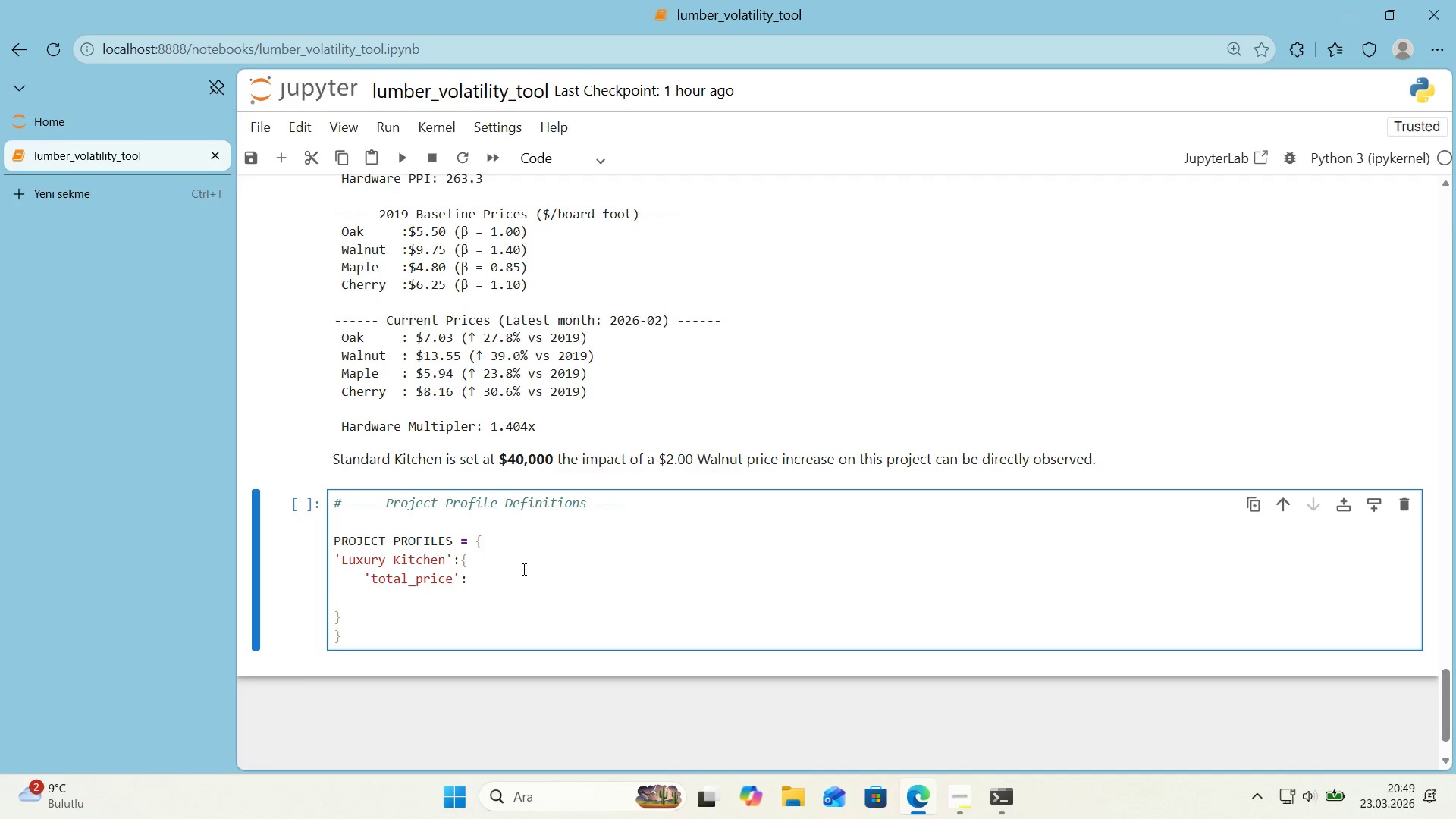 
key(Numpad5)
 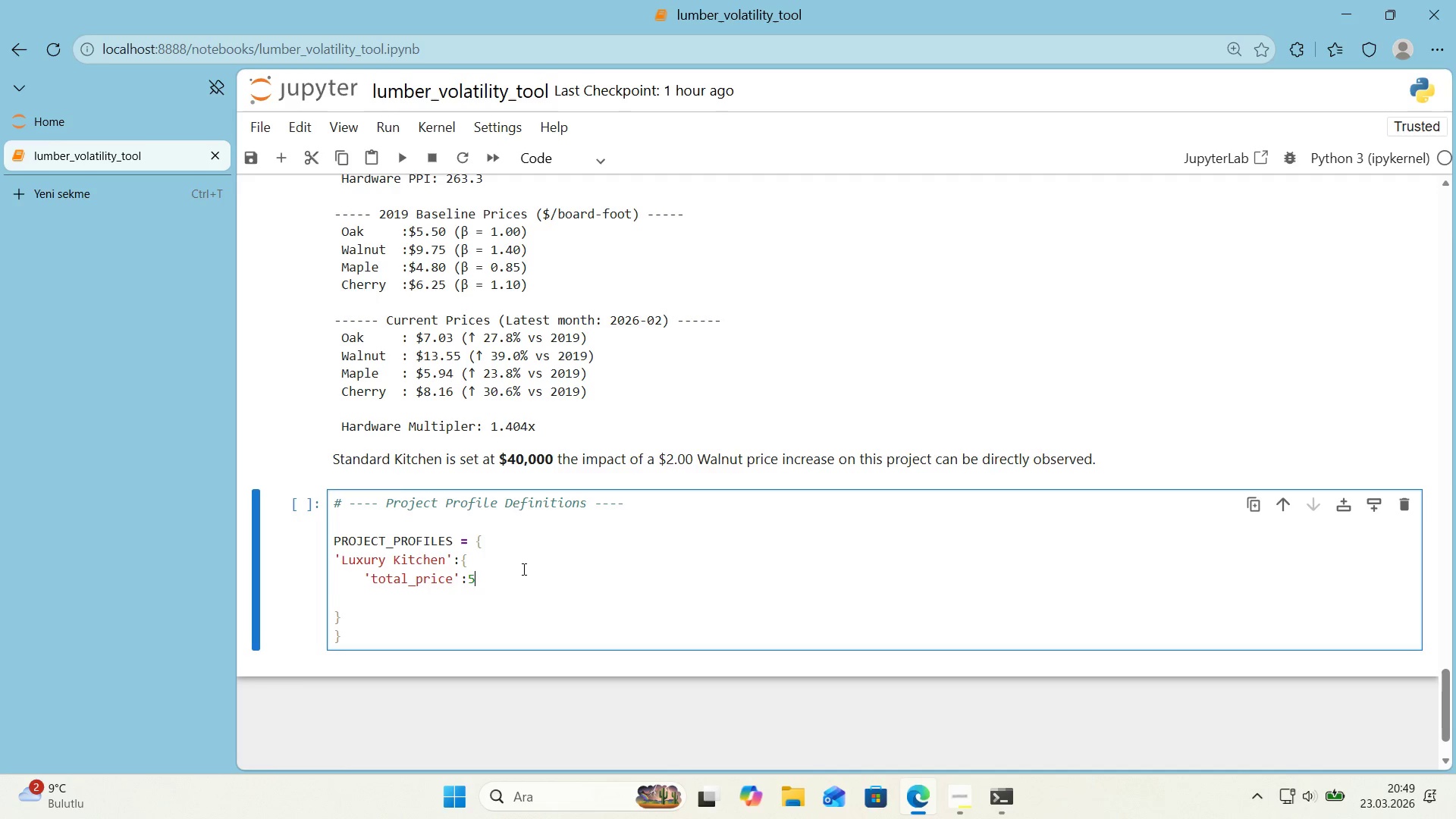 
key(Numpad5)
 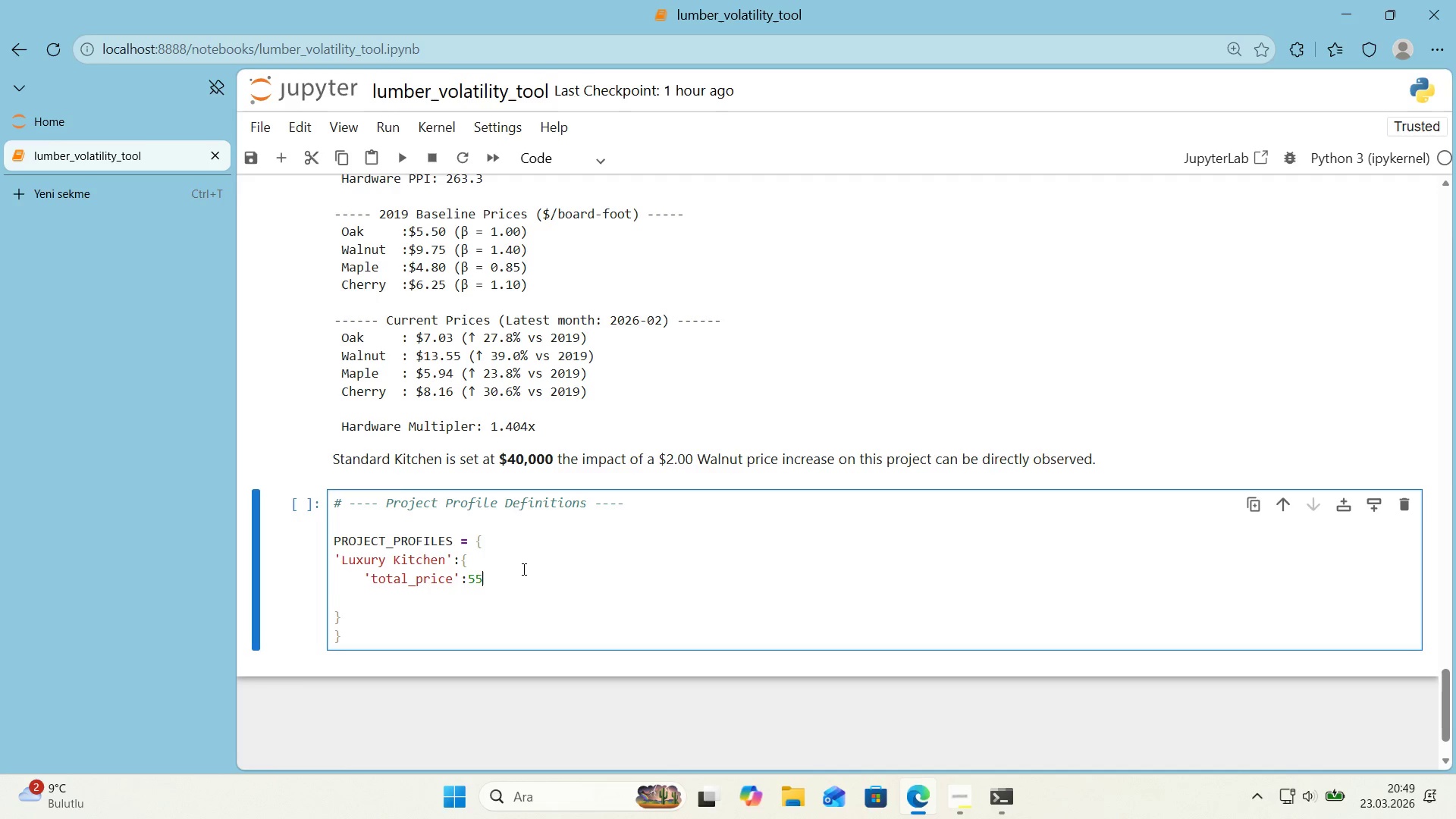 
key(Numpad0)
 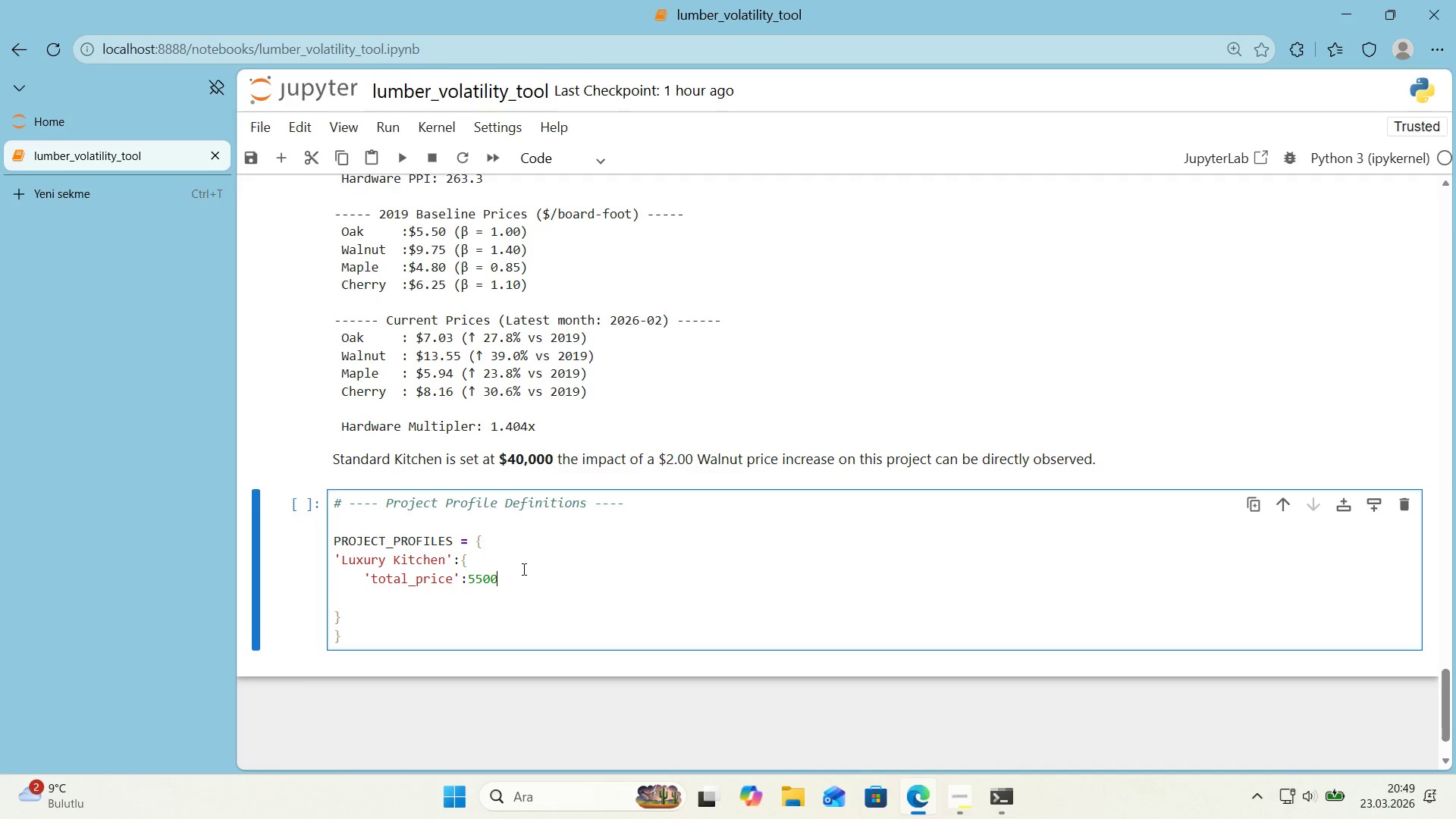 
key(Numpad0)
 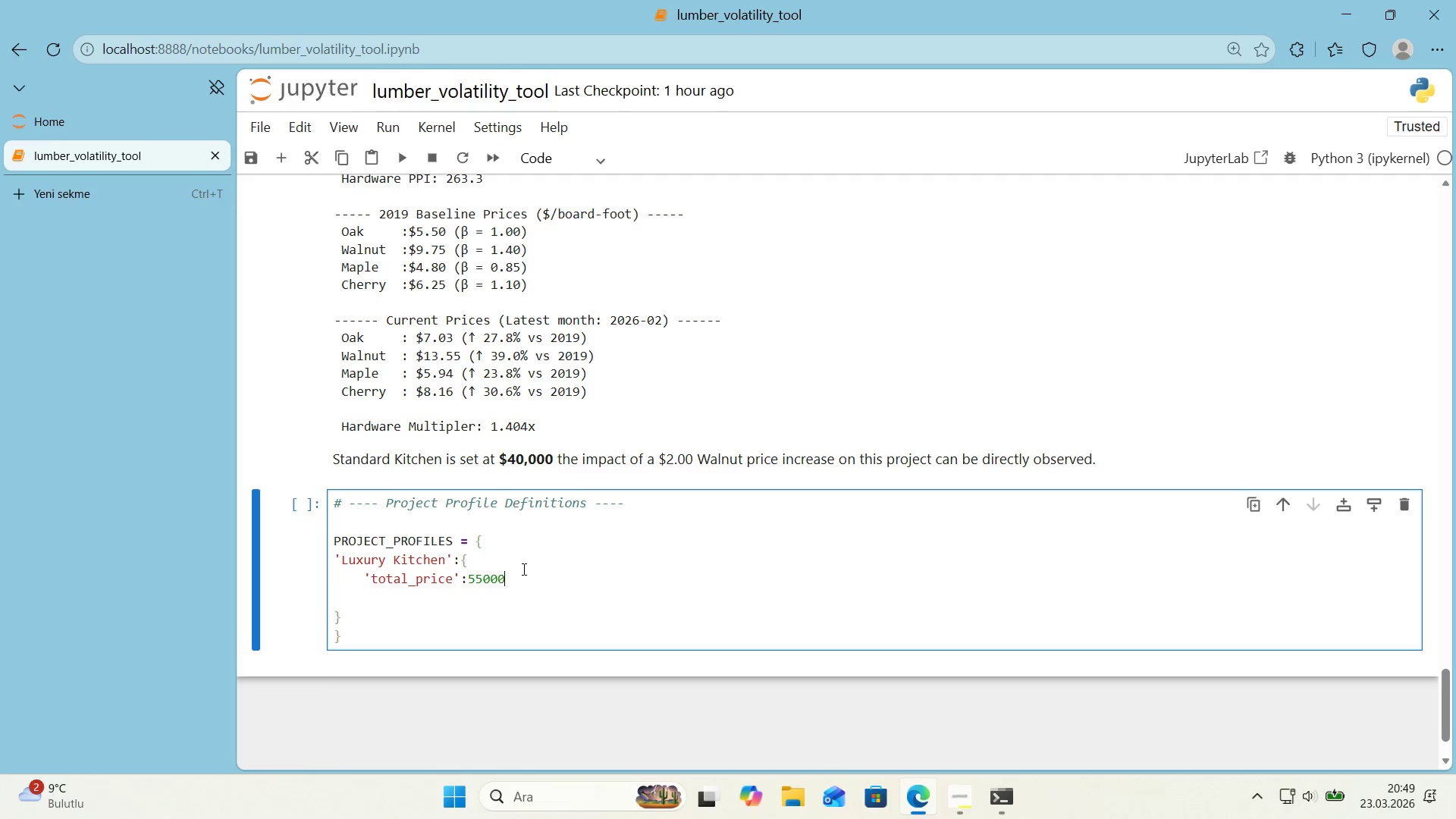 
key(Numpad0)
 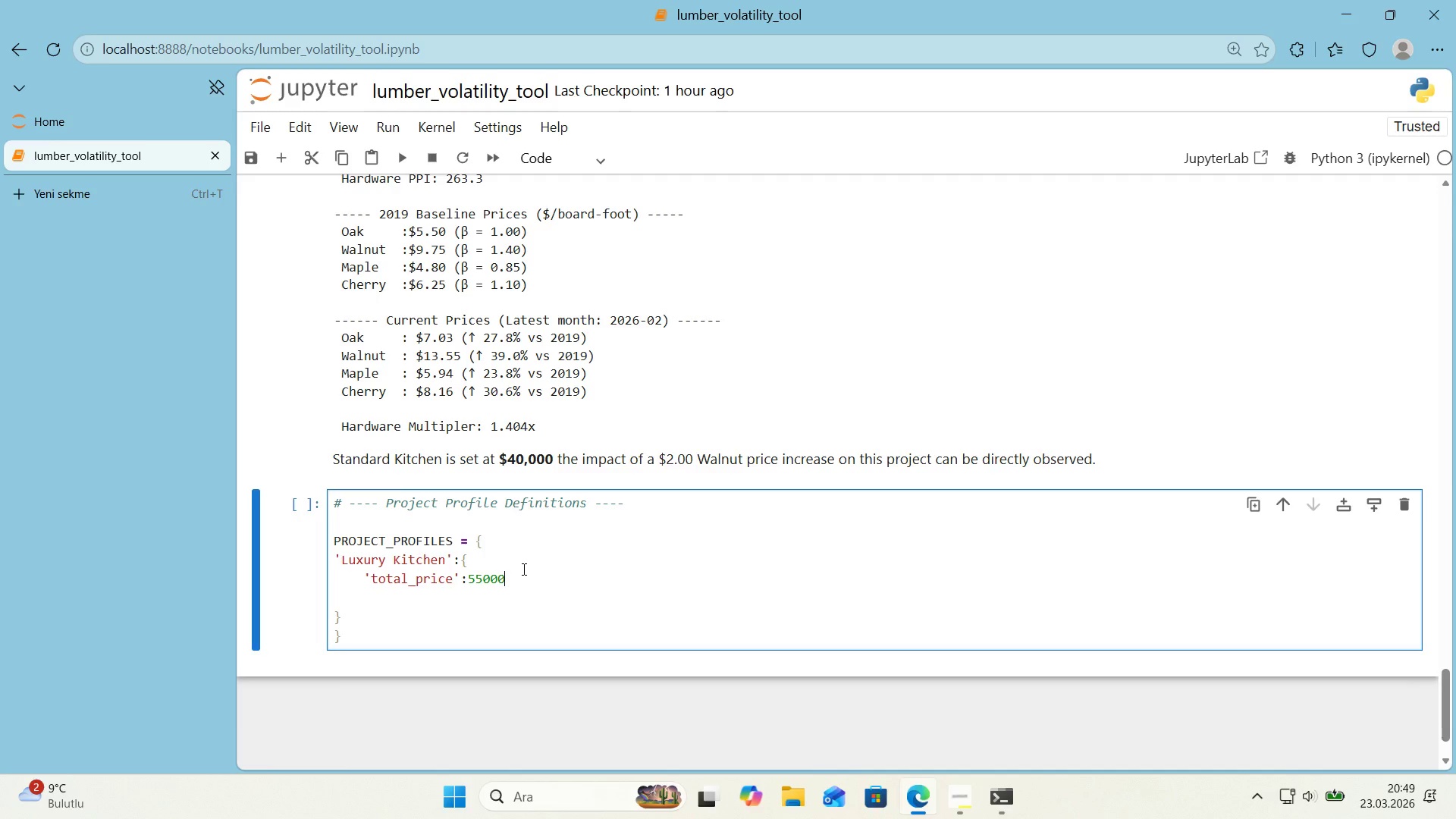 
key(Comma)
 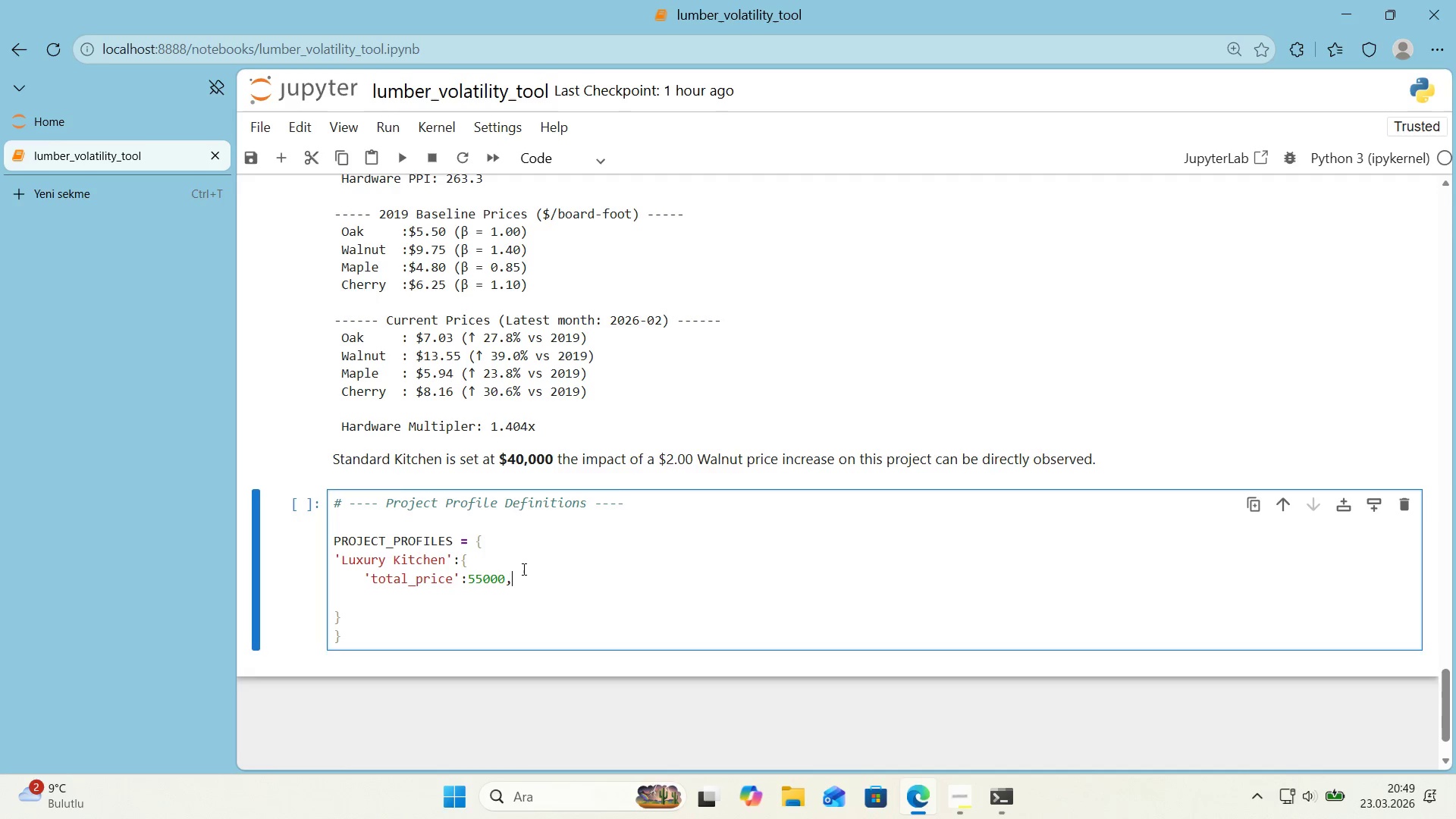 
key(Enter)
 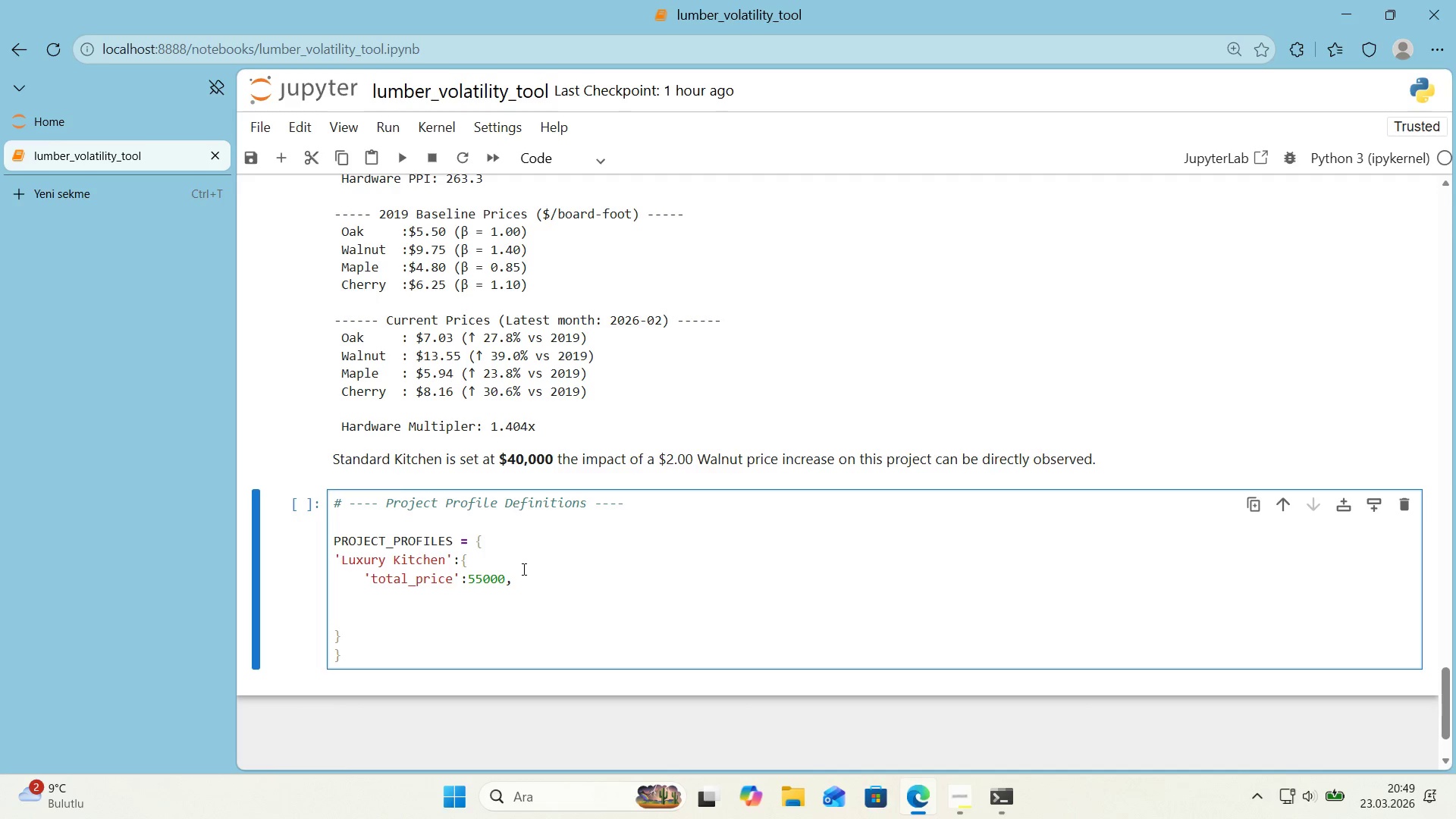 
wait(9.09)
 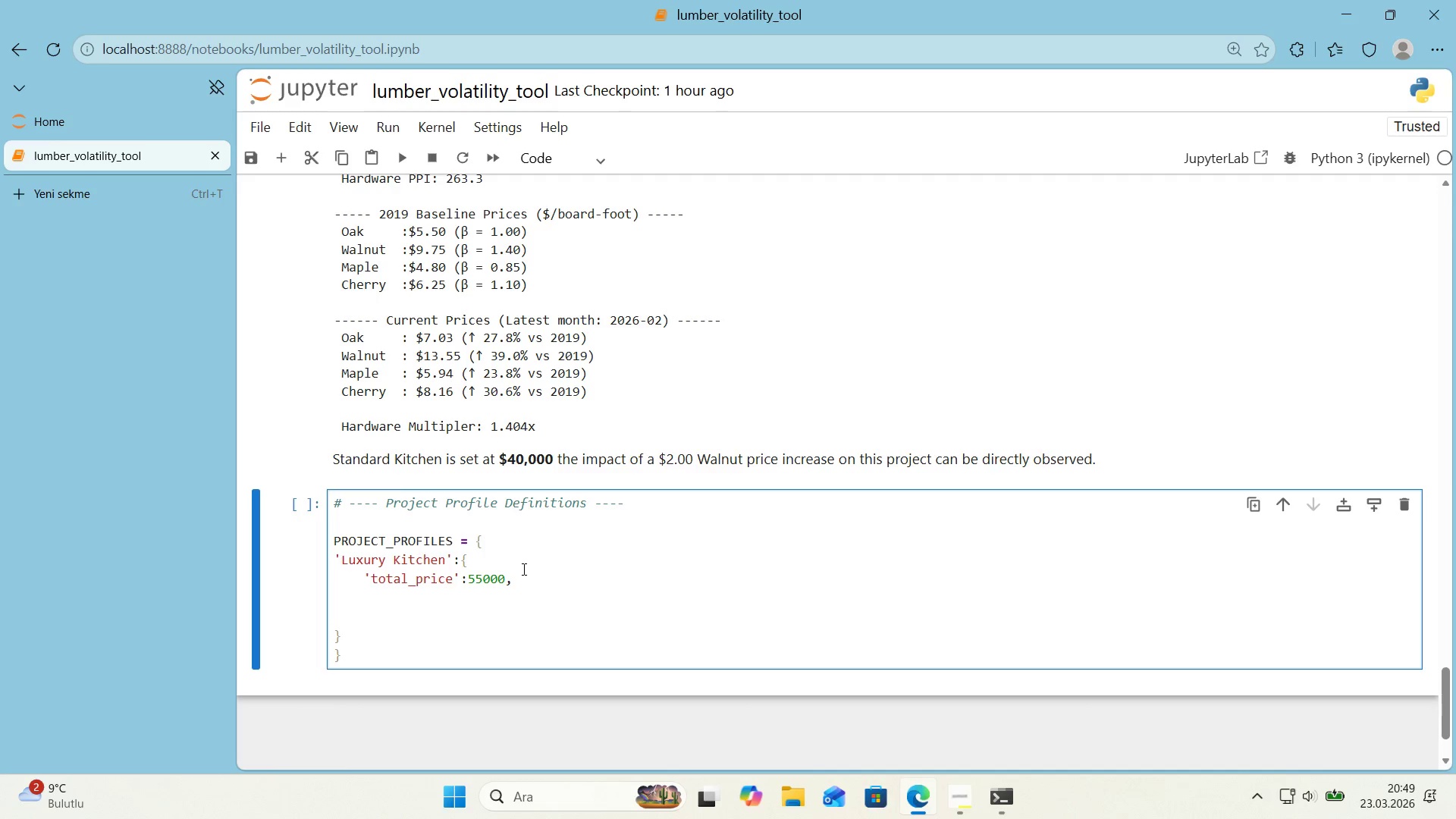 
scroll: coordinate [522, 569], scroll_direction: up, amount: 1.0
 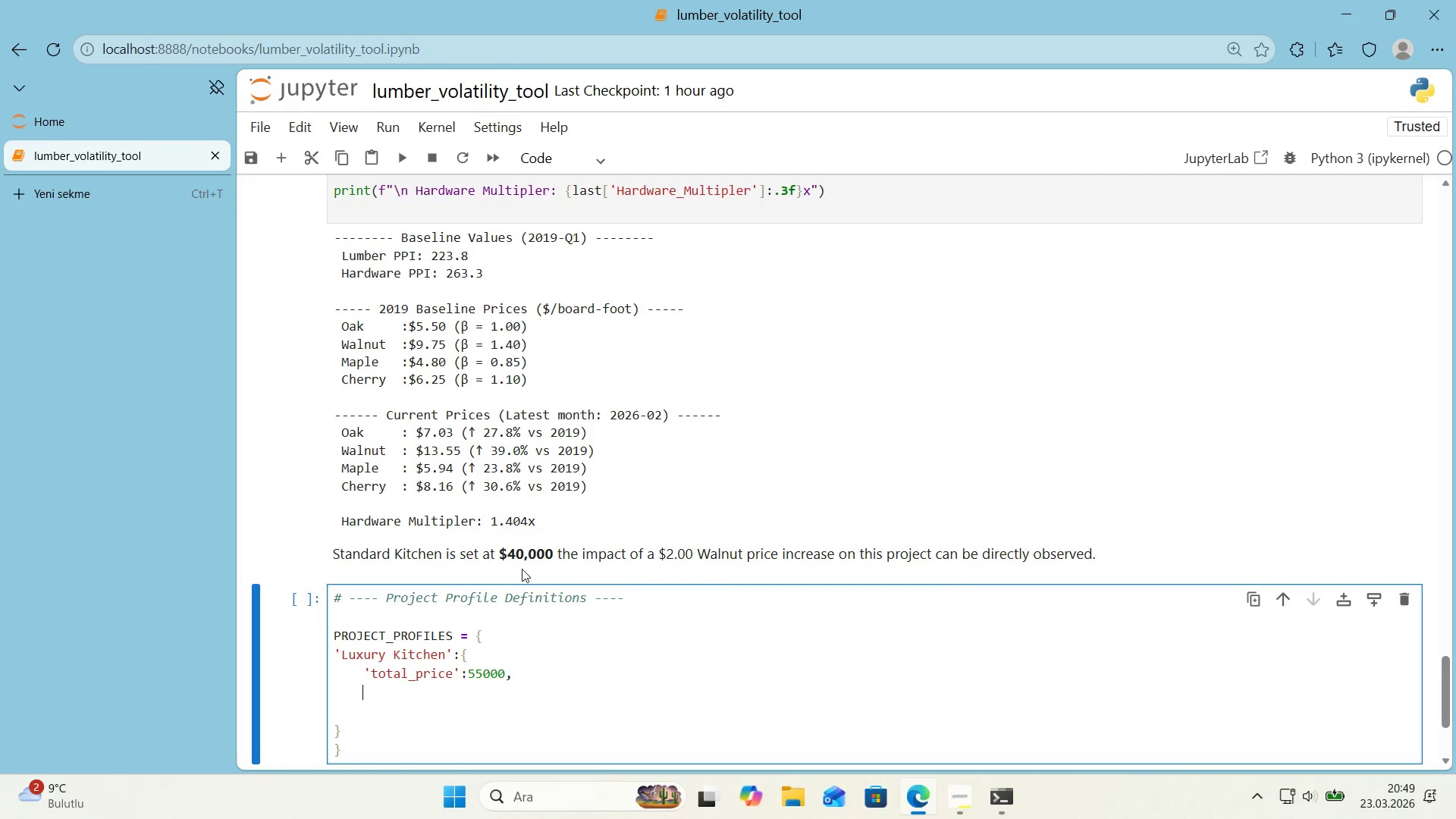 
scroll: coordinate [522, 569], scroll_direction: down, amount: 1.0
 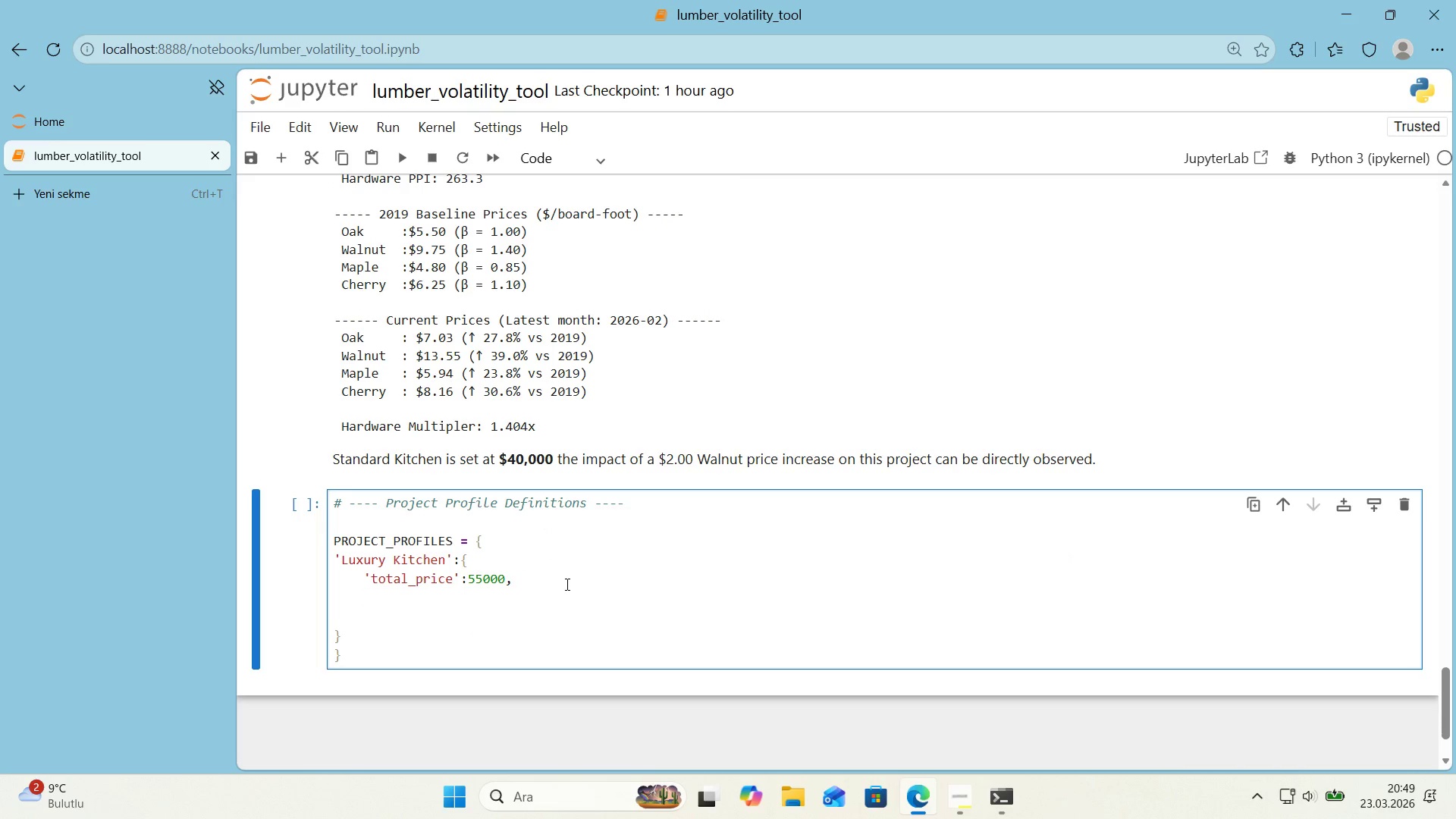 
type(lavo)
key(Backspace)
key(Backspace)
type(bor_rat'o)
 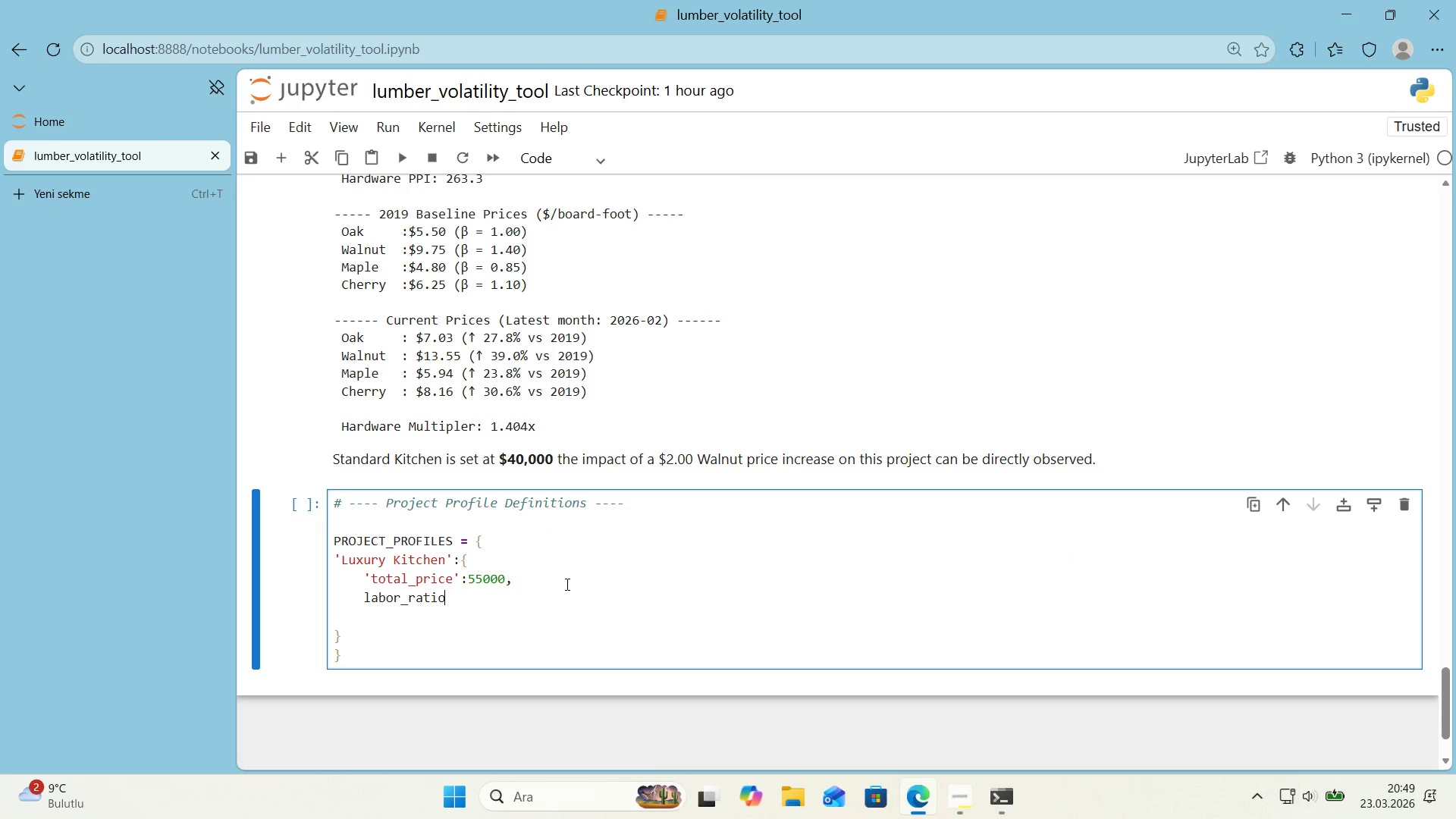 
key(Shift+ShiftRight)
 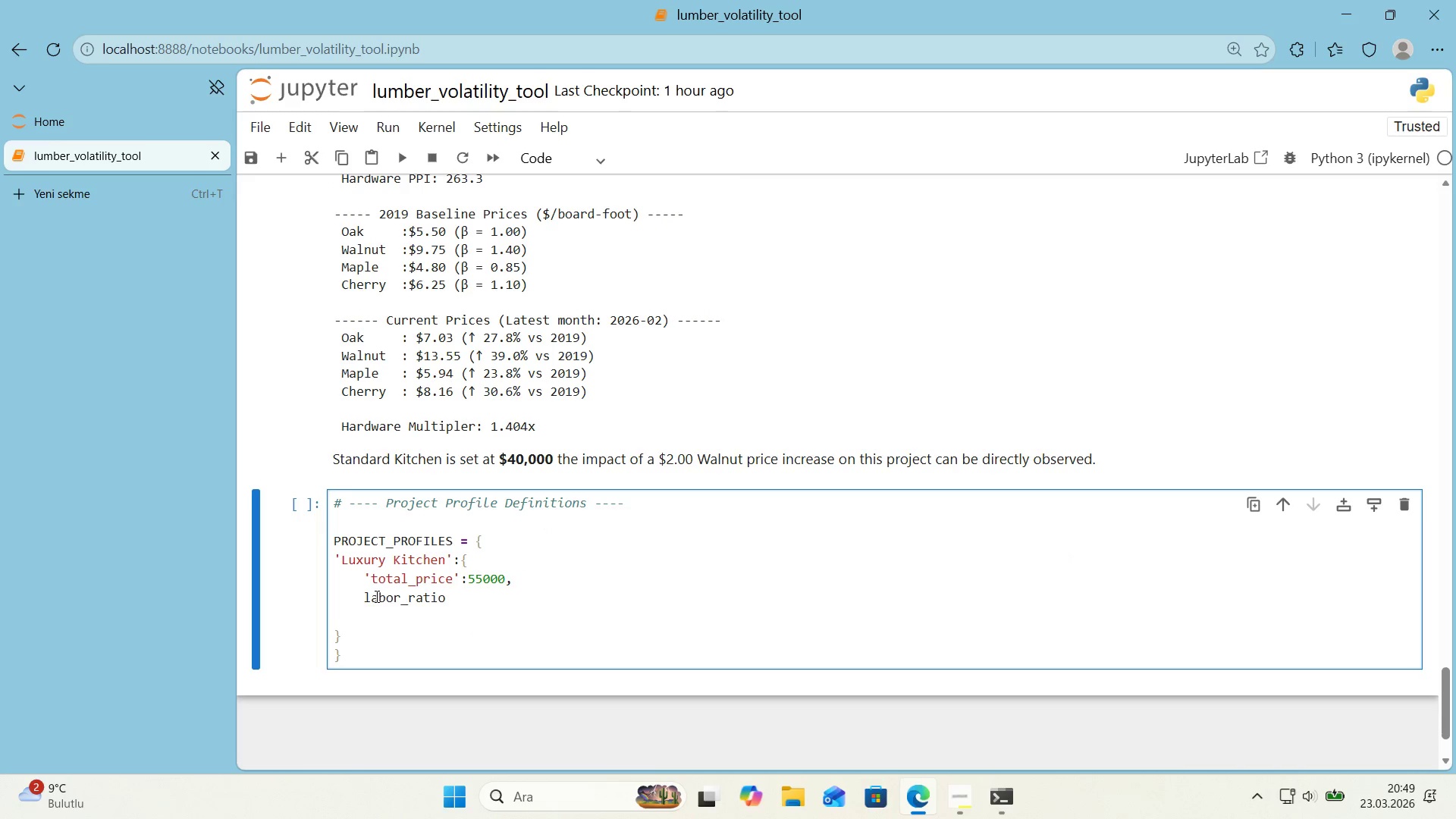 
key(Shift+2)
 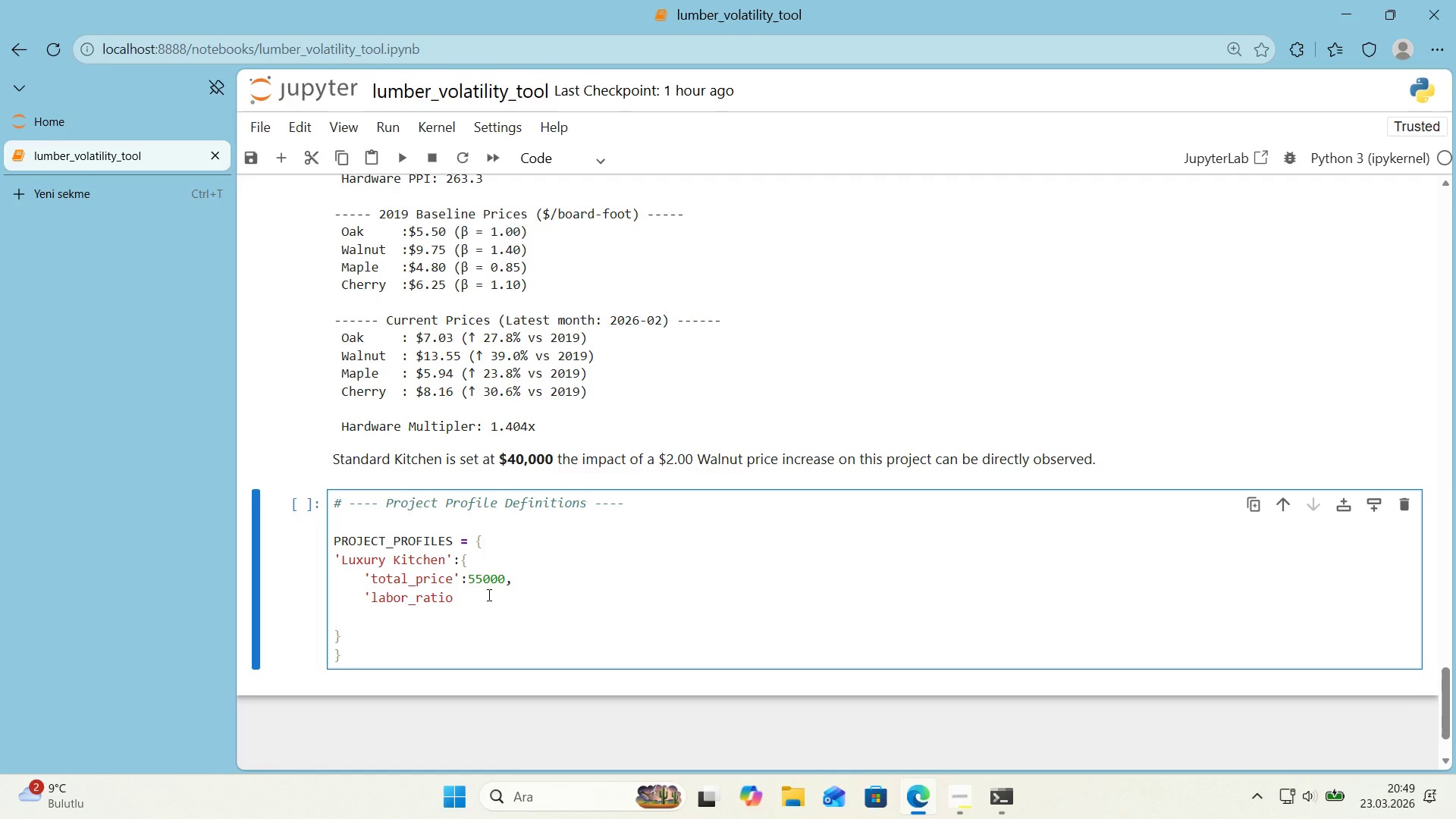 
left_click([486, 598])
 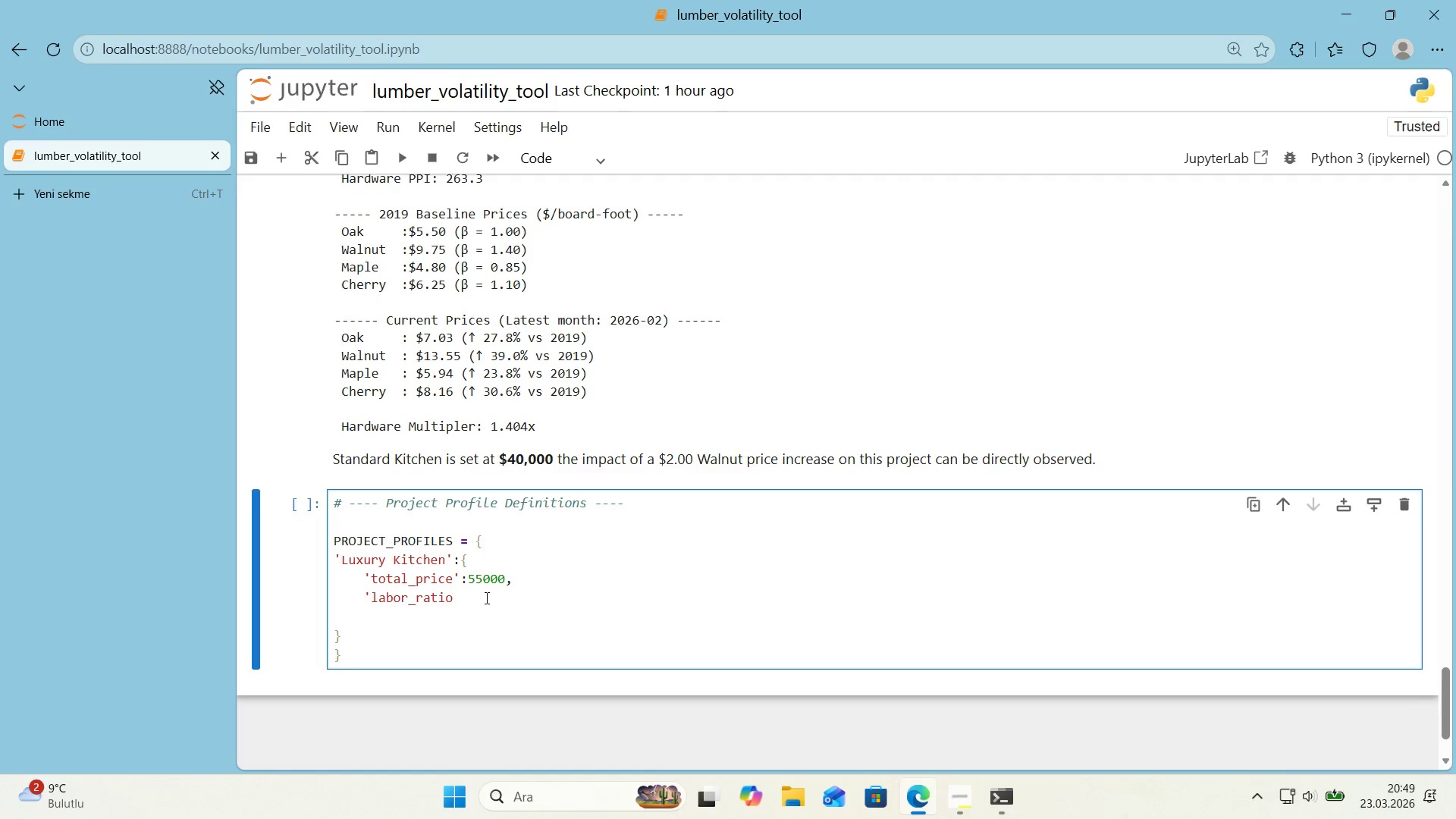 
key(Shift+2)
 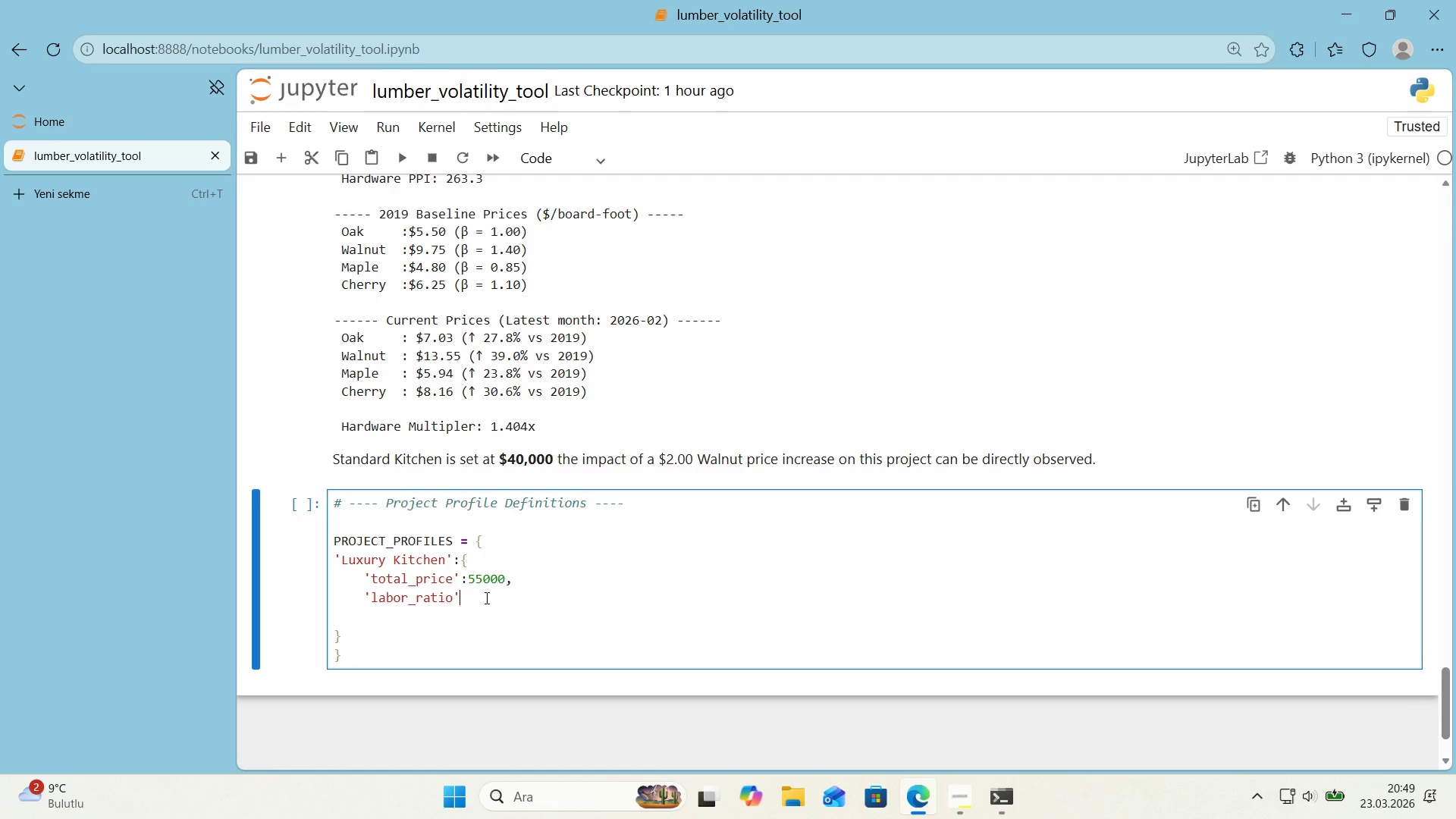 
key(Space)
 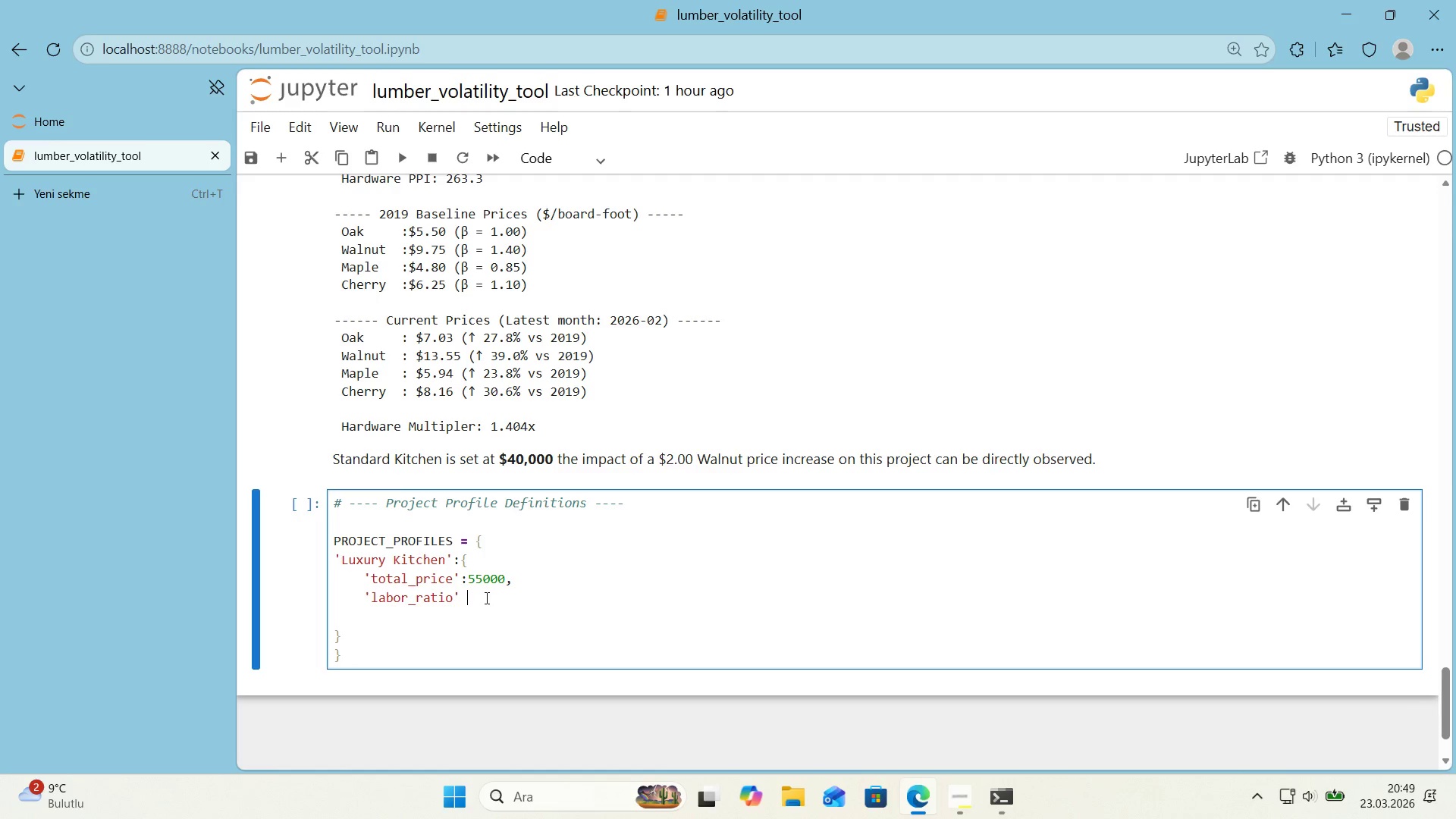 
key(Shift+ShiftRight)
 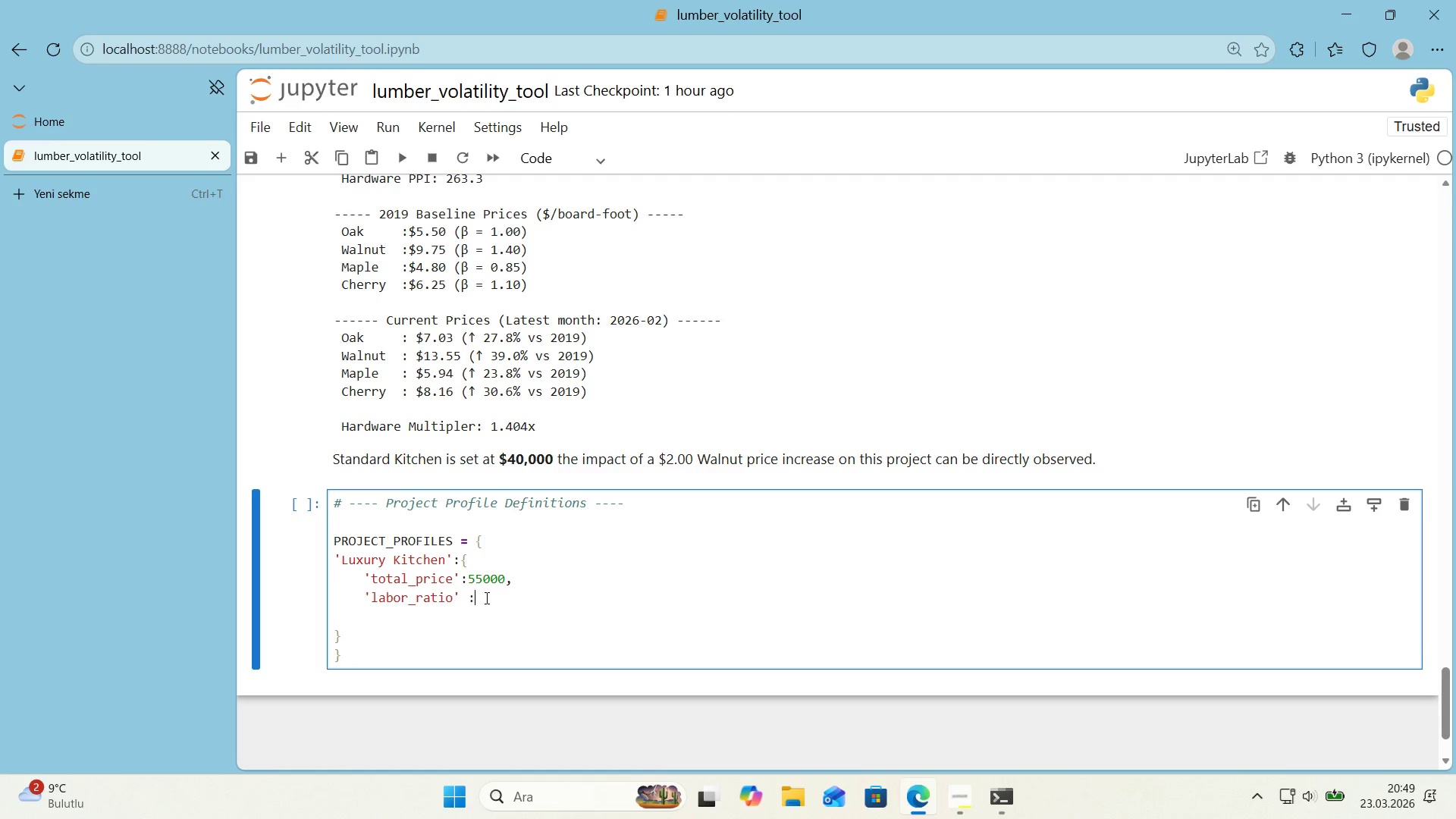 
key(Shift+Period)
 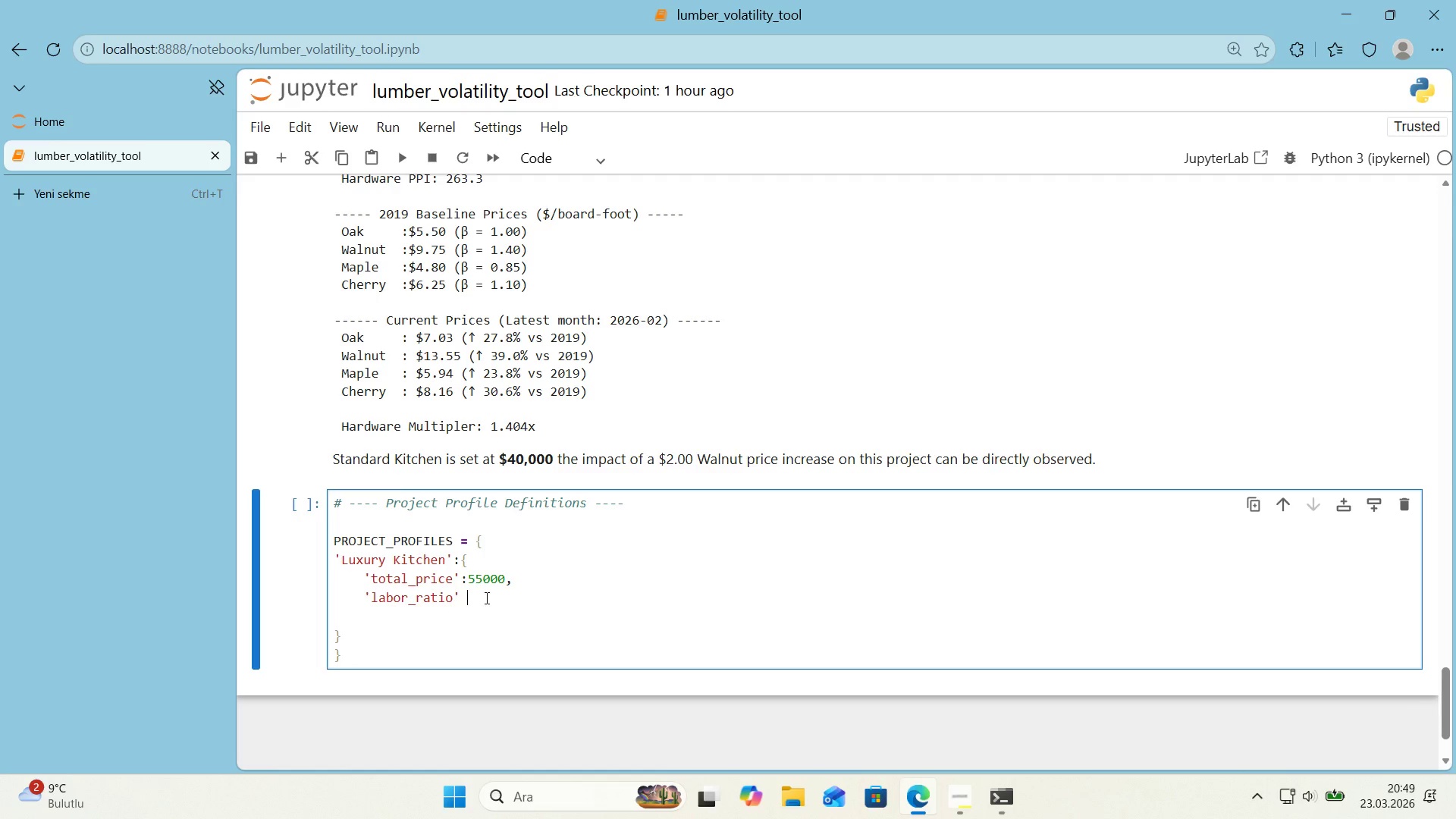 
key(Backspace)
 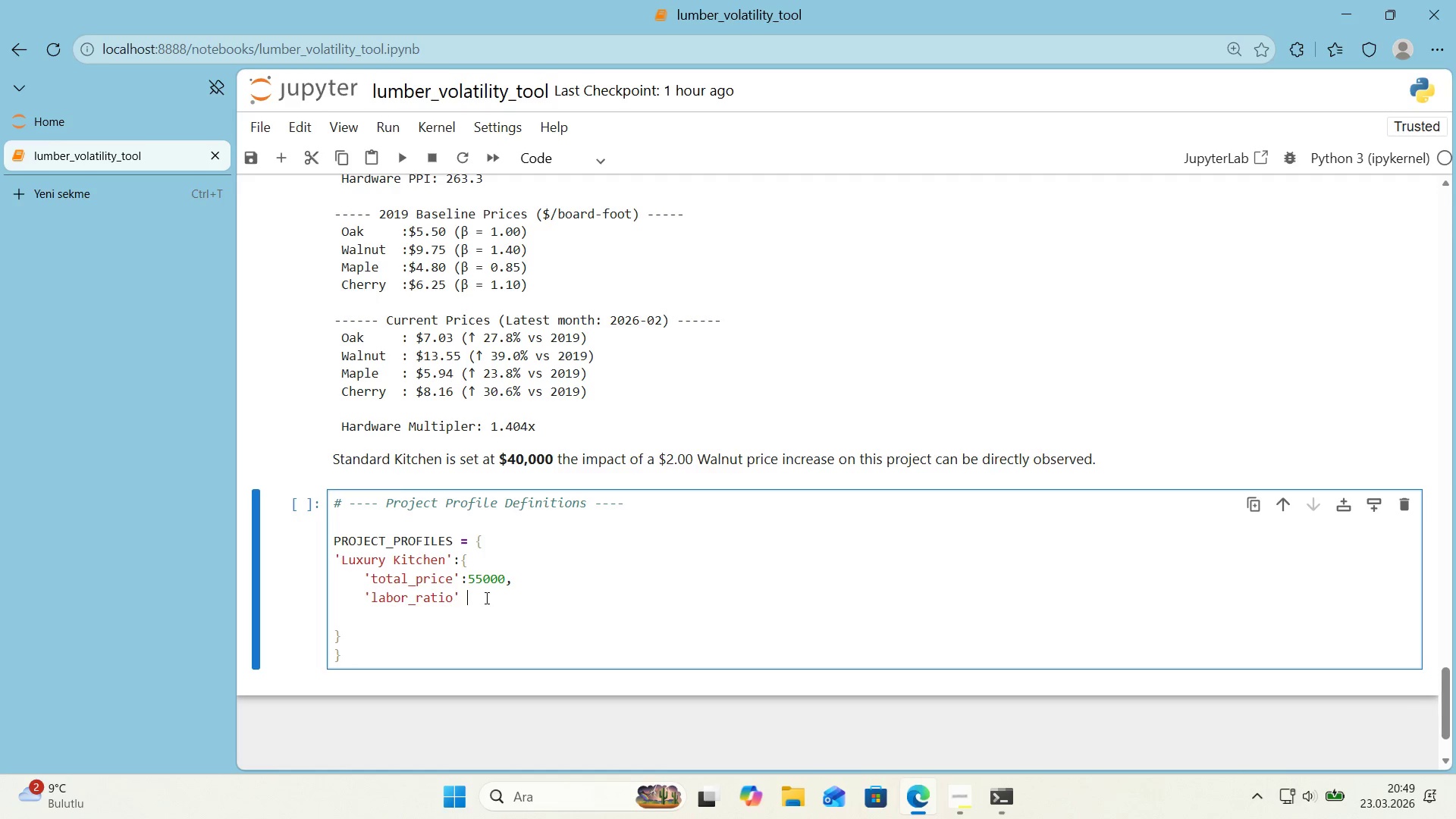 
key(Backspace)
 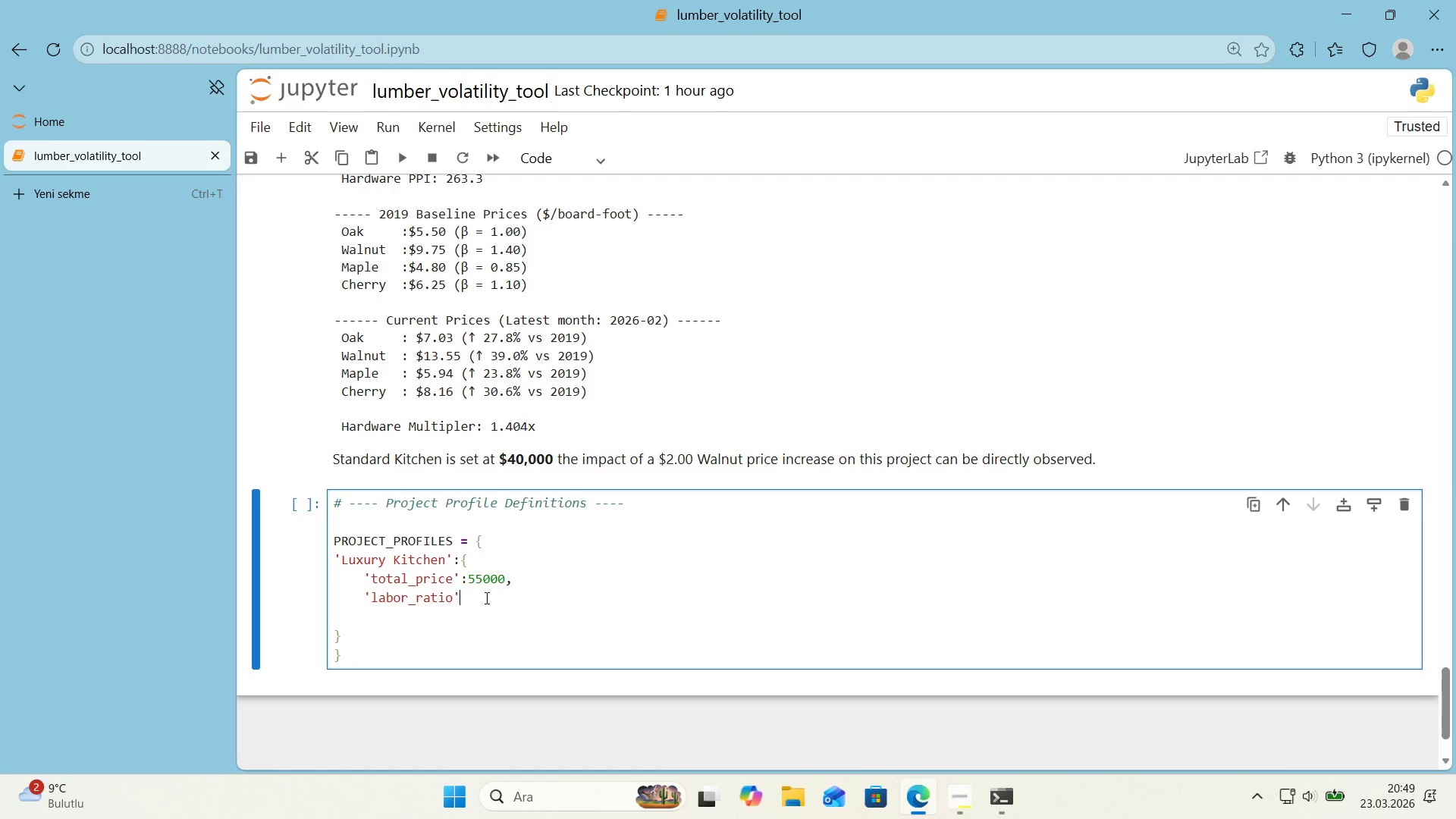 
key(Shift+Period)
 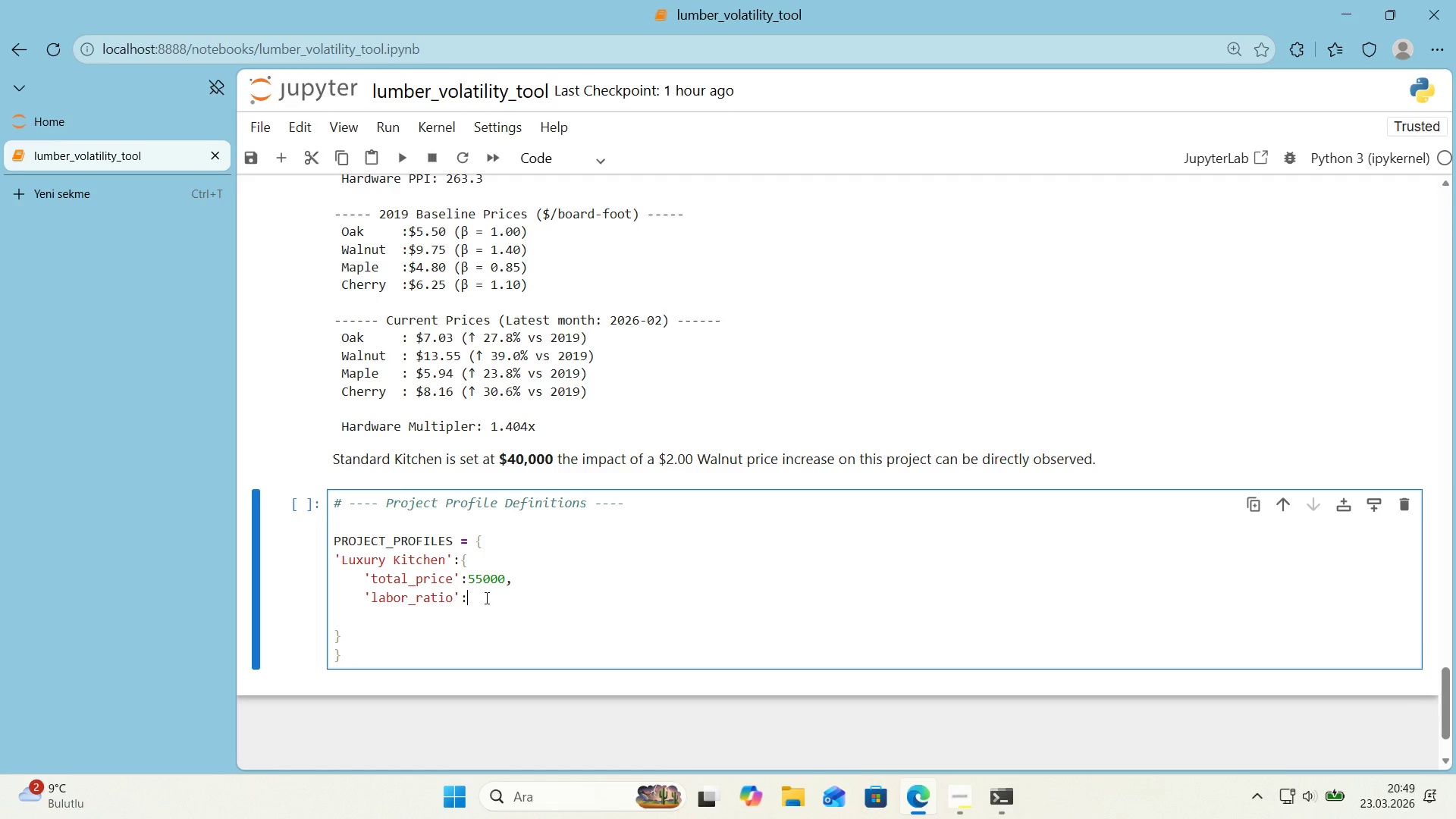 
key(Numpad0)
 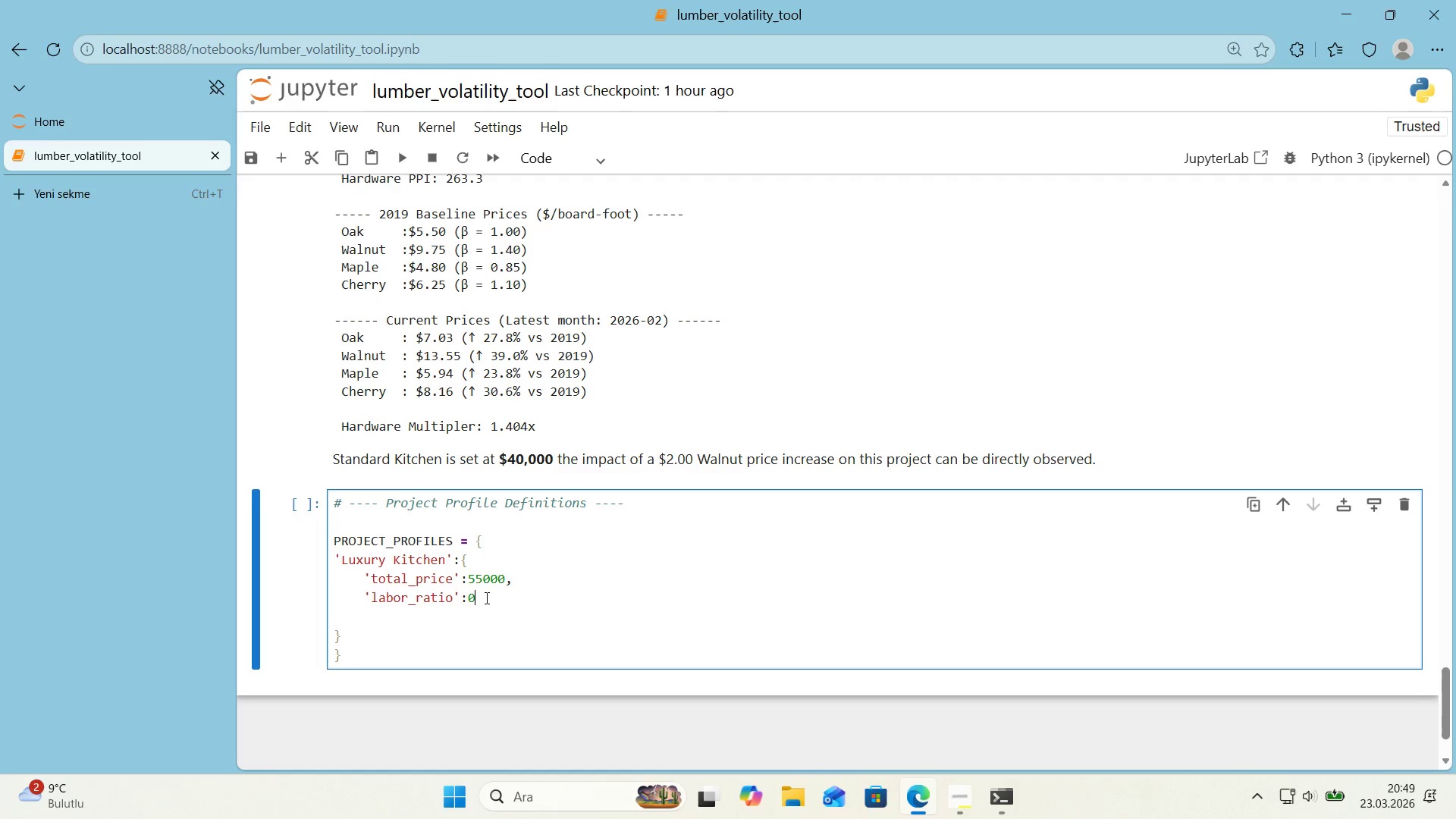 
key(Period)
 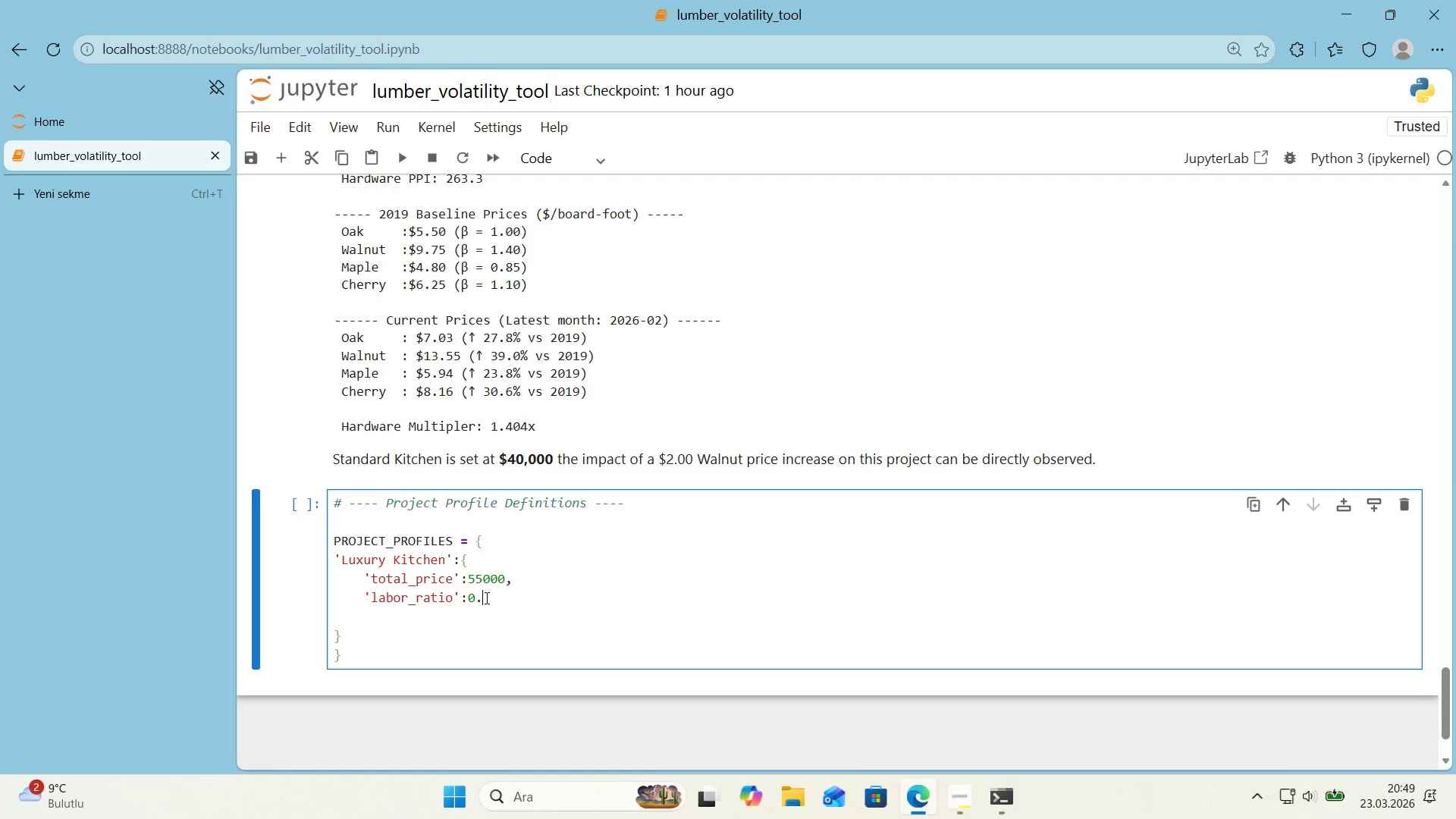 
key(Numpad4)
 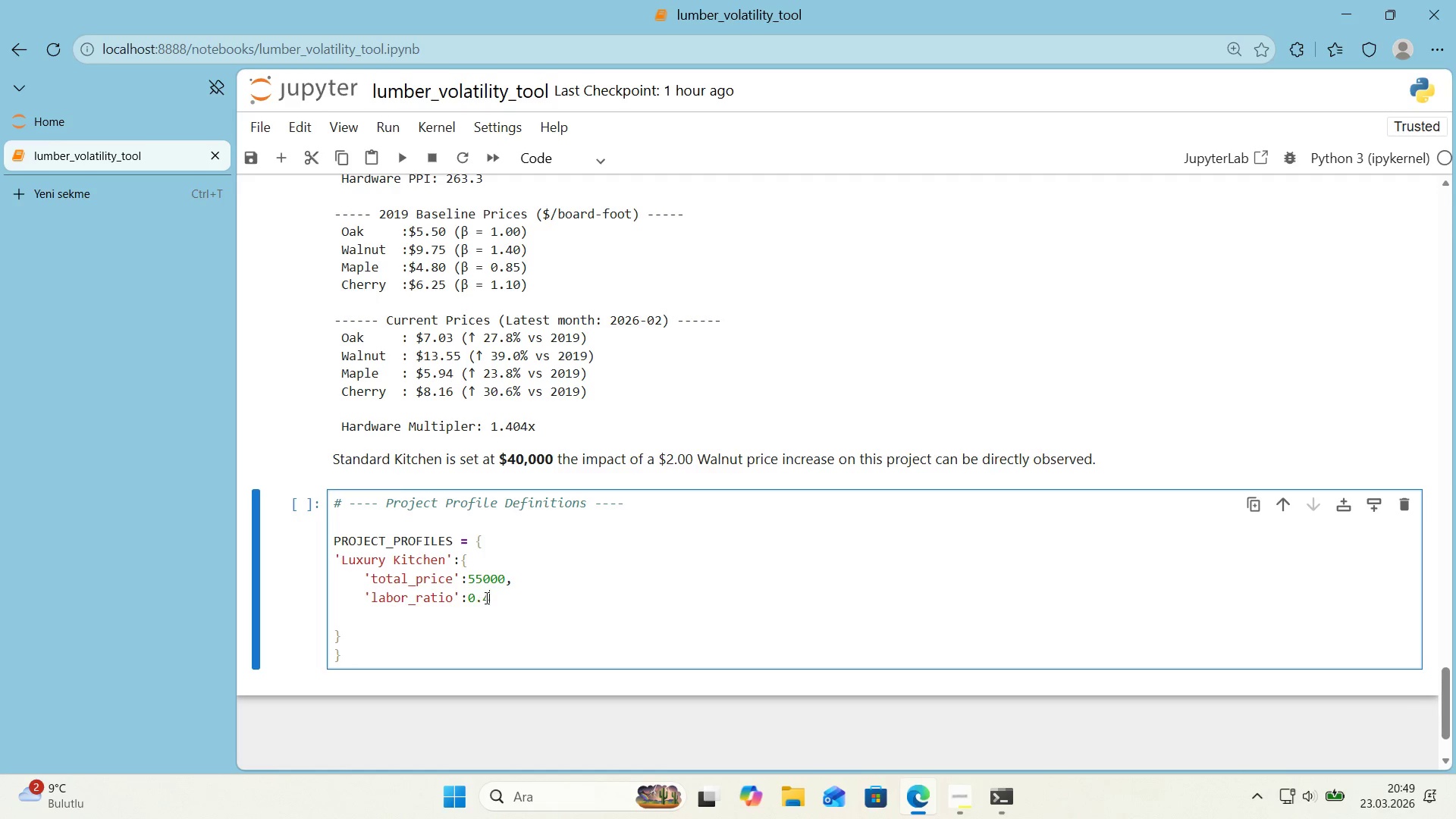 
key(Numpad0)
 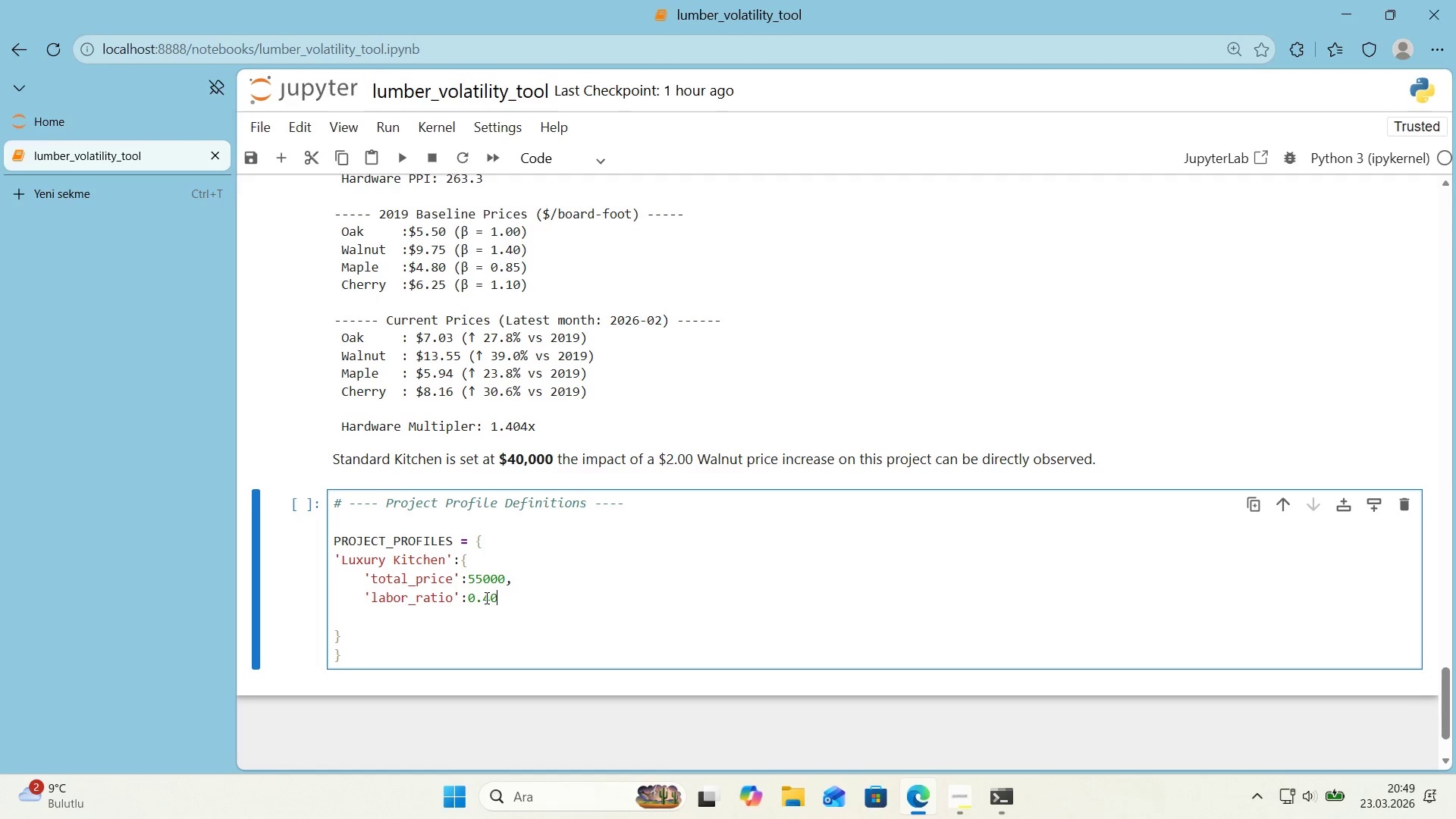 
key(Comma)
 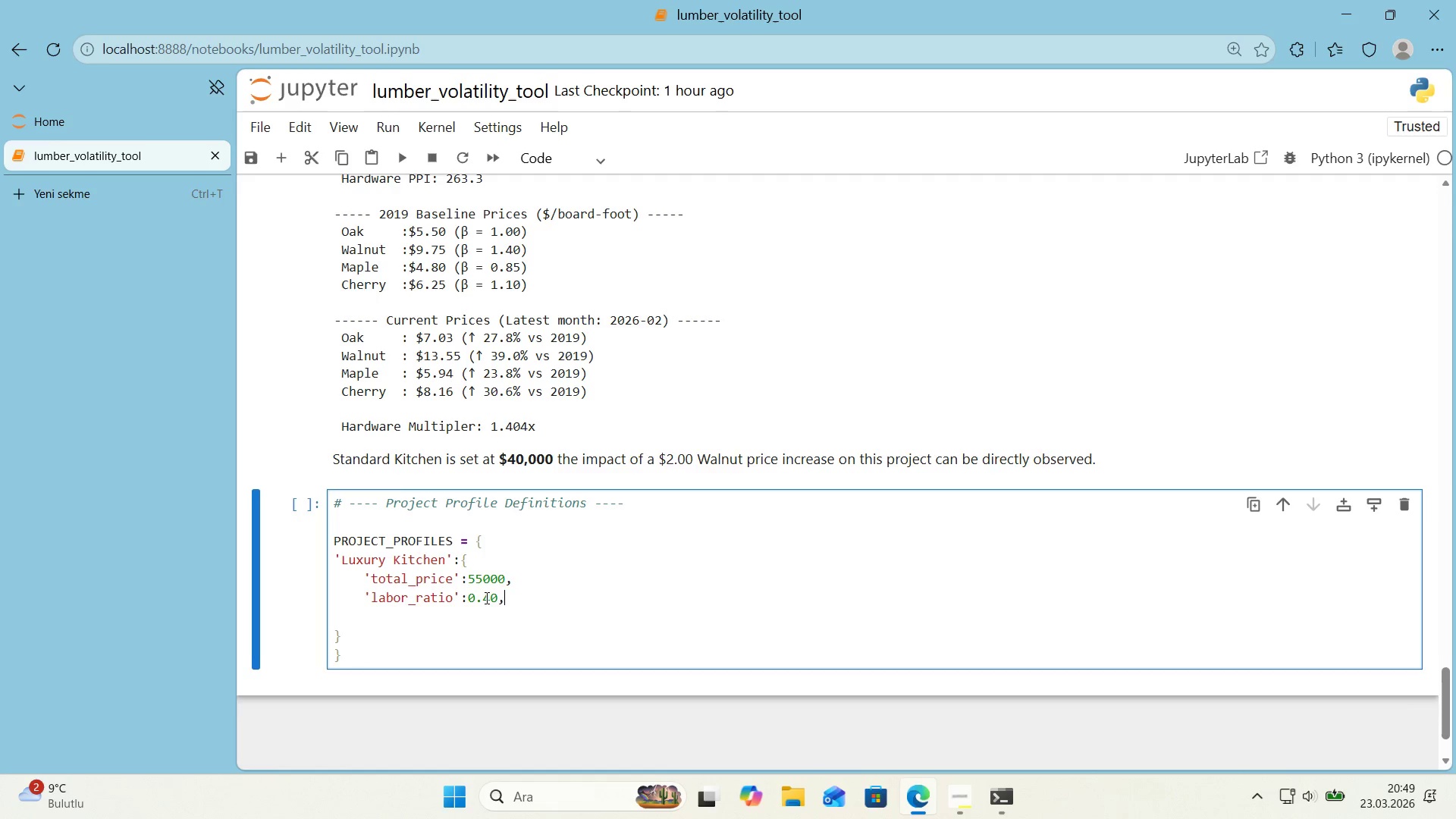 
key(Enter)
 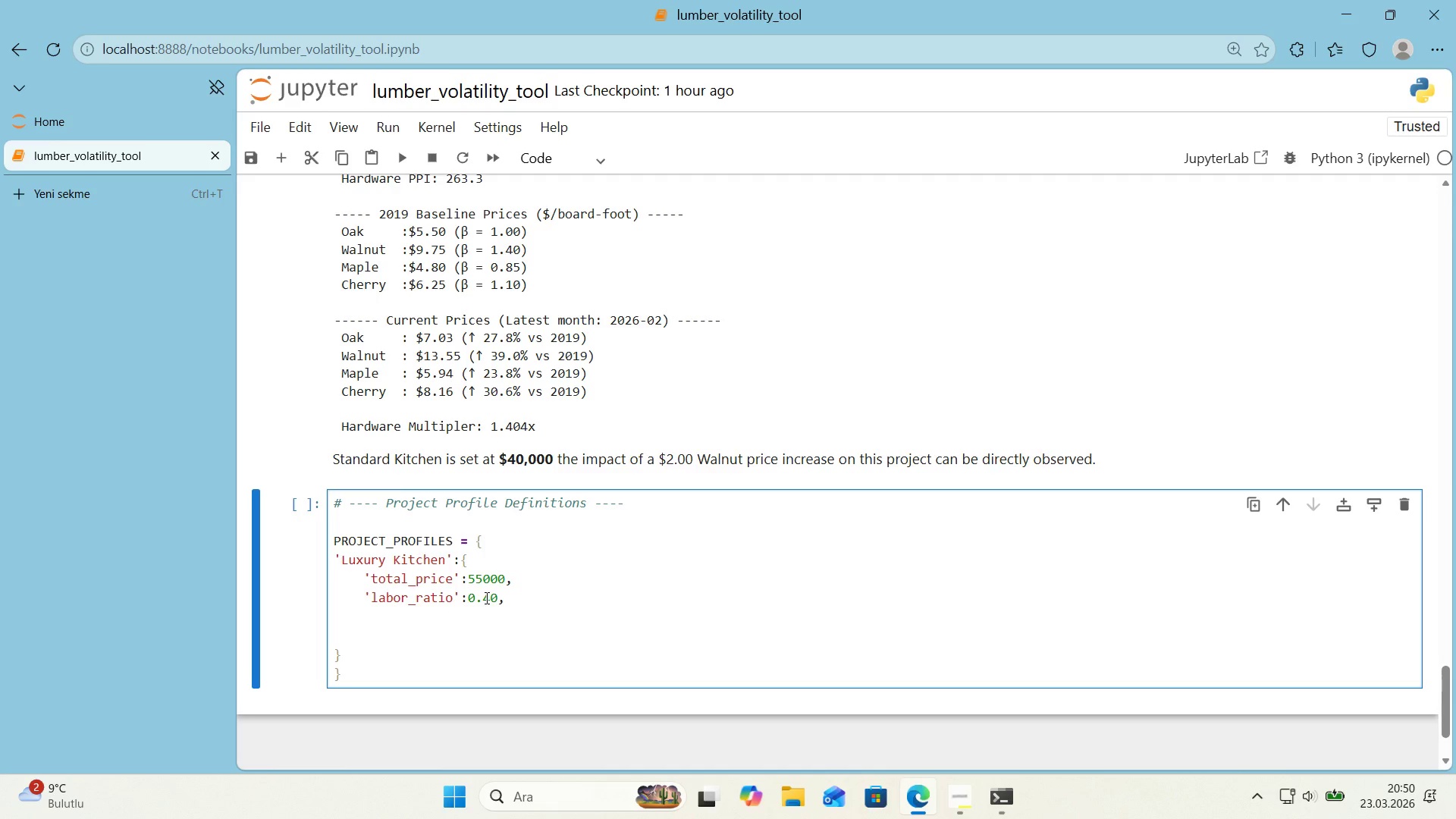 
wait(57.36)
 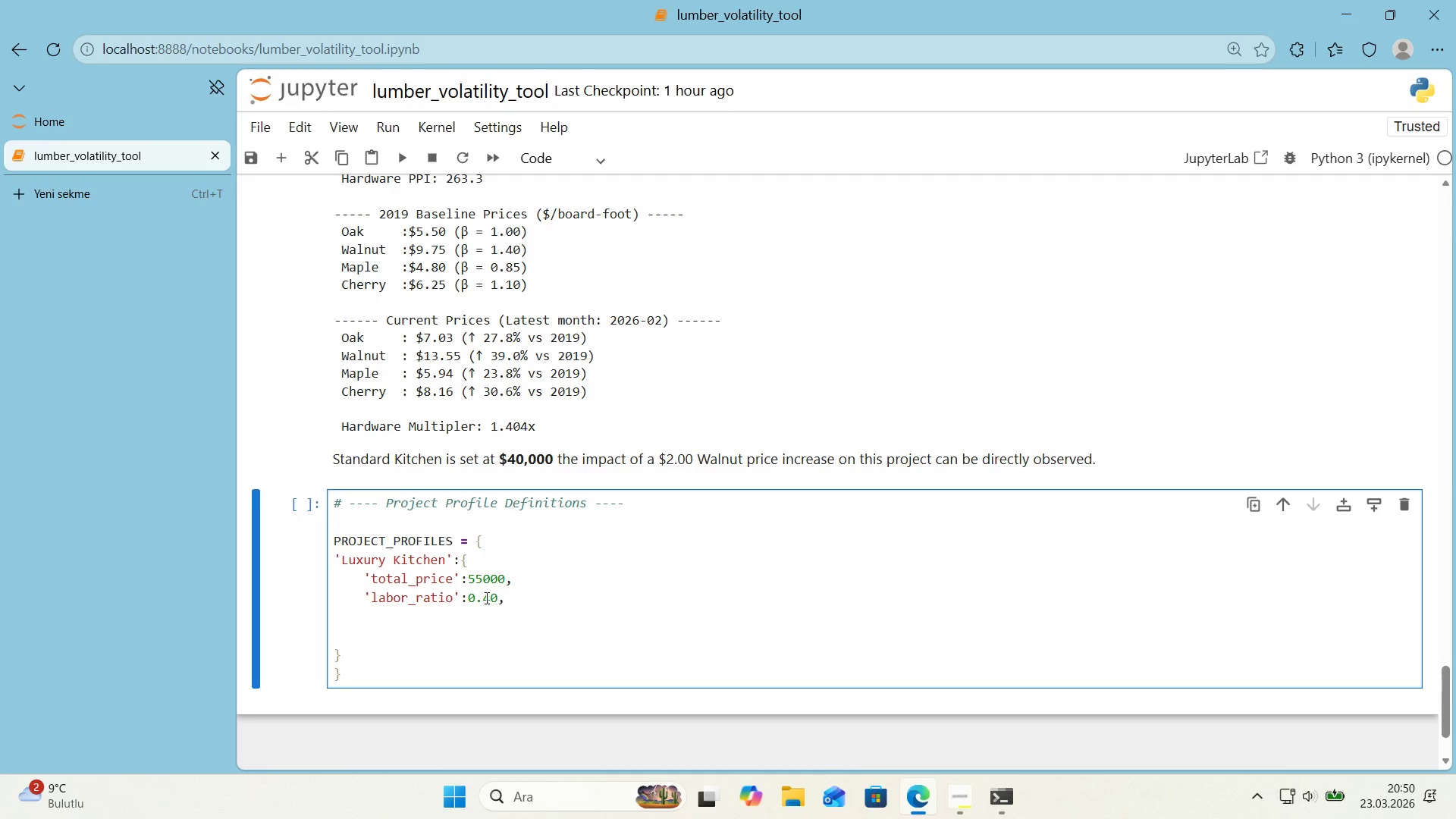 
type(@@)
 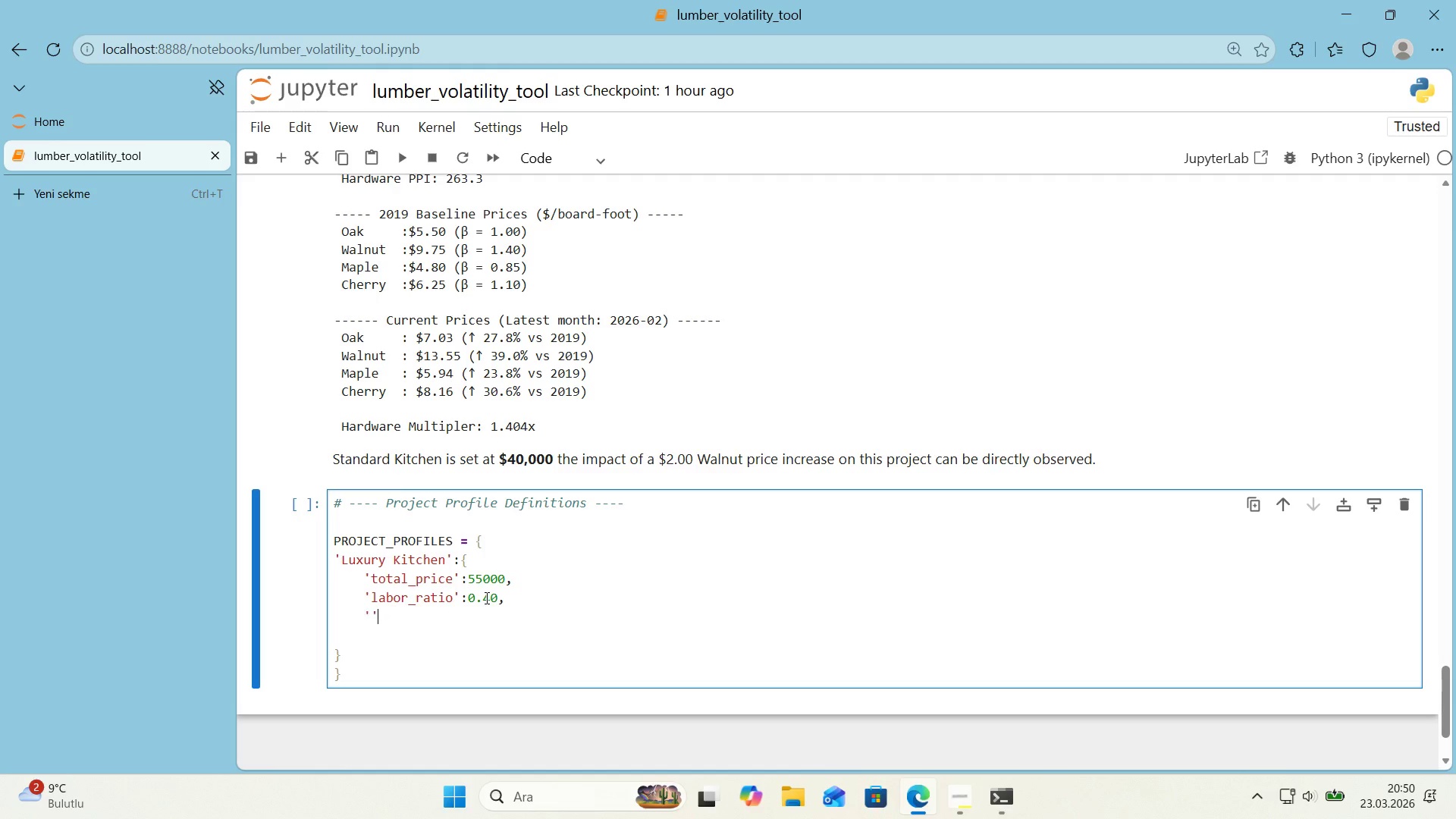 
key(ArrowLeft)
 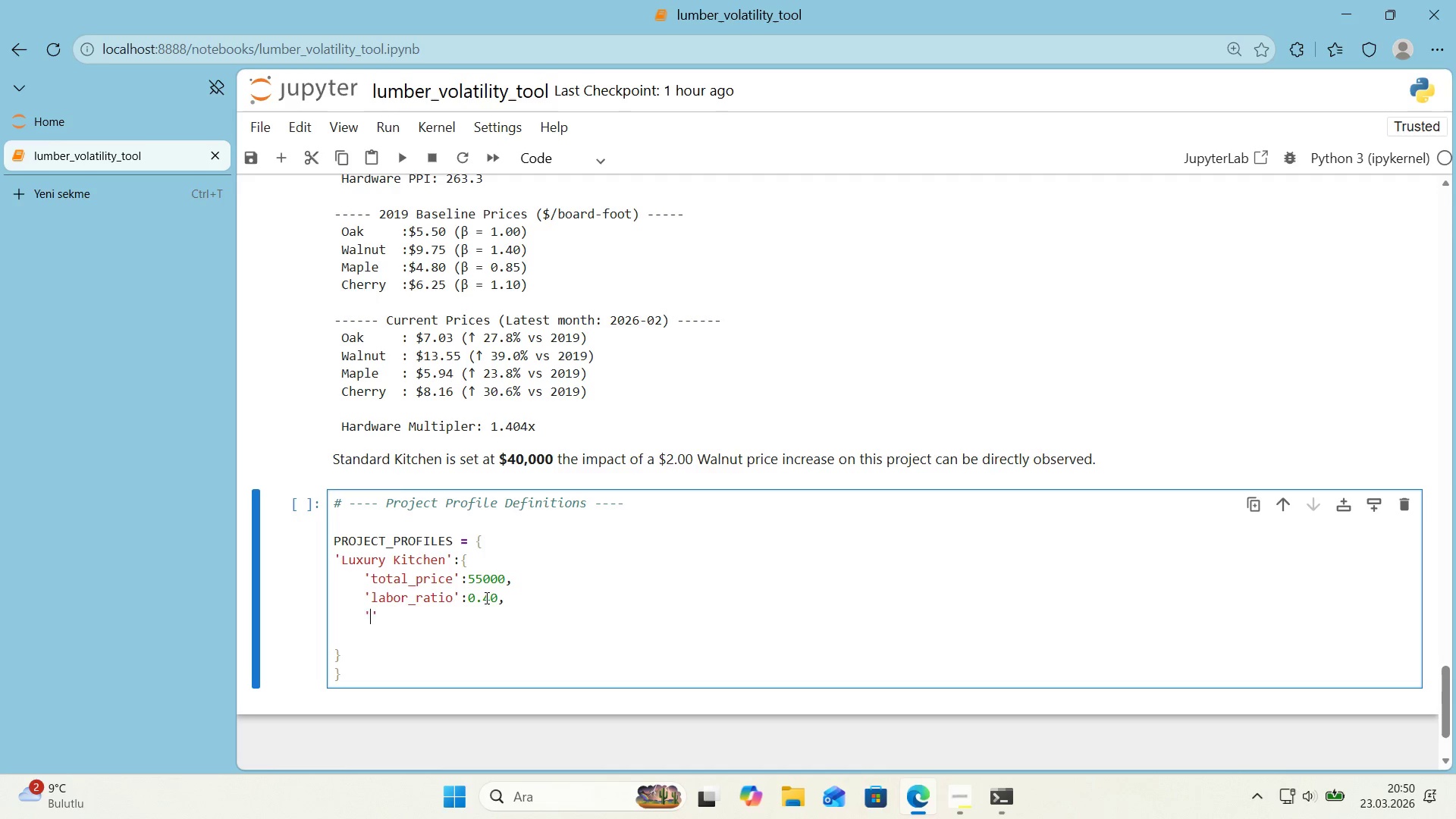 
type(a)
key(Backspace)
type(materal_rat'o)
 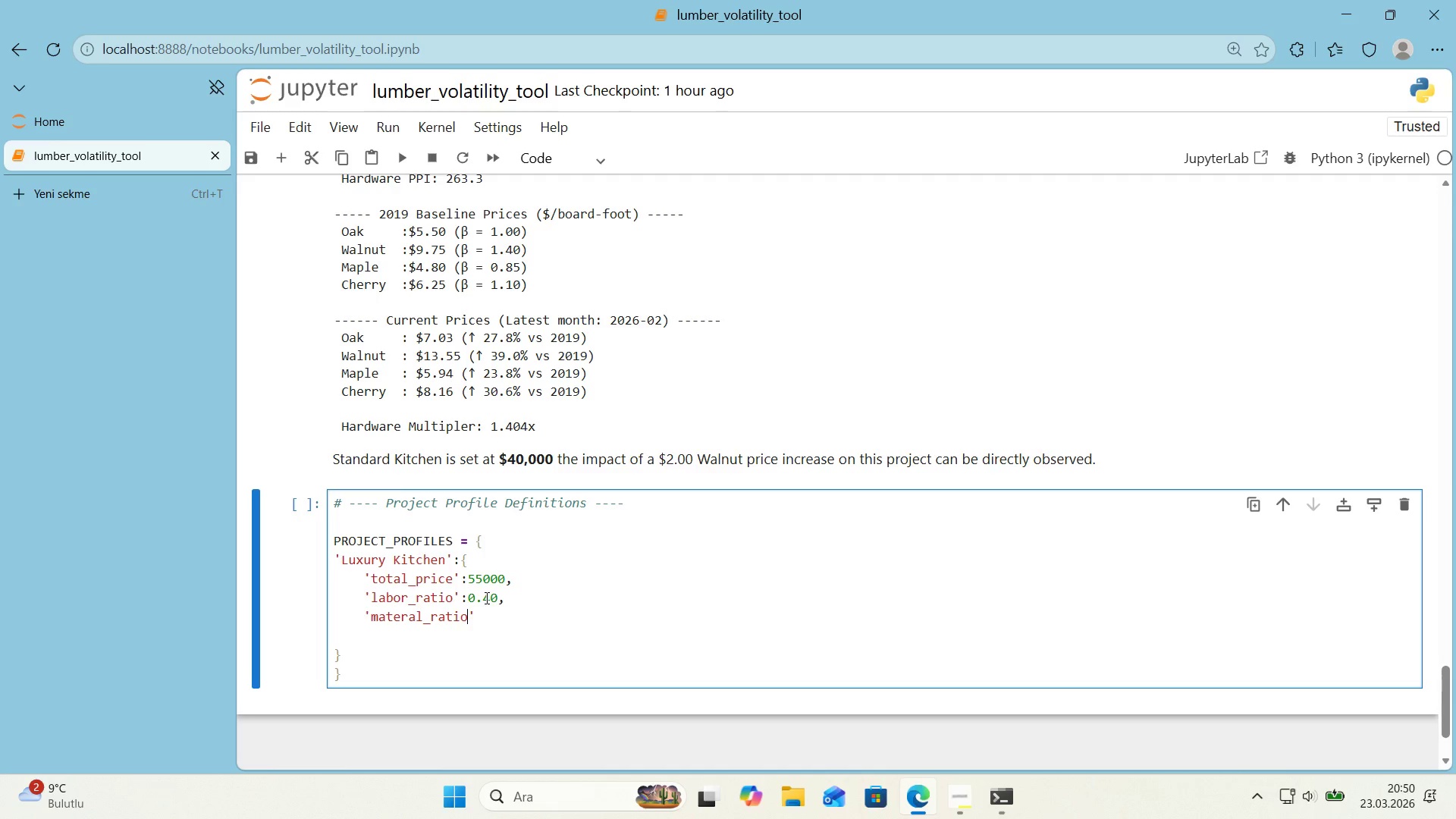 
key(ArrowRight)
 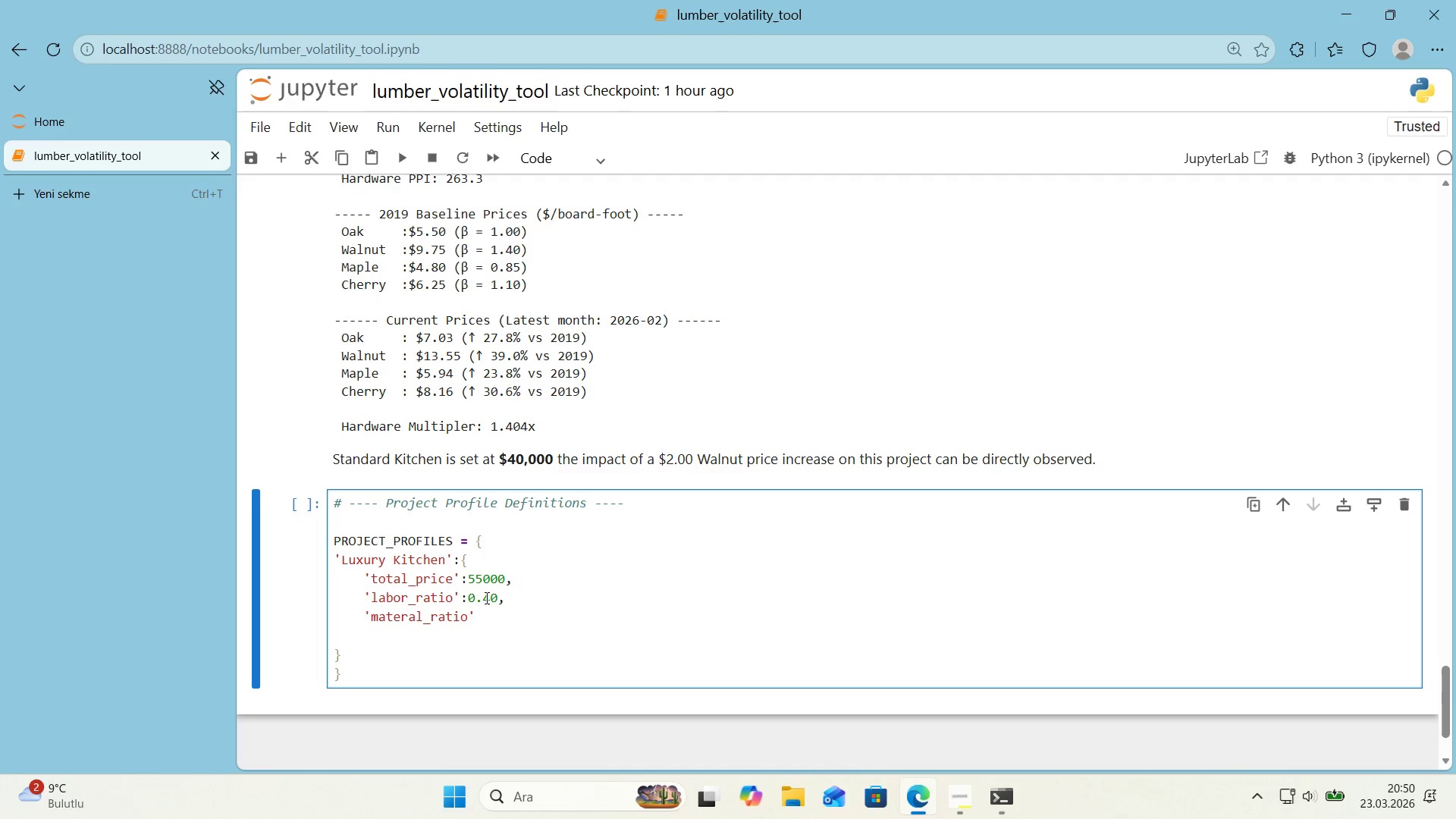 
key(Shift+Period)
 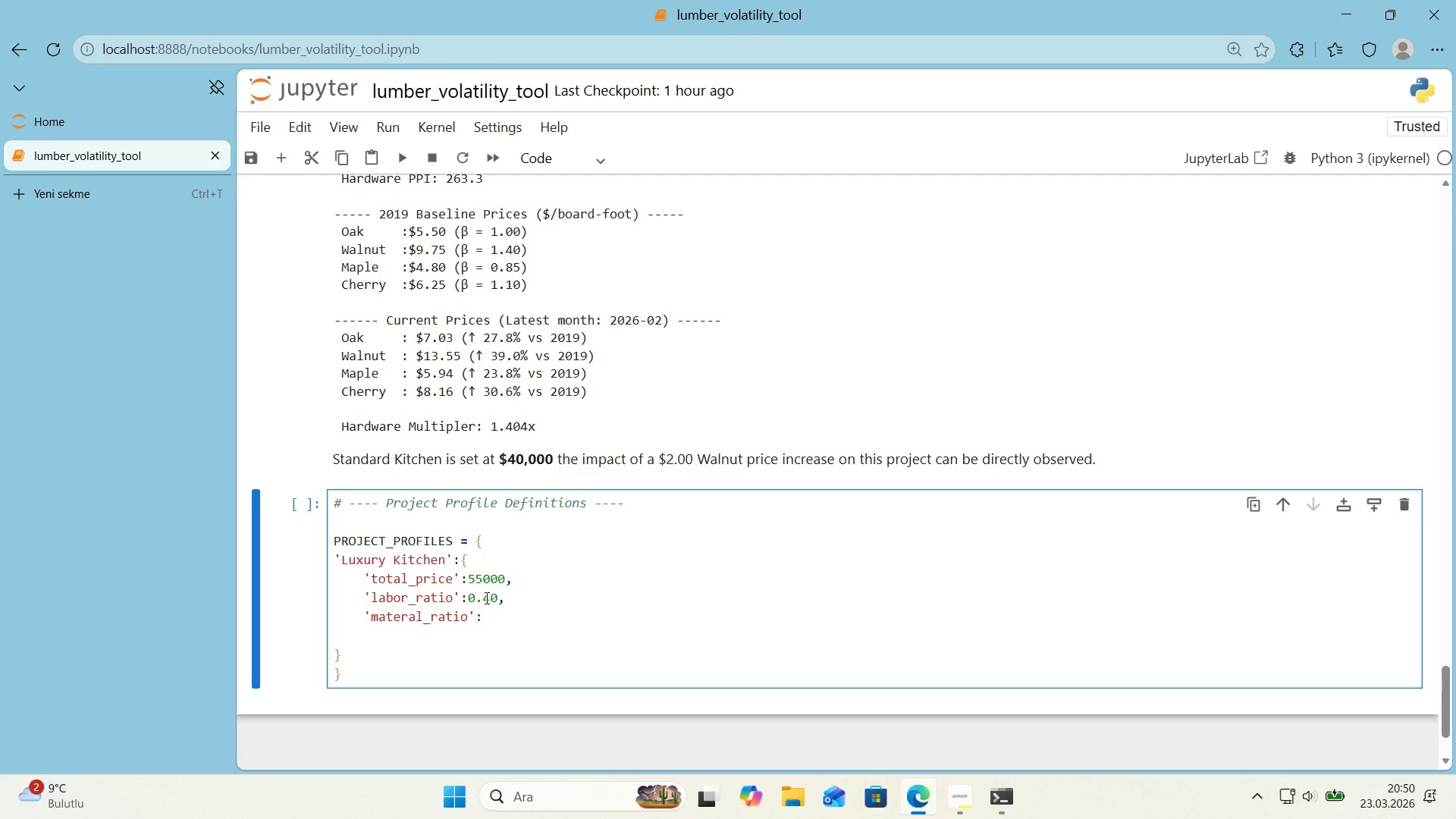 
key(Space)
 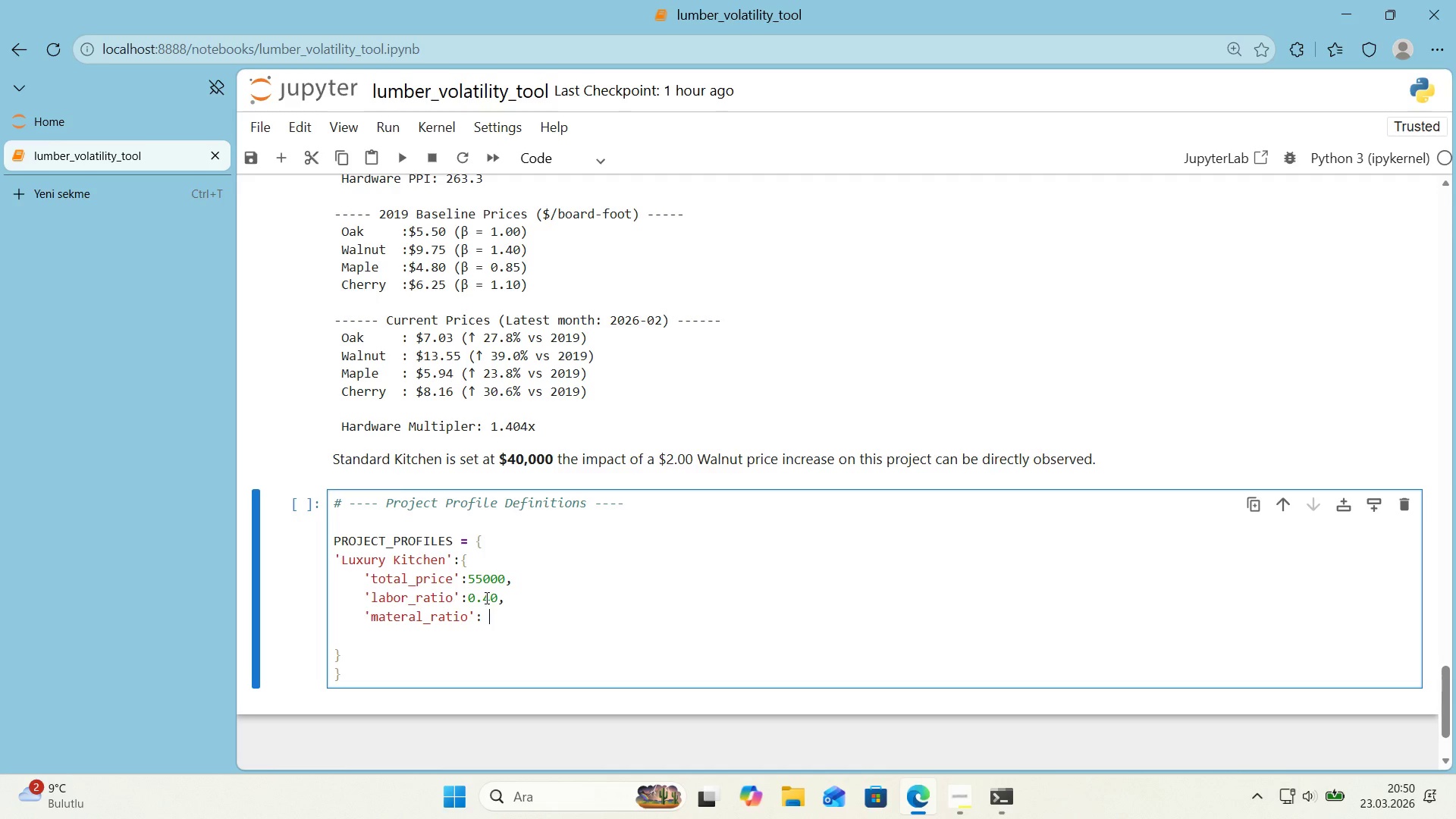 
key(Numpad0)
 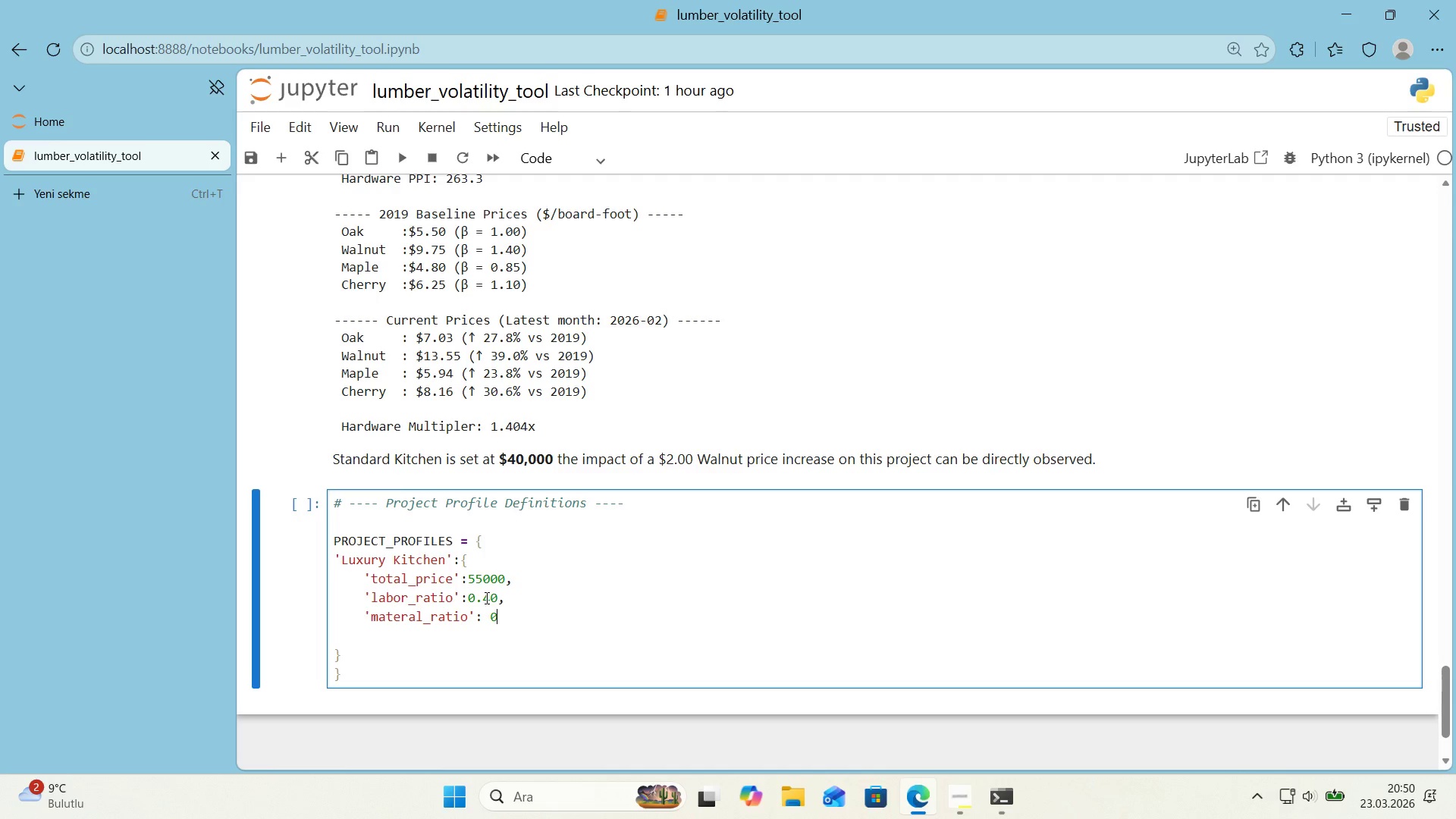 
key(Backspace)
 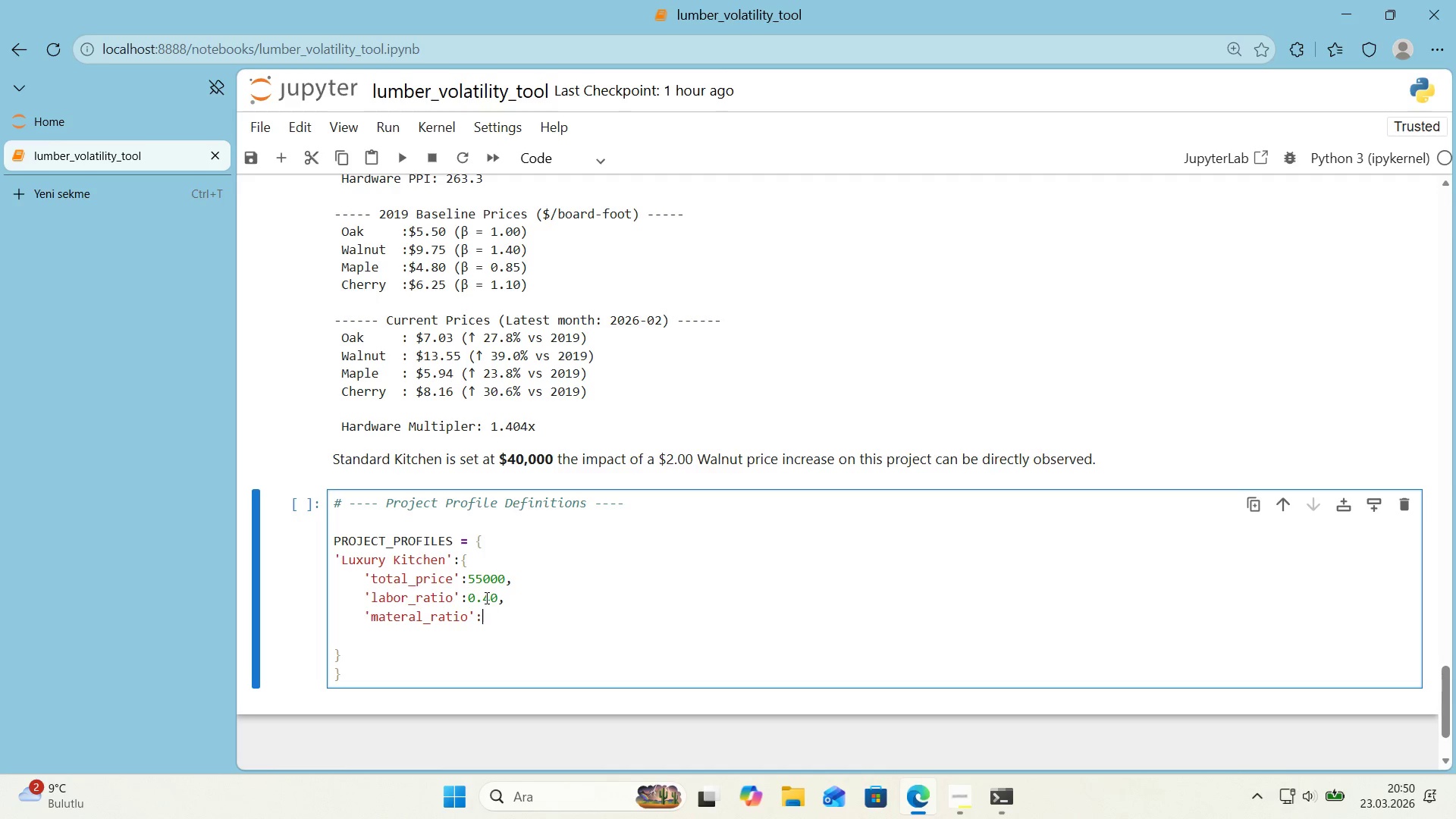 
key(Backspace)
 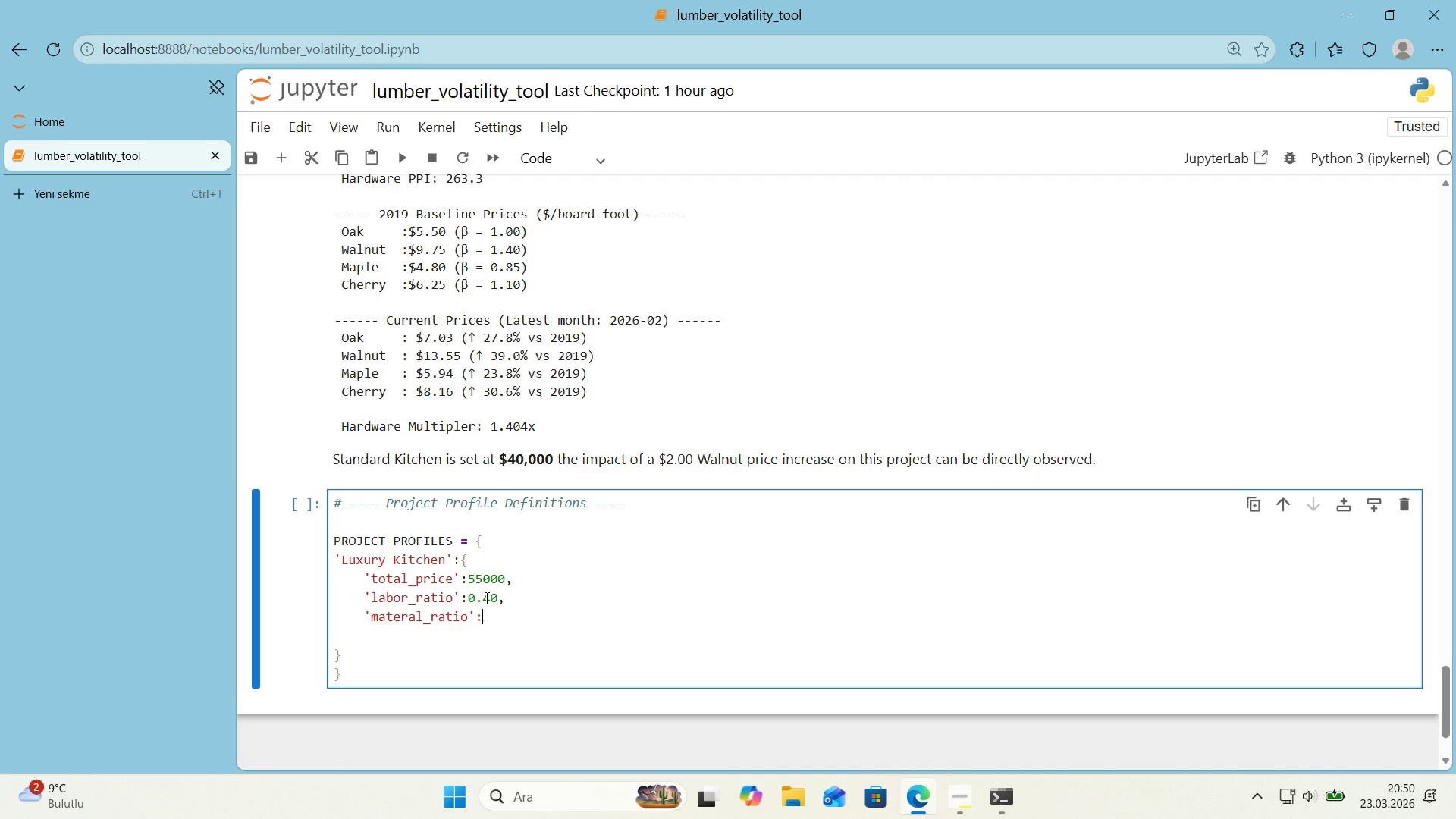 
key(Backspace)
 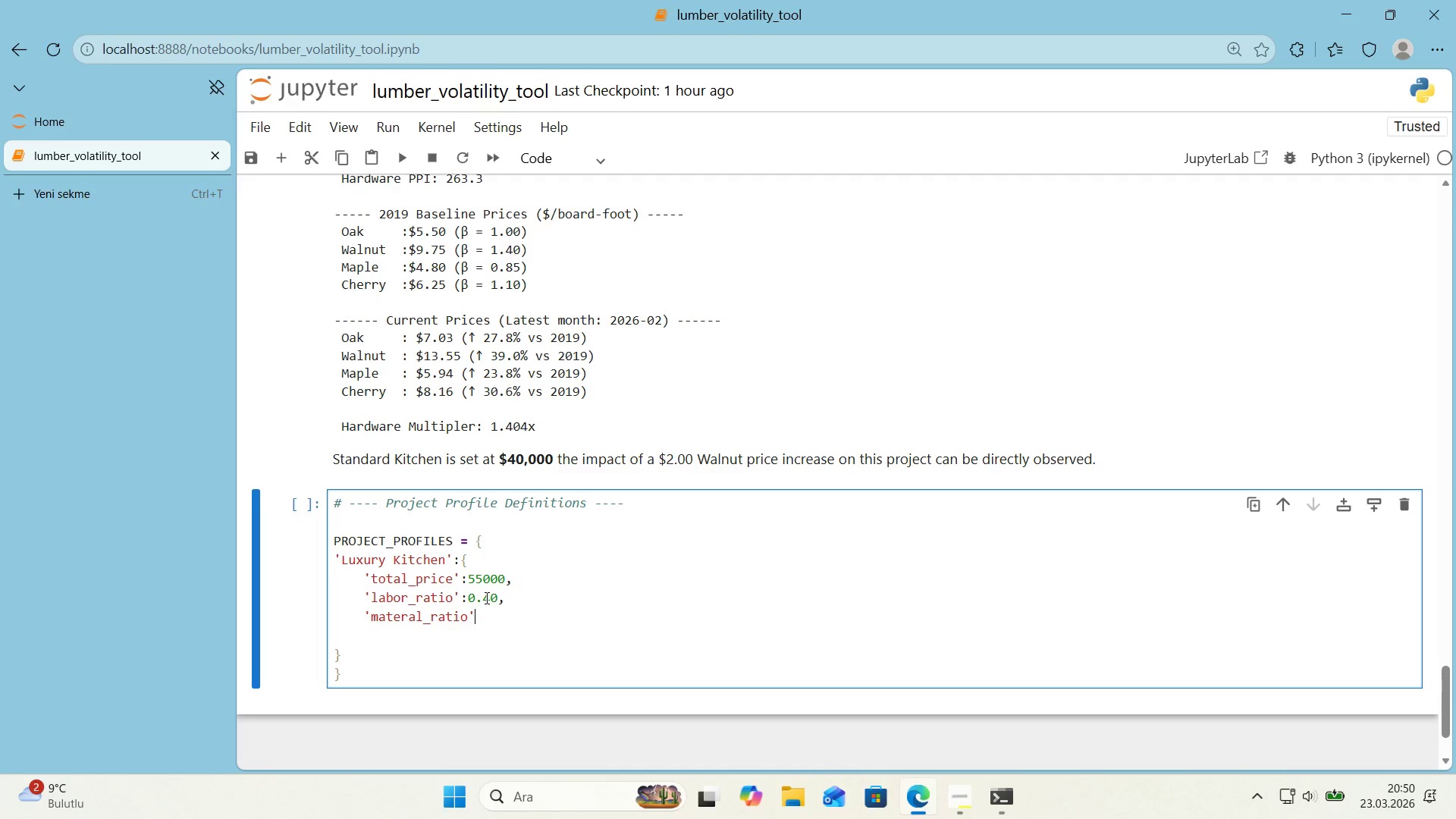 
key(Shift+ShiftRight)
 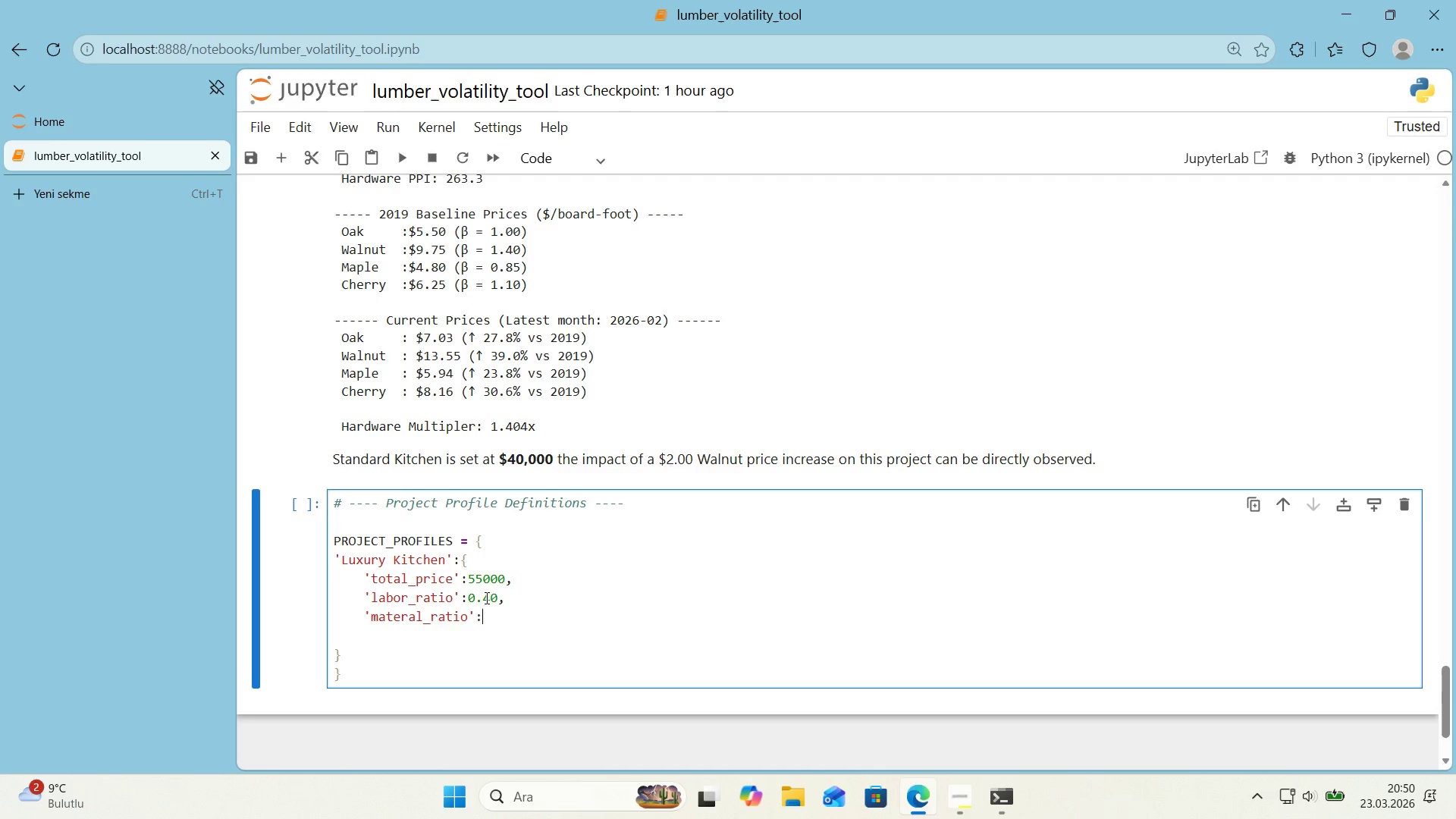 
key(Shift+Period)
 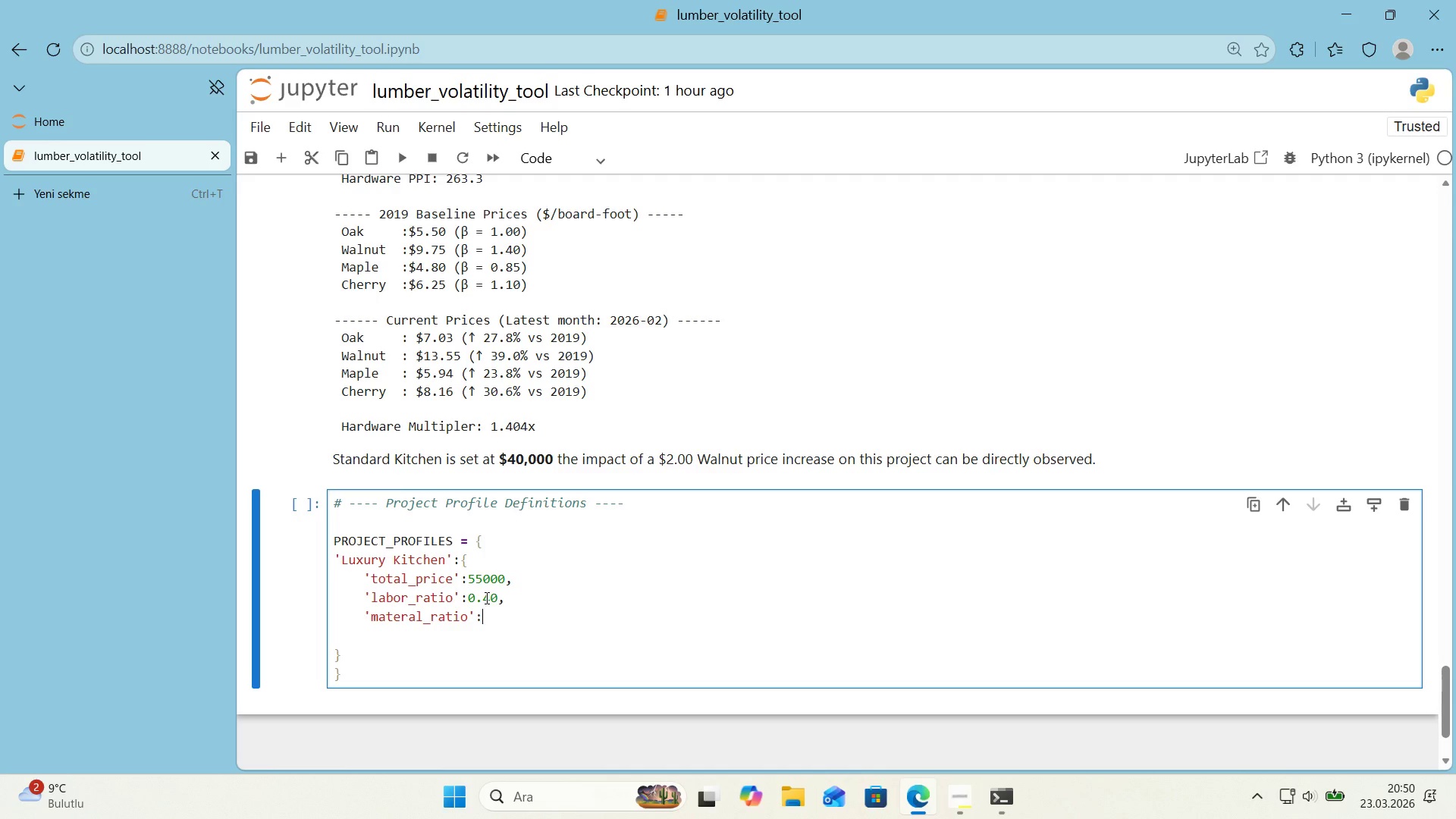 
key(Space)
 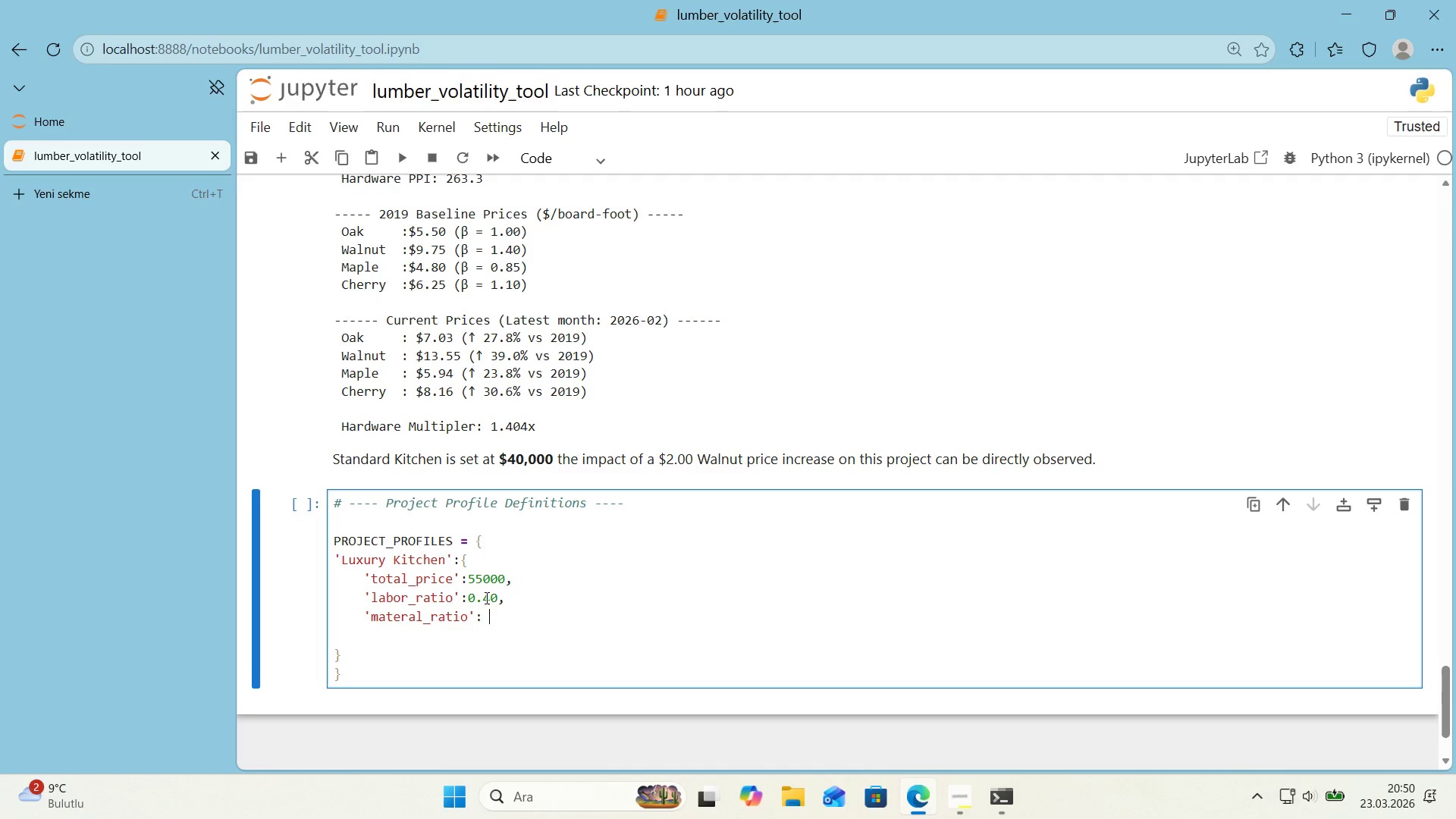 
key(Numpad0)
 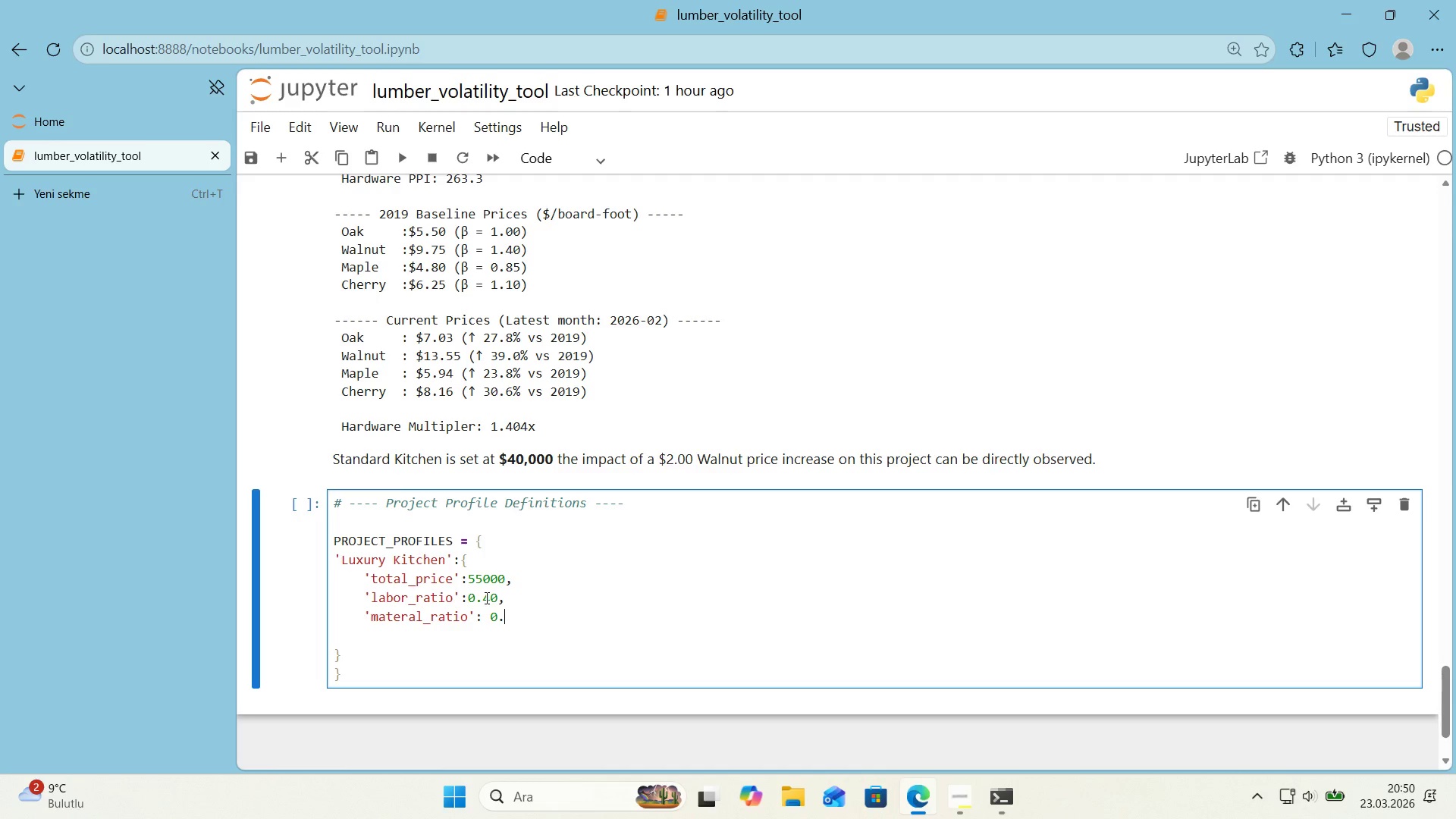 
key(Period)
 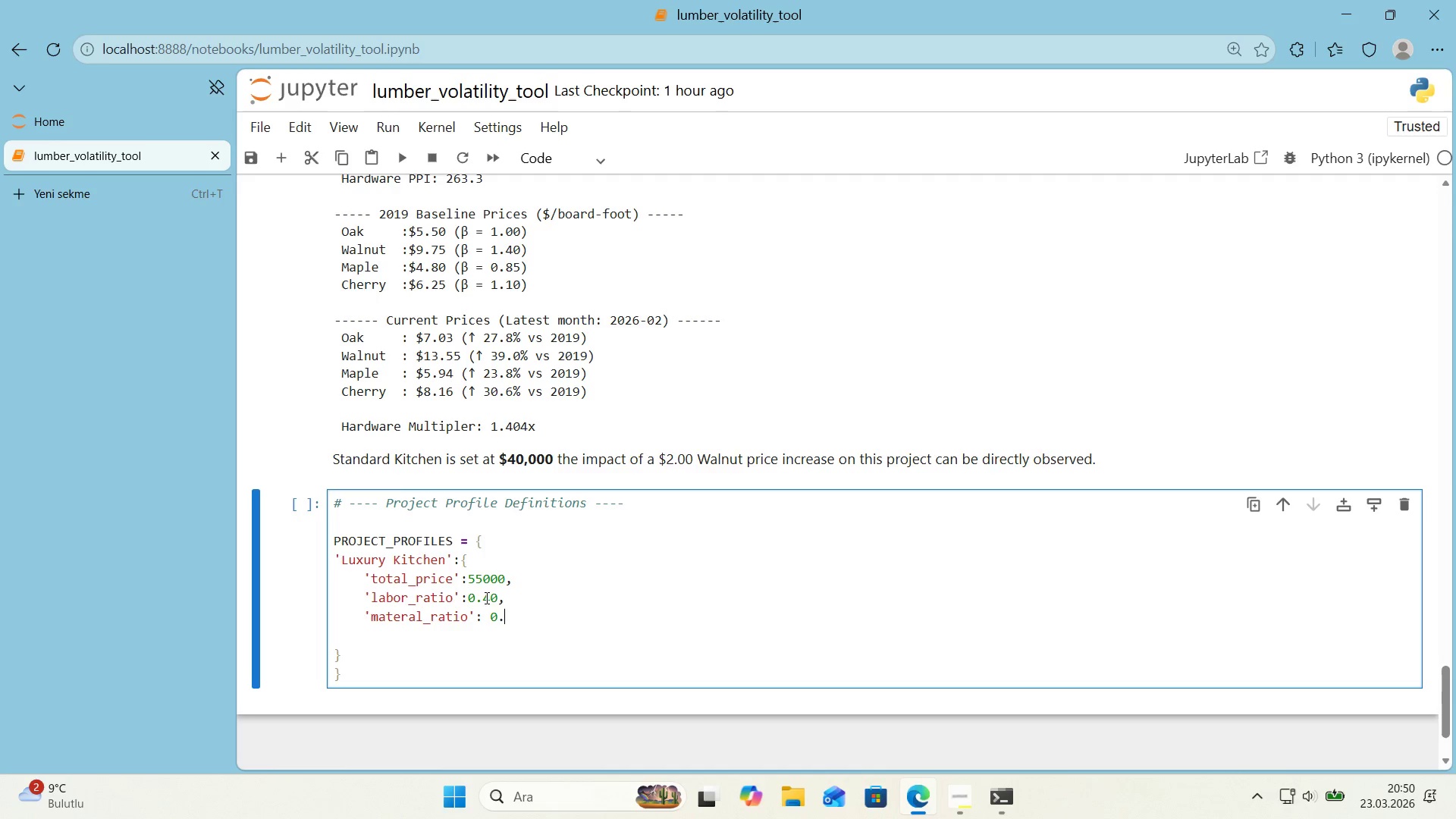 
key(Numpad4)
 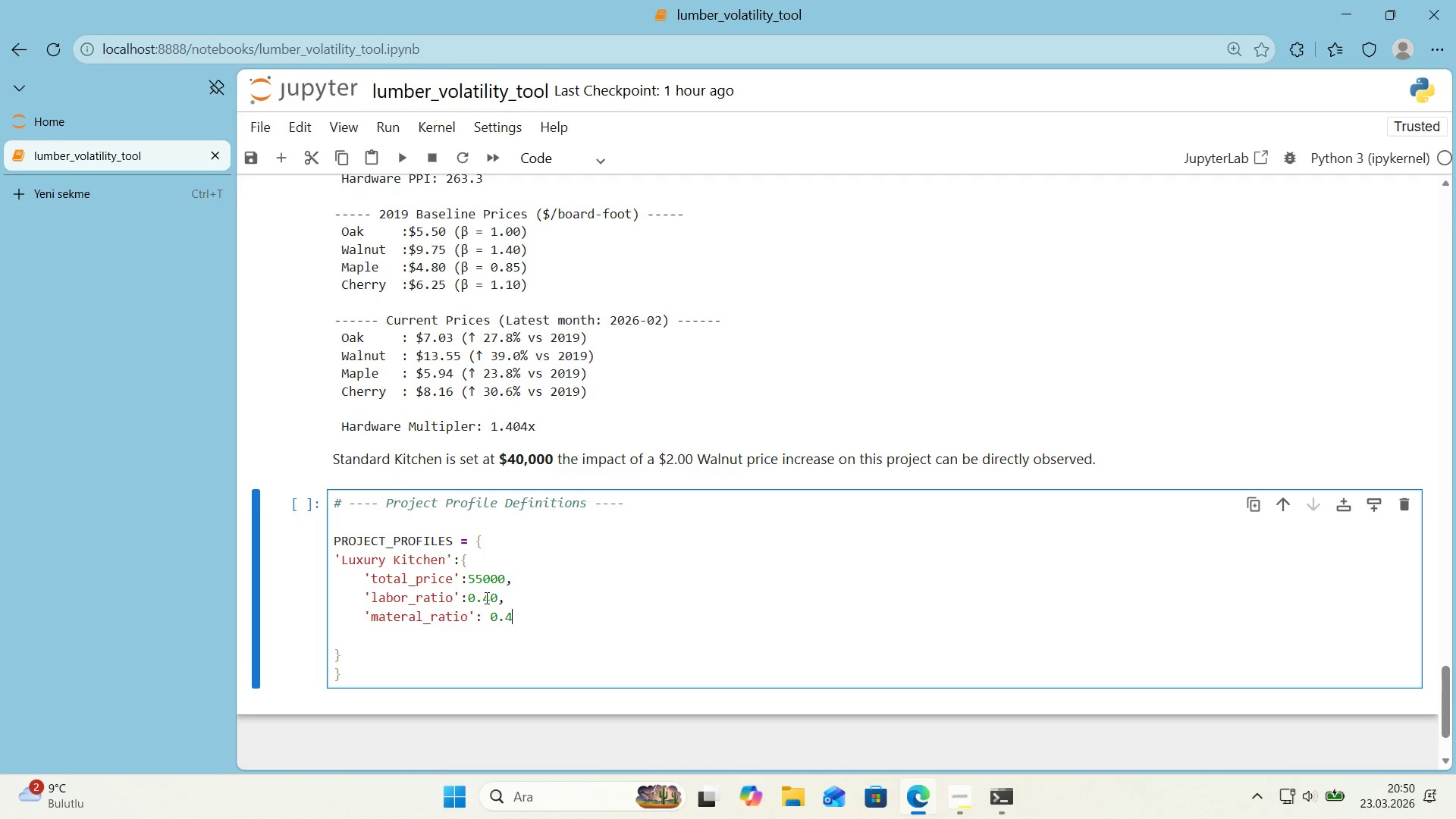 
key(Numpad5)
 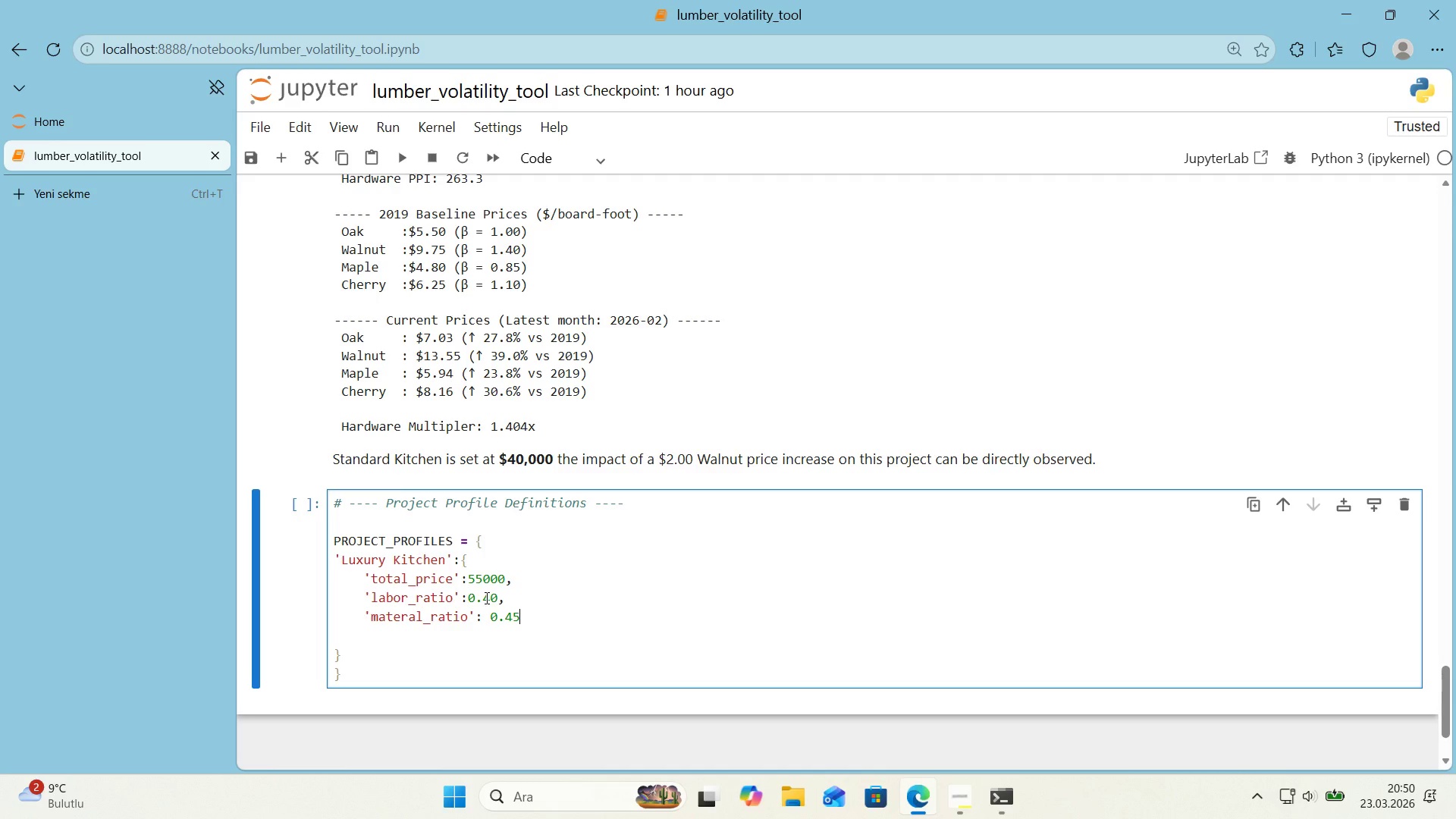 
key(Comma)
 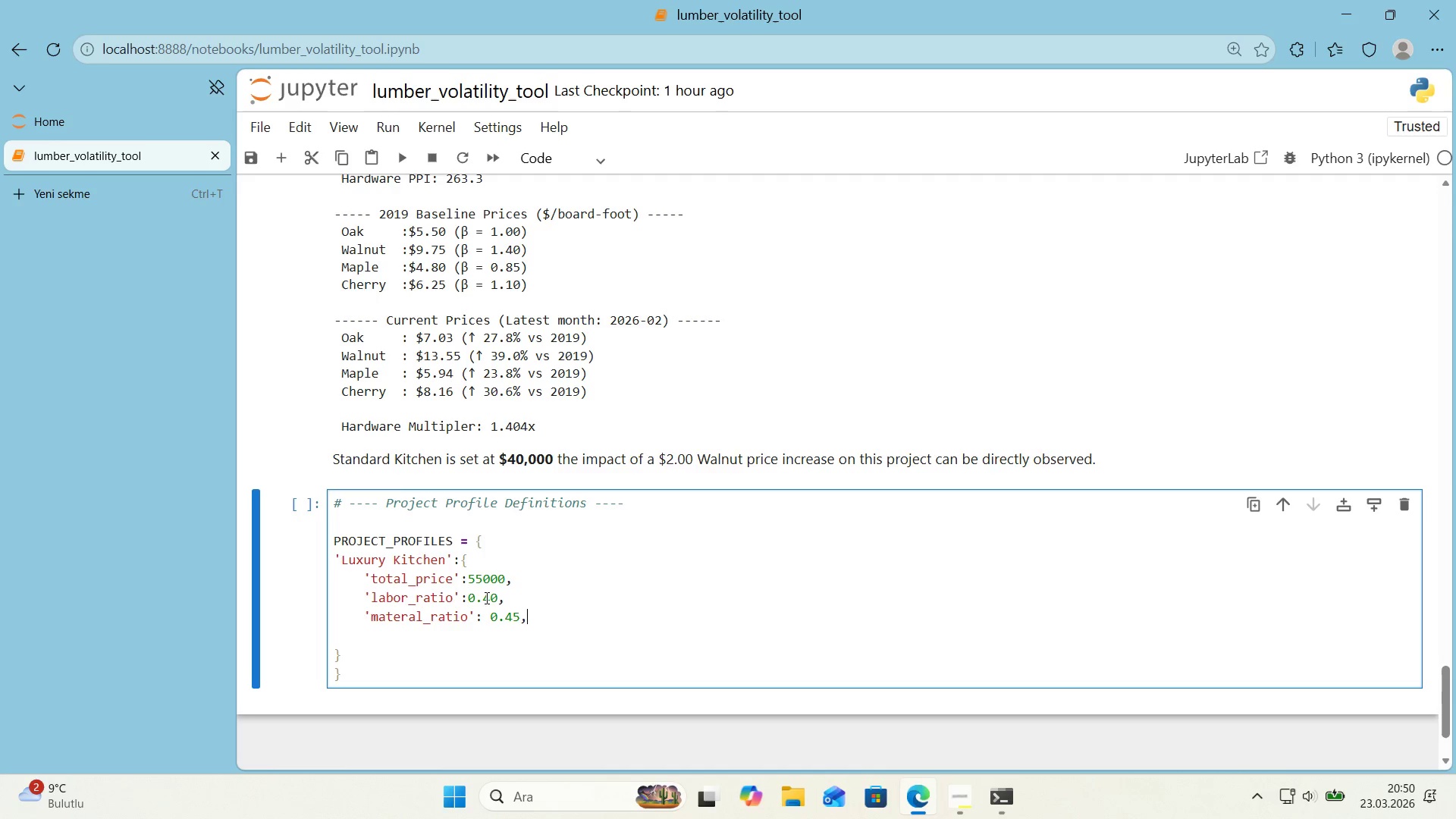 
key(ArrowUp)
 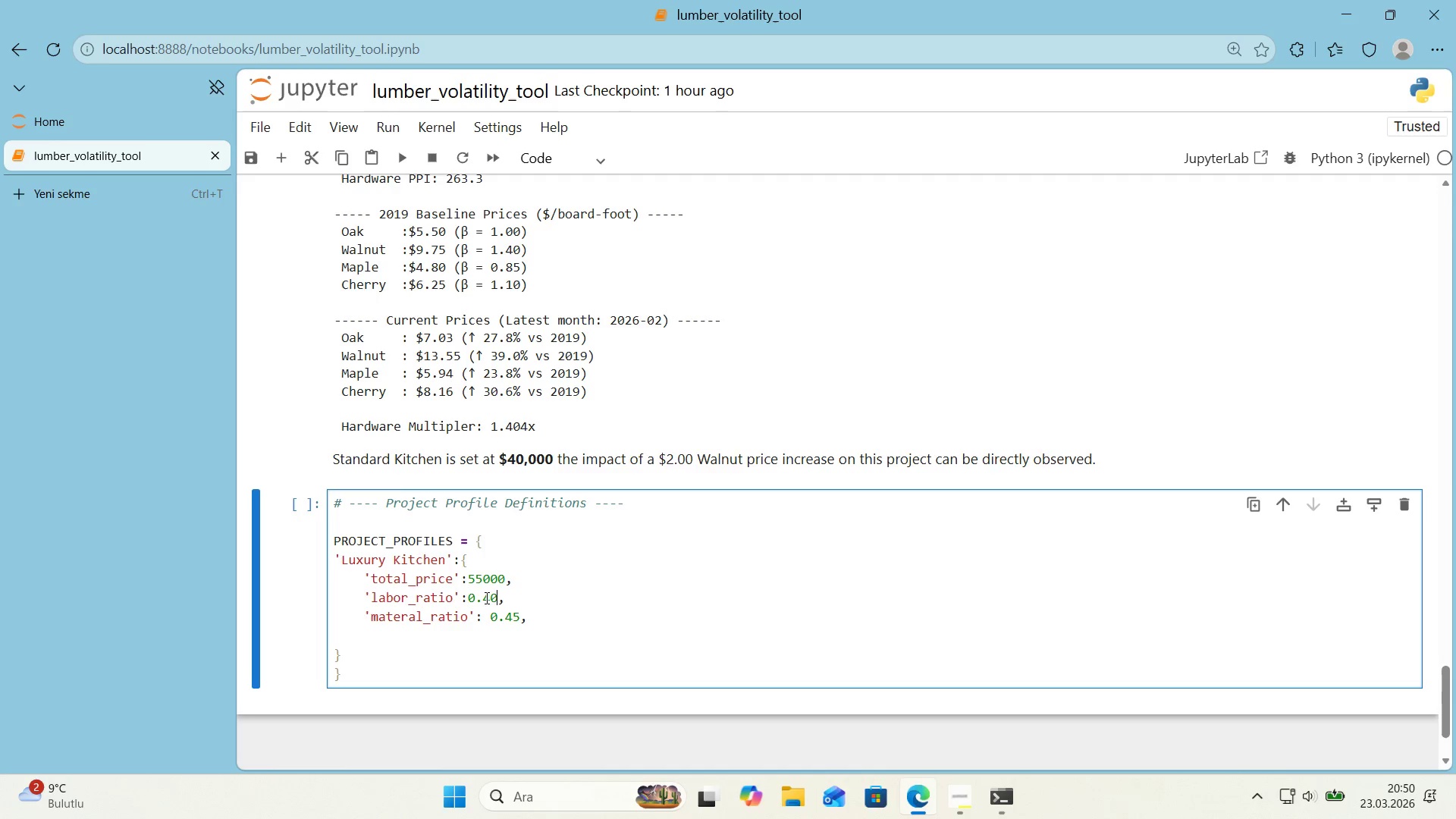 
key(ArrowLeft)
 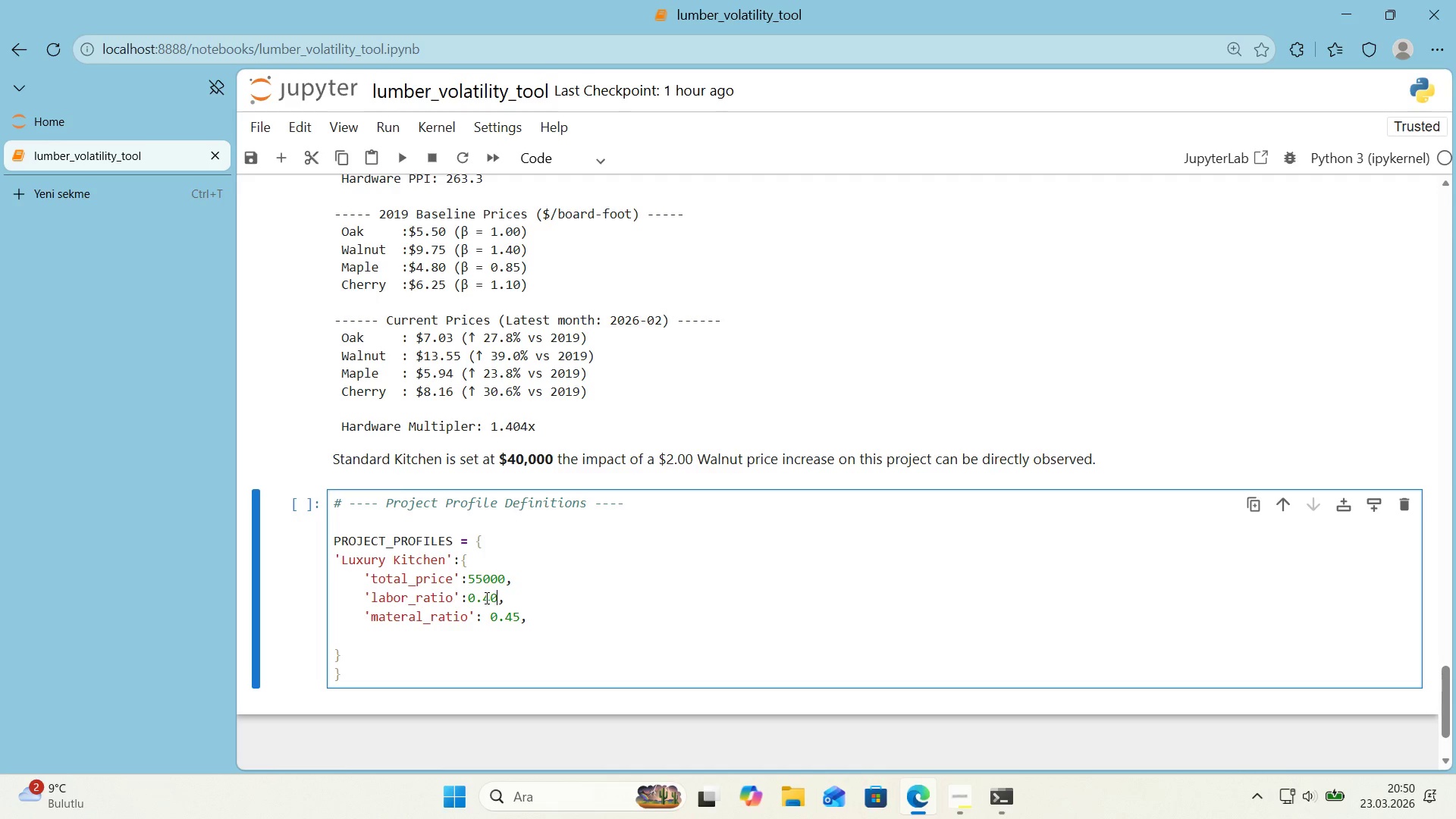 
key(ArrowLeft)
 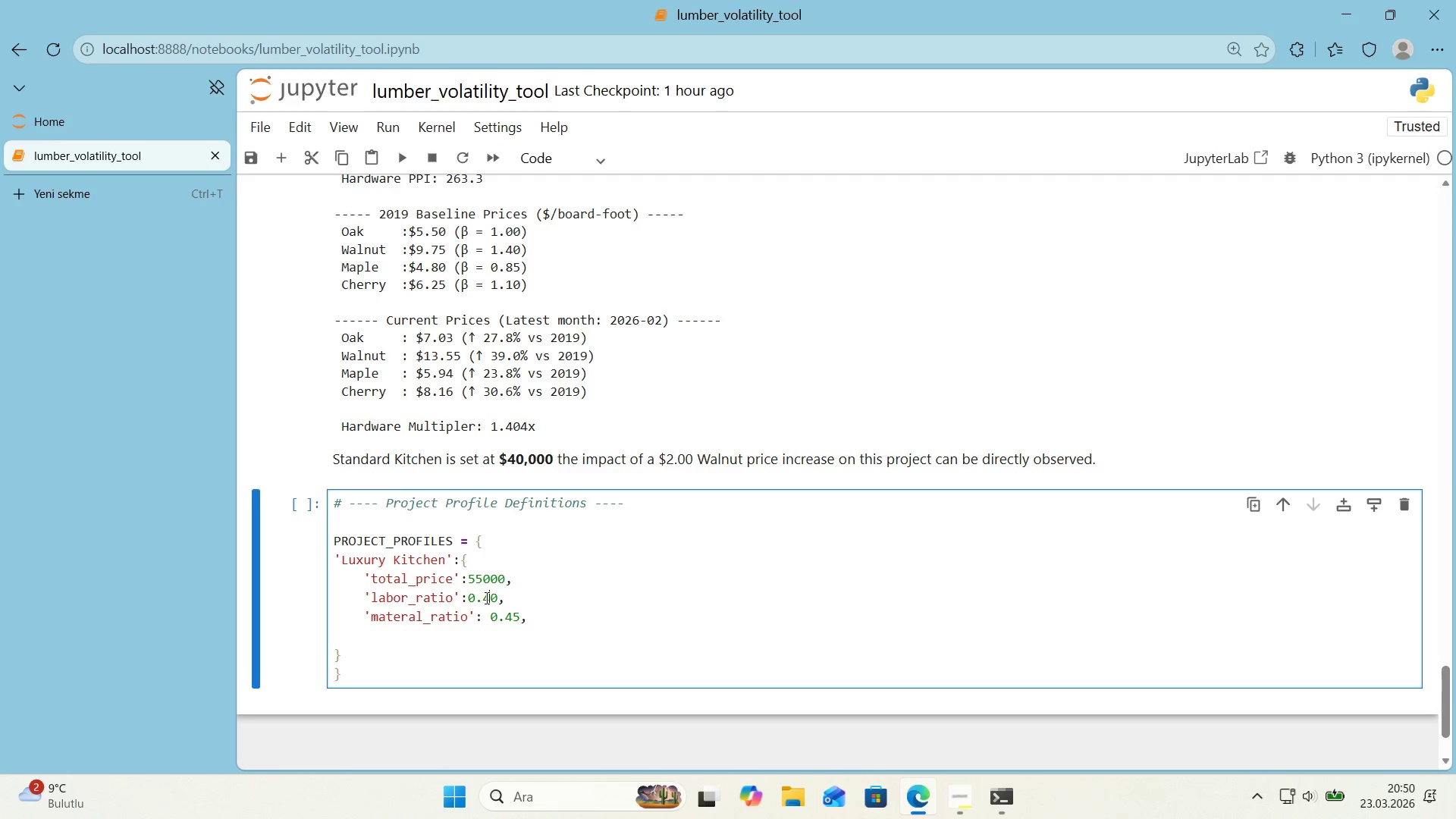 
key(ArrowLeft)
 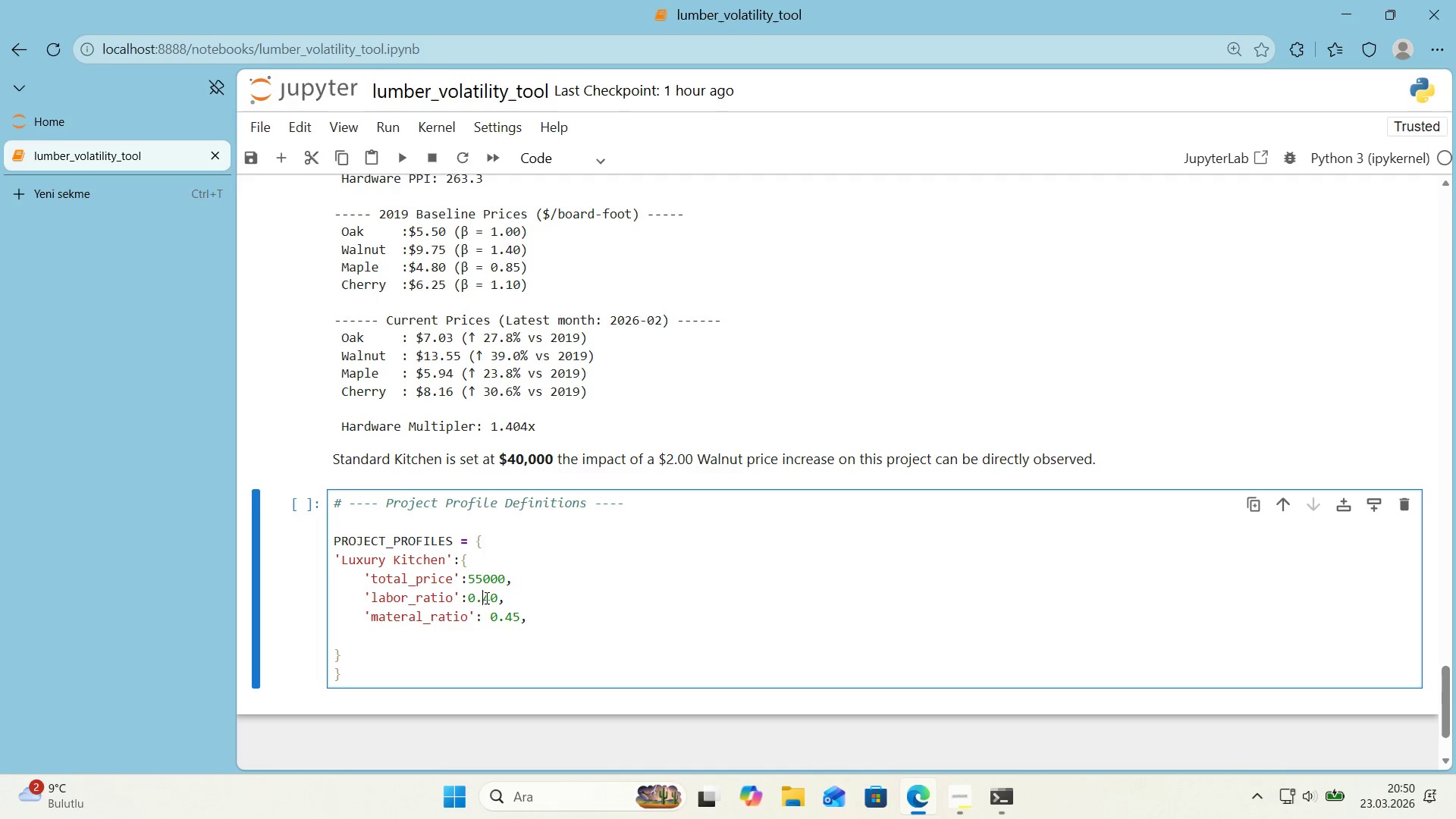 
key(ArrowLeft)
 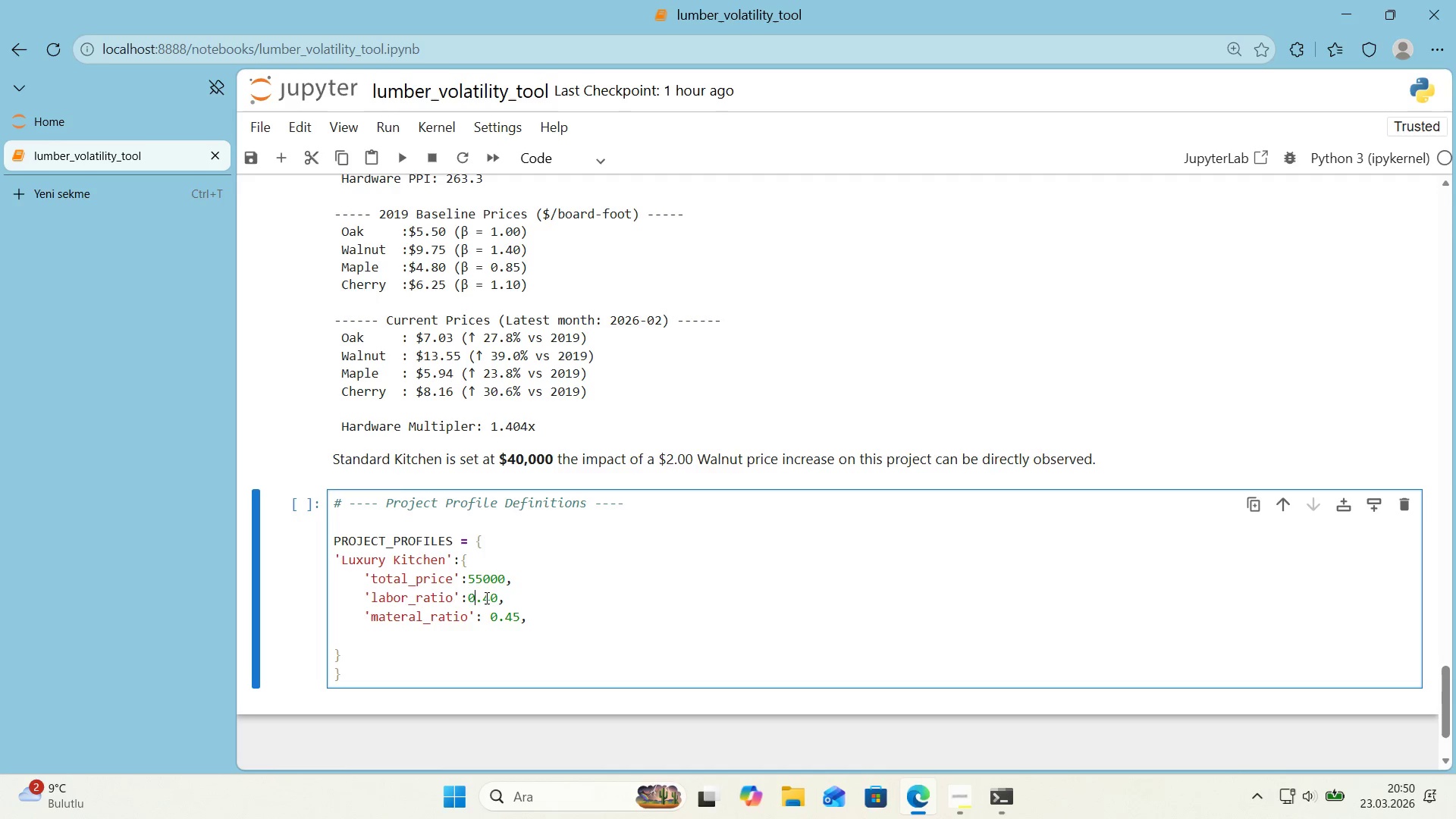 
key(ArrowLeft)
 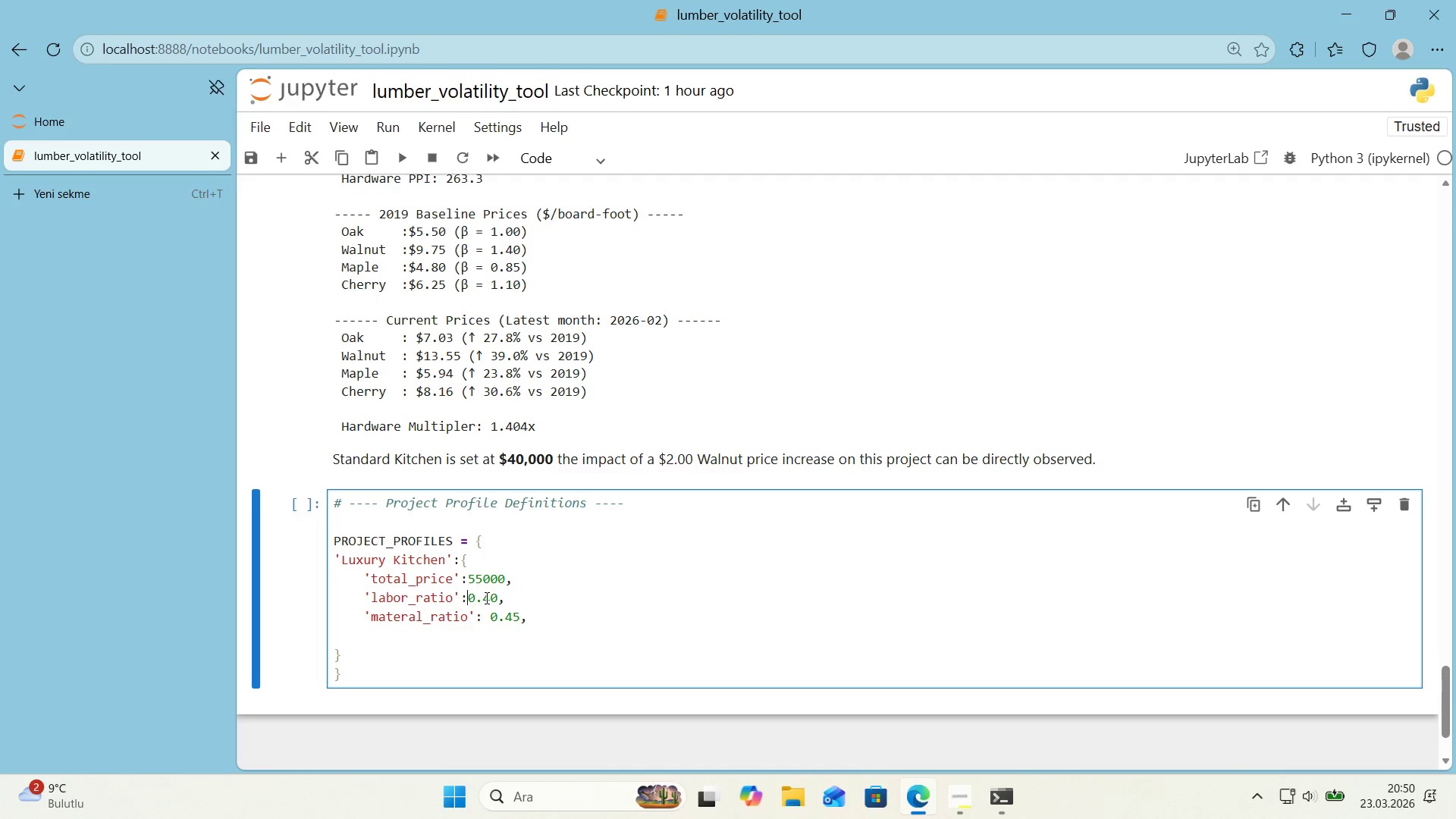 
key(Space)
 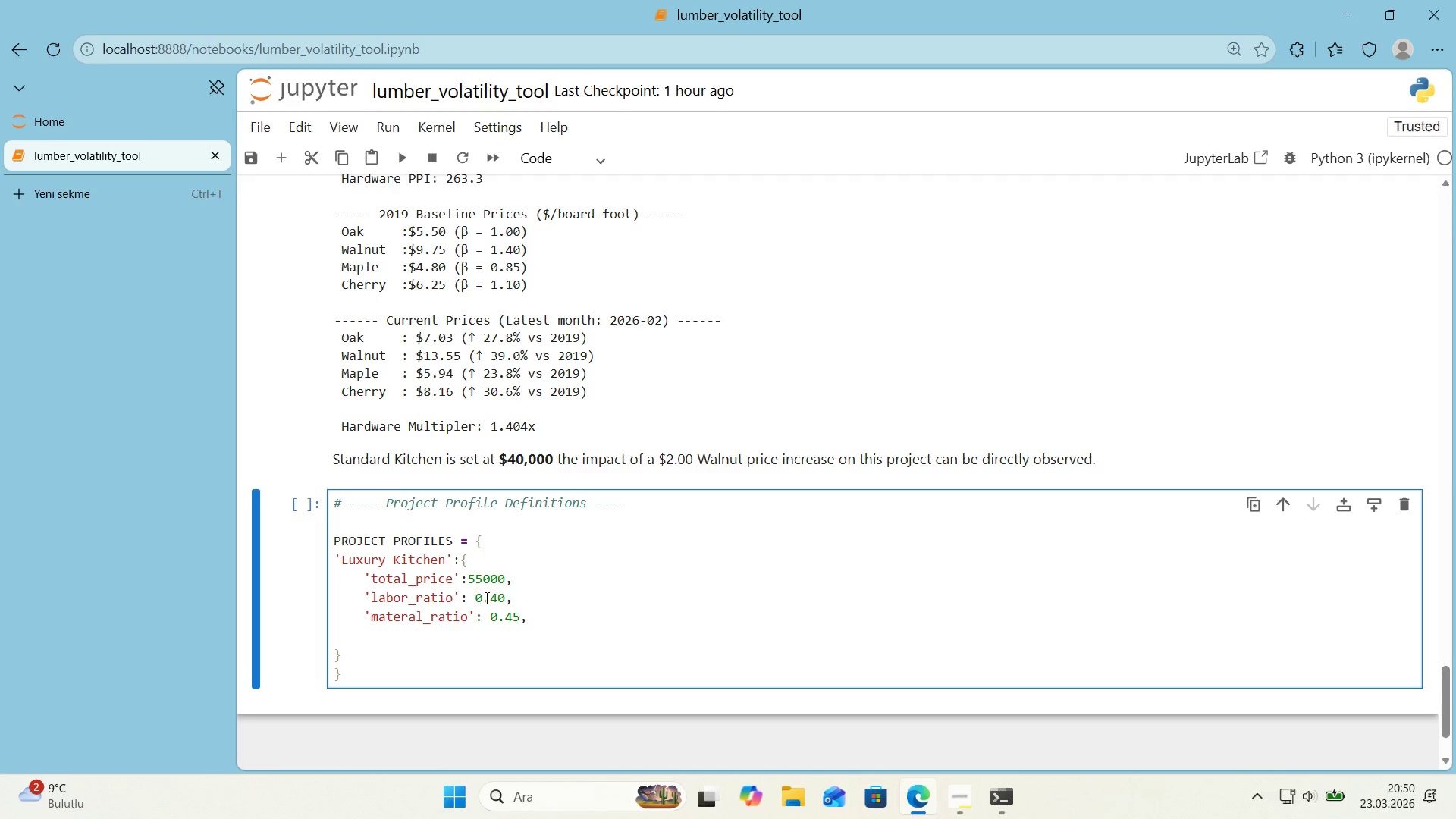 
key(ArrowDown)
 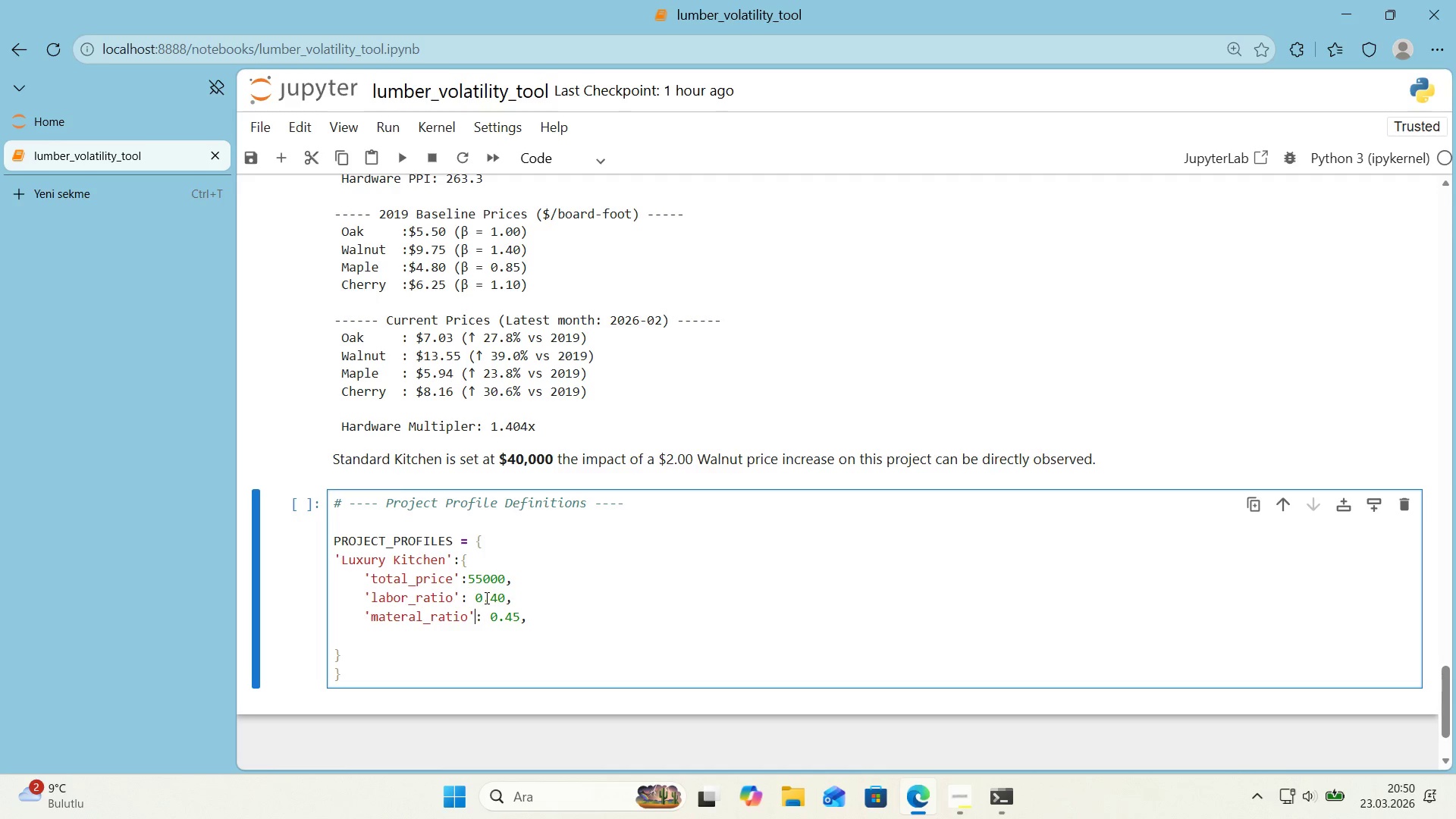 
key(ArrowDown)
 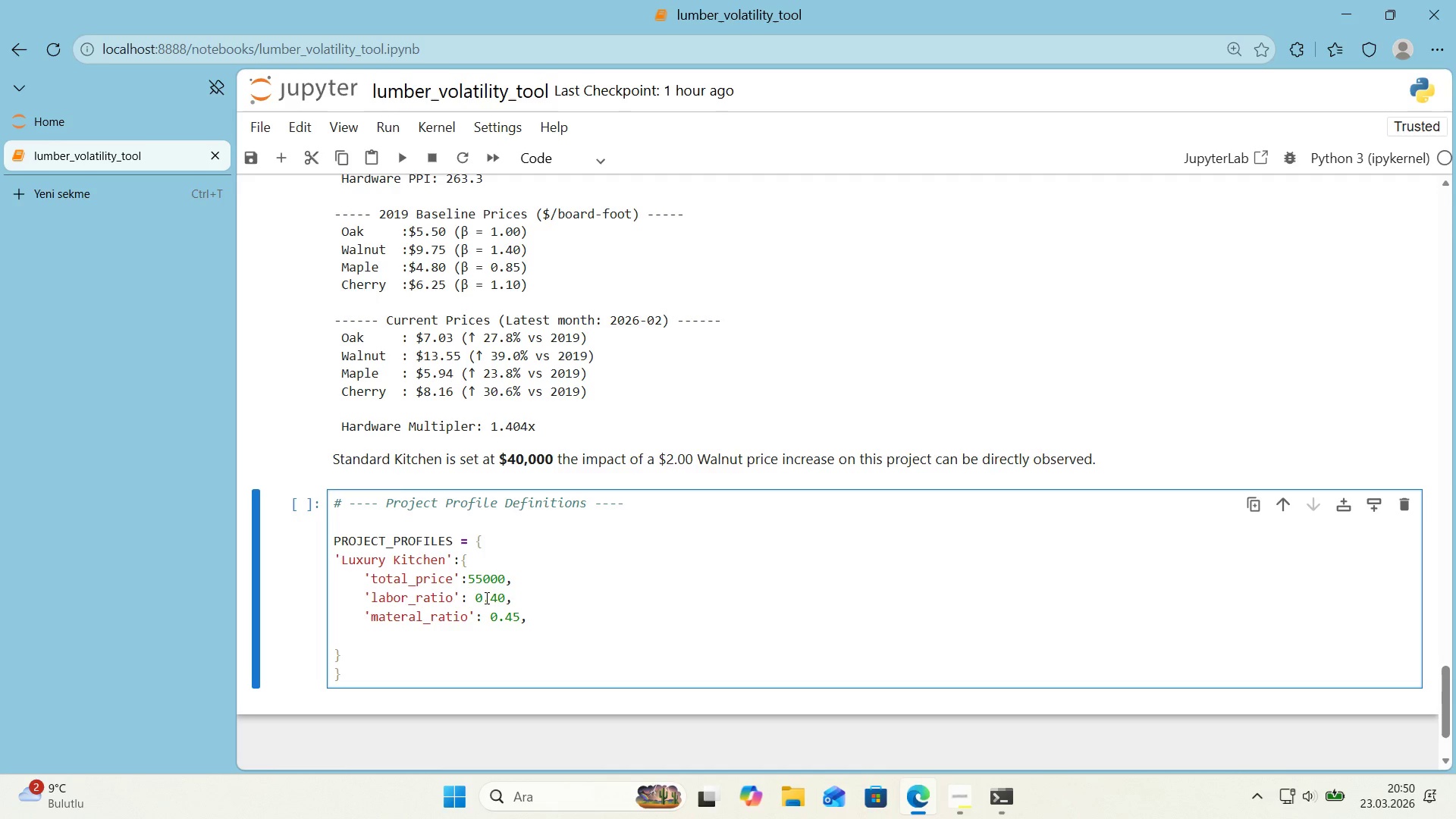 
key(Tab)
type(@@)
 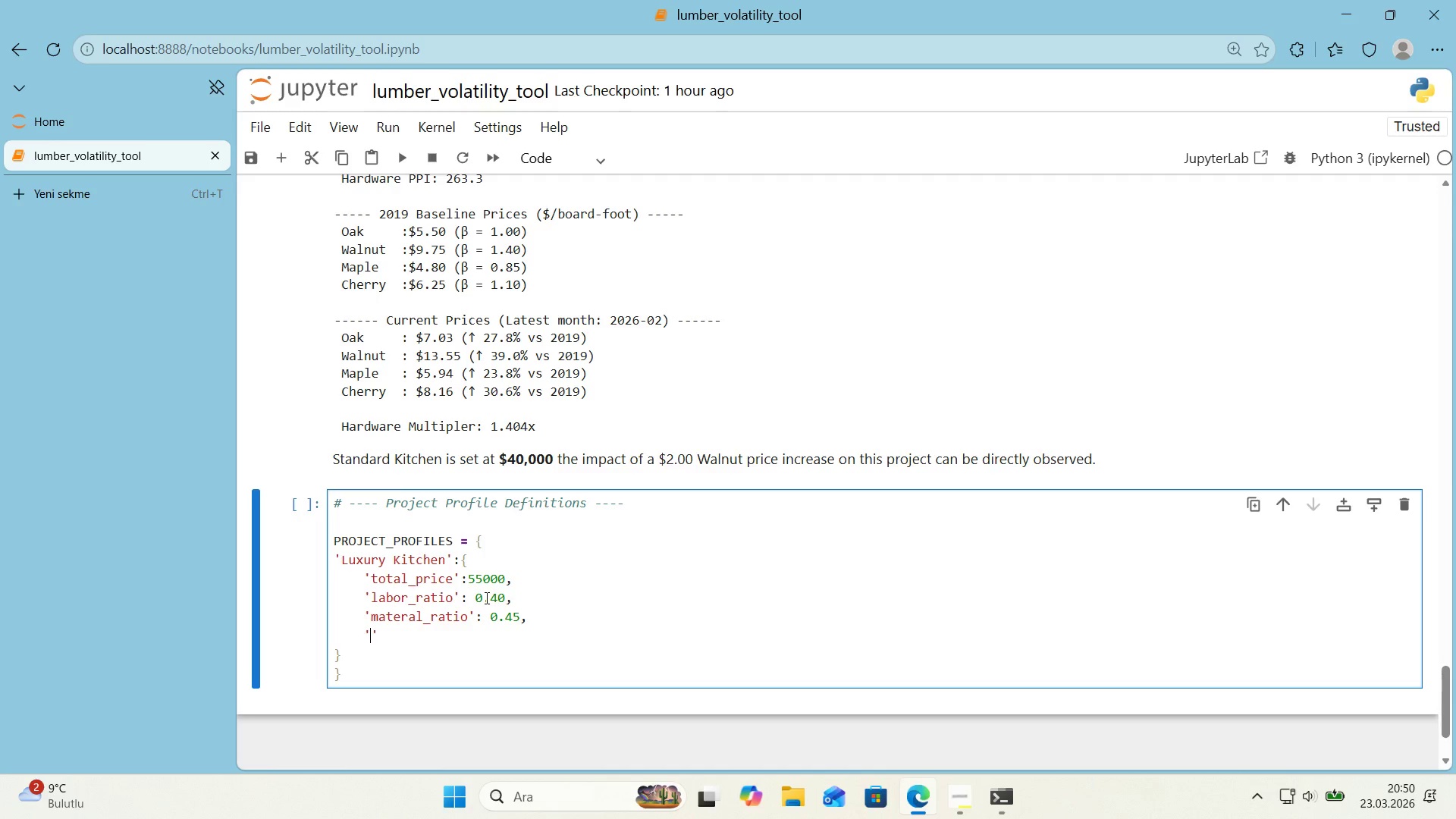 
 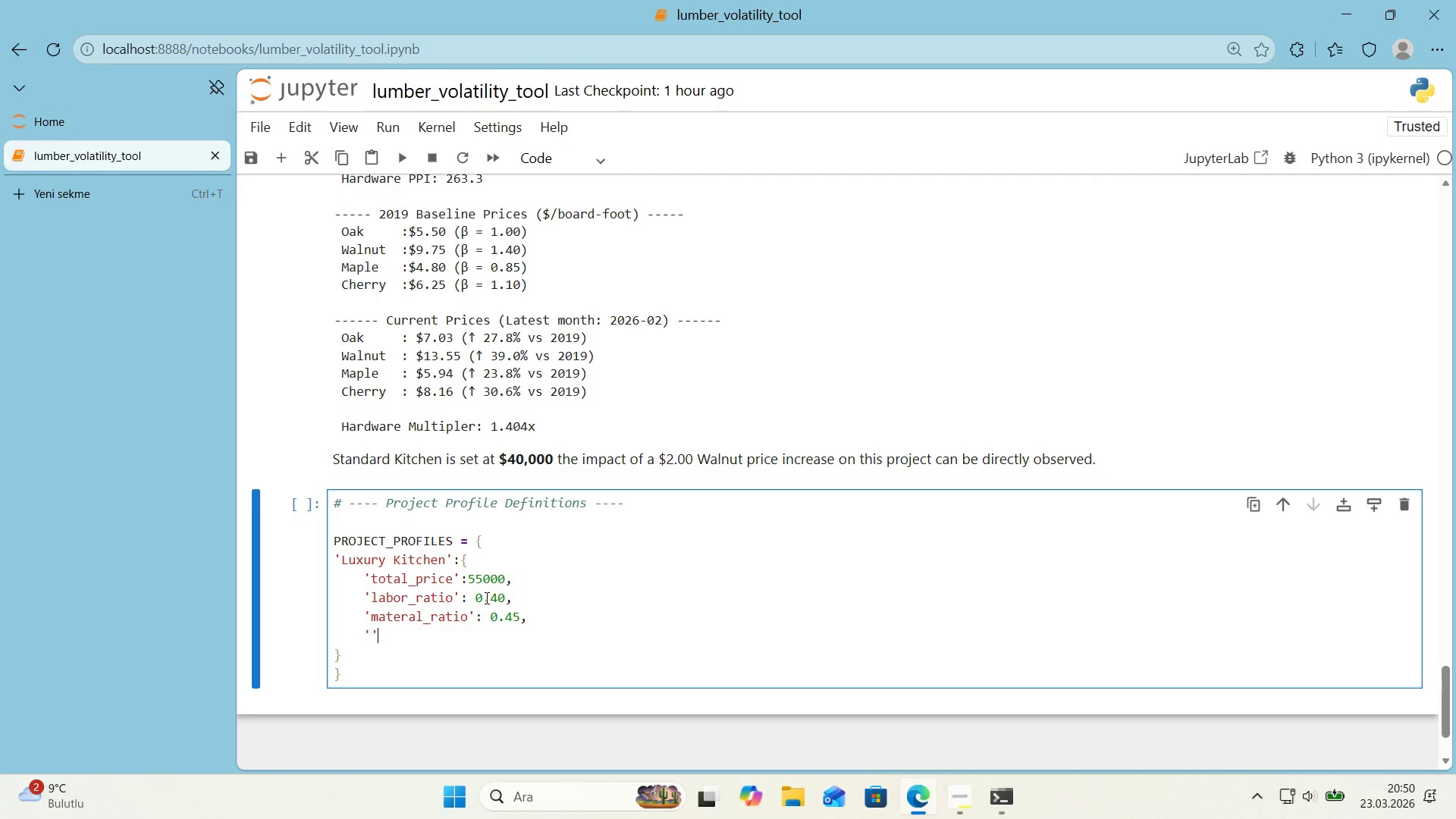 
key(ArrowLeft)
 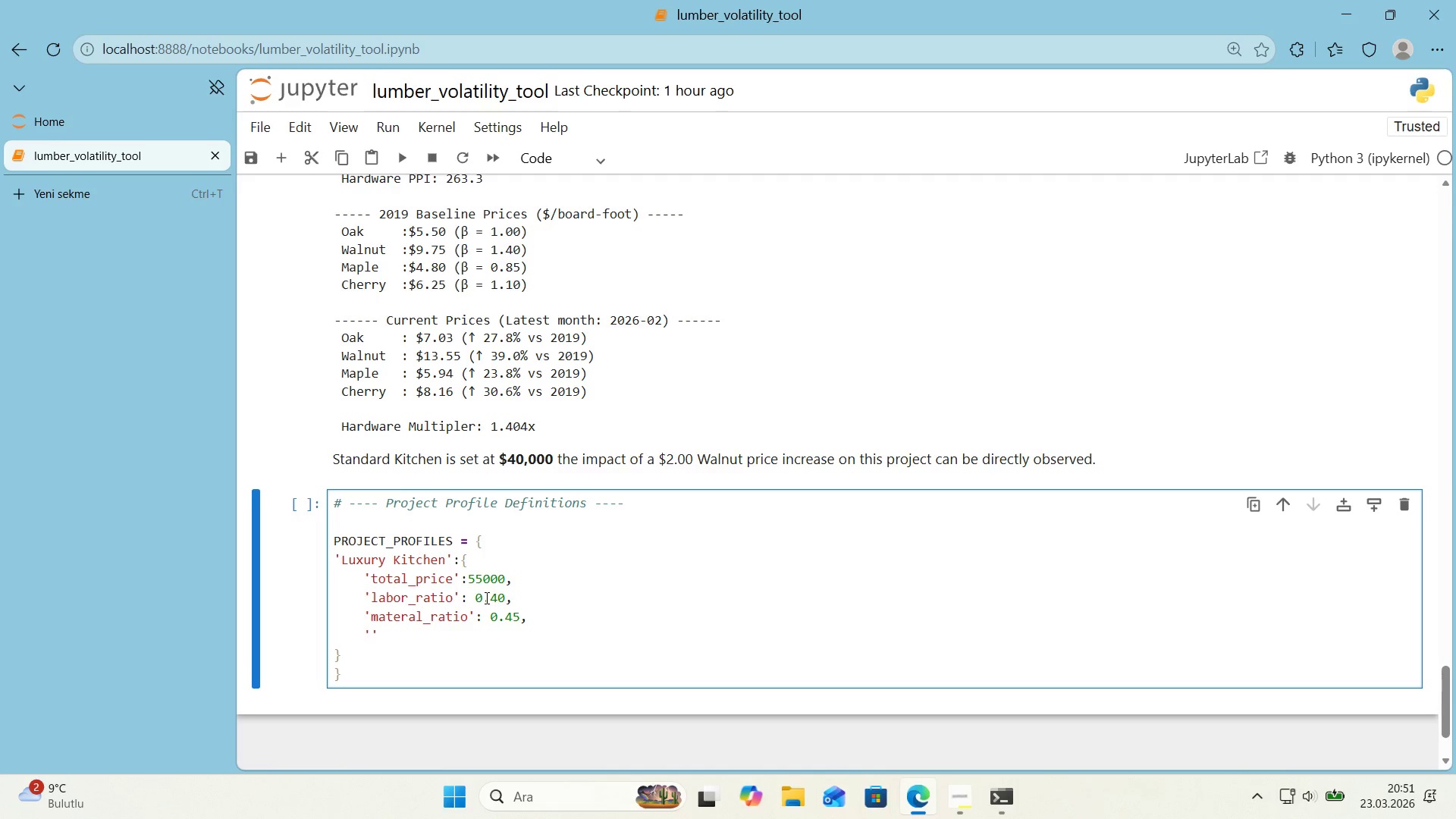 
type(overhead_Rat')
key(Backspace)
key(Backspace)
key(Backspace)
key(Backspace)
type(R)
key(Backspace)
type(rat'o)
 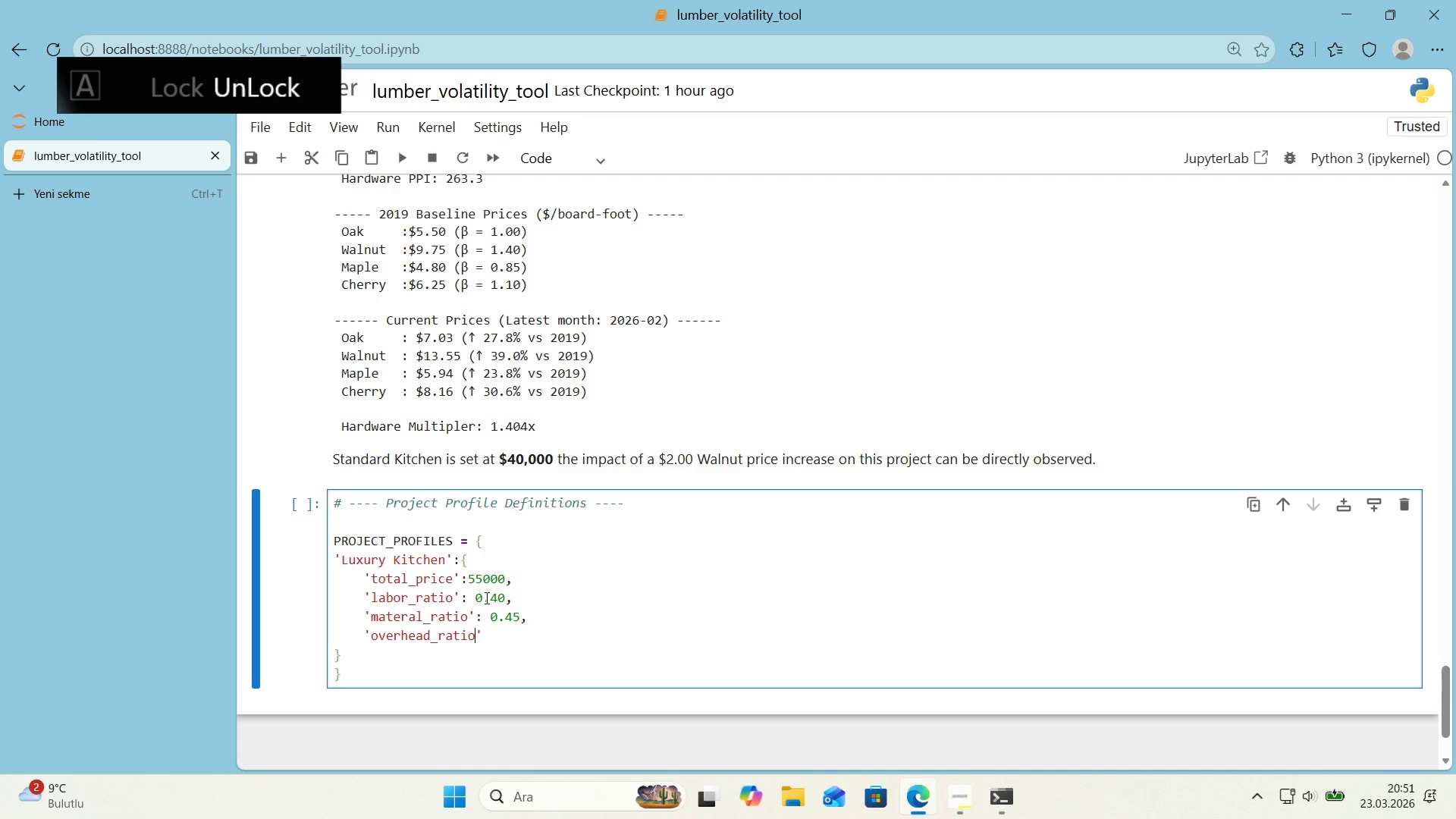 
key(ArrowRight)
 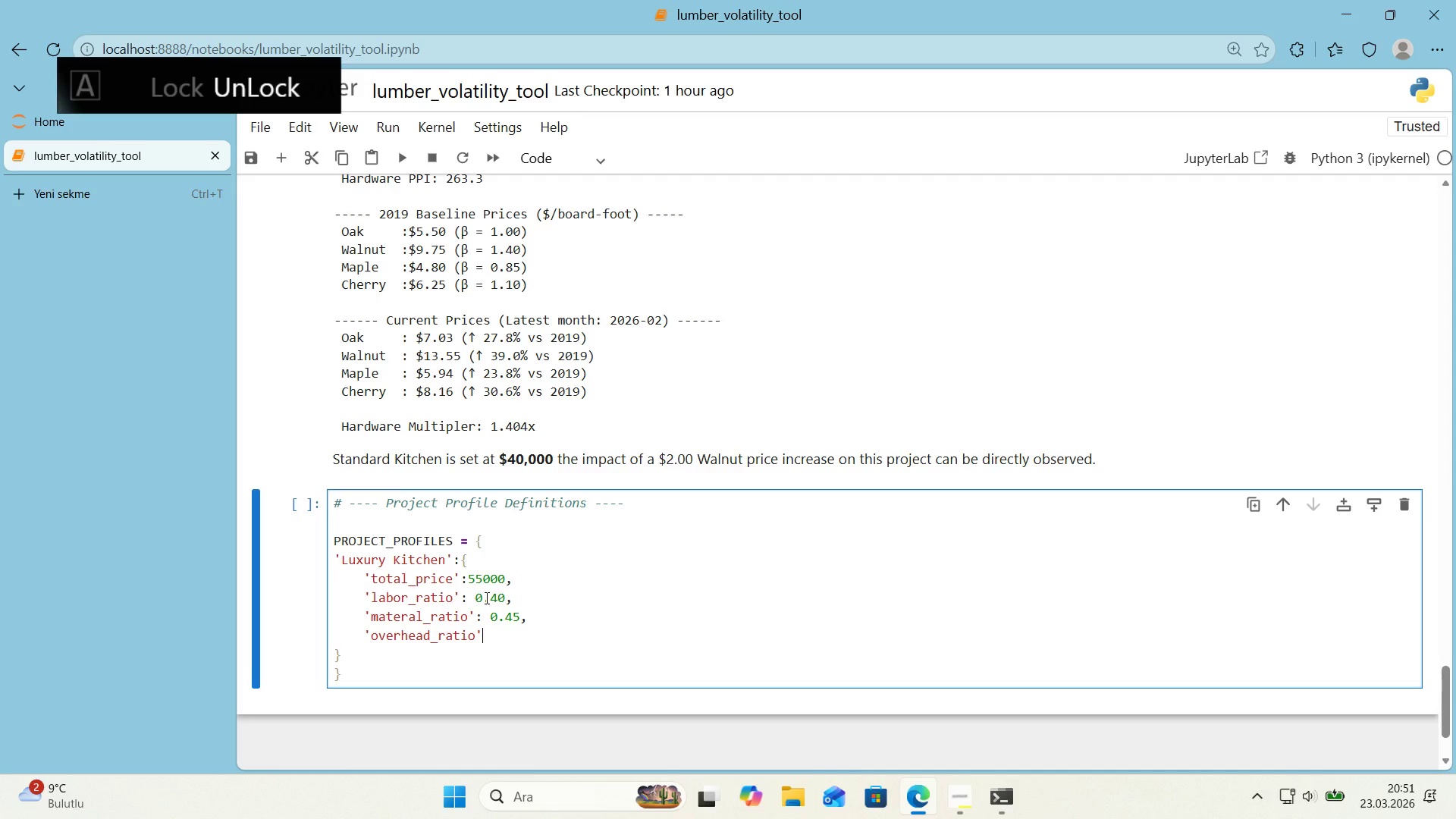 
key(Shift+Period)
 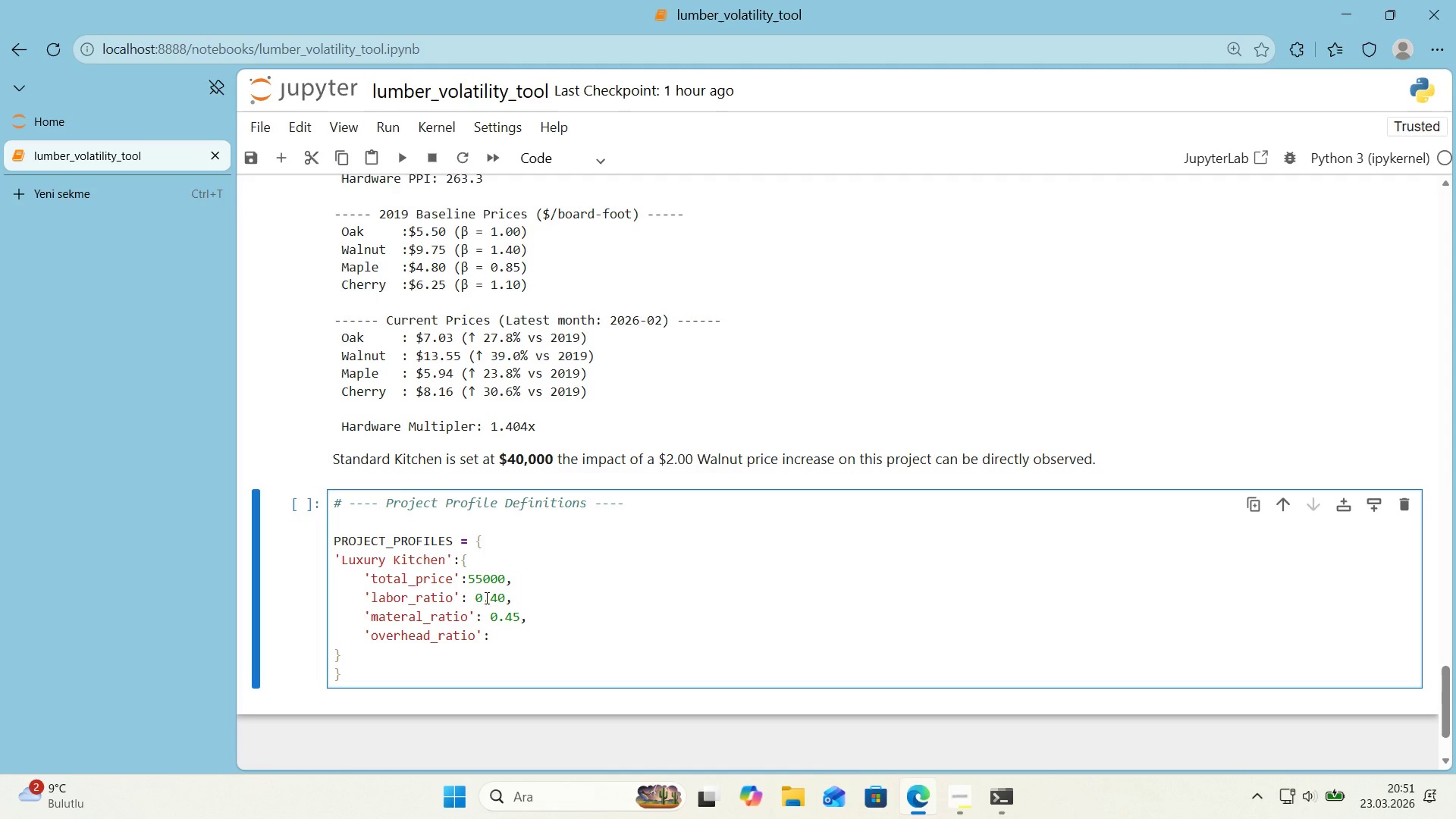 
key(Numpad0)
 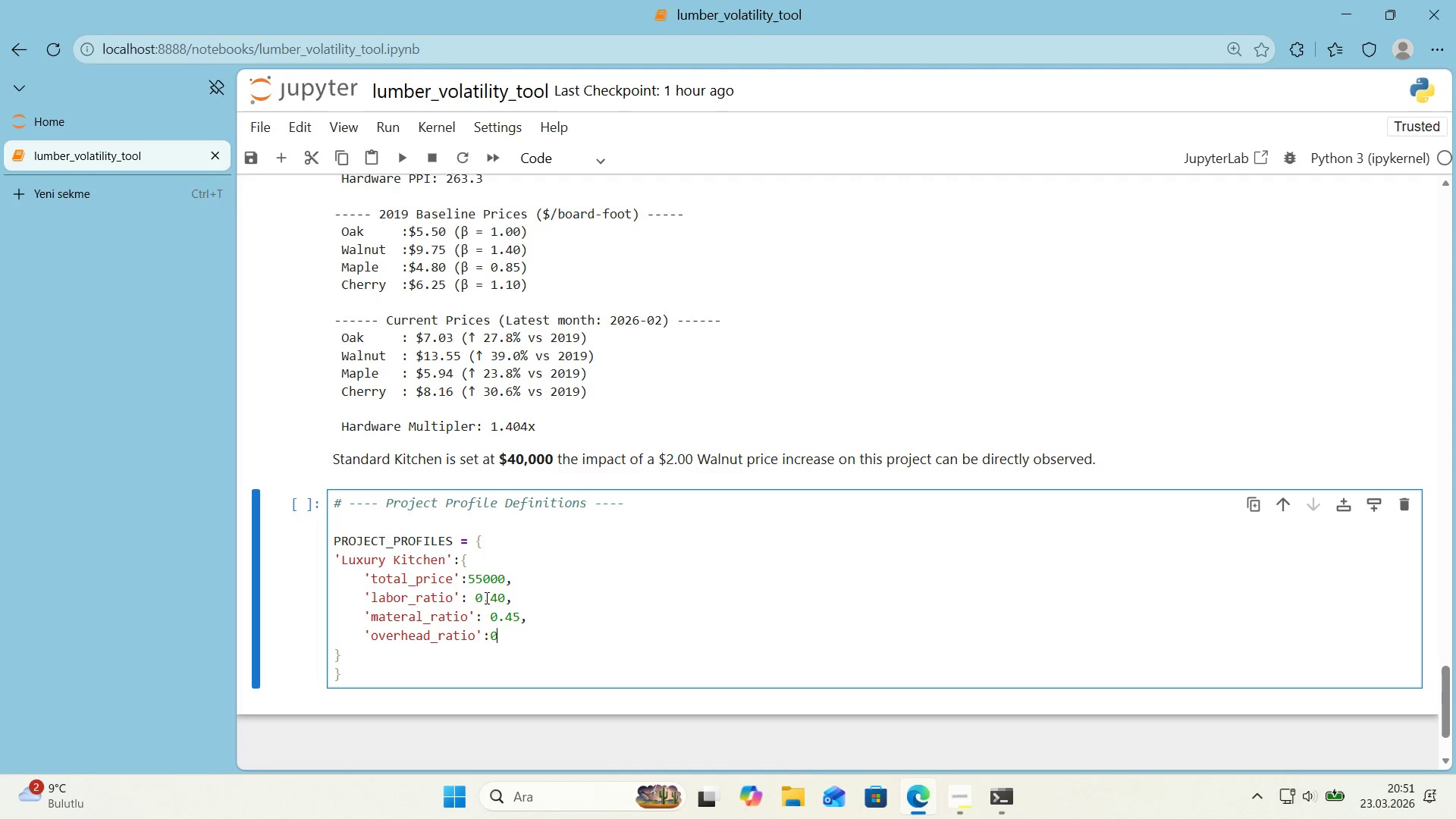 
key(Period)
 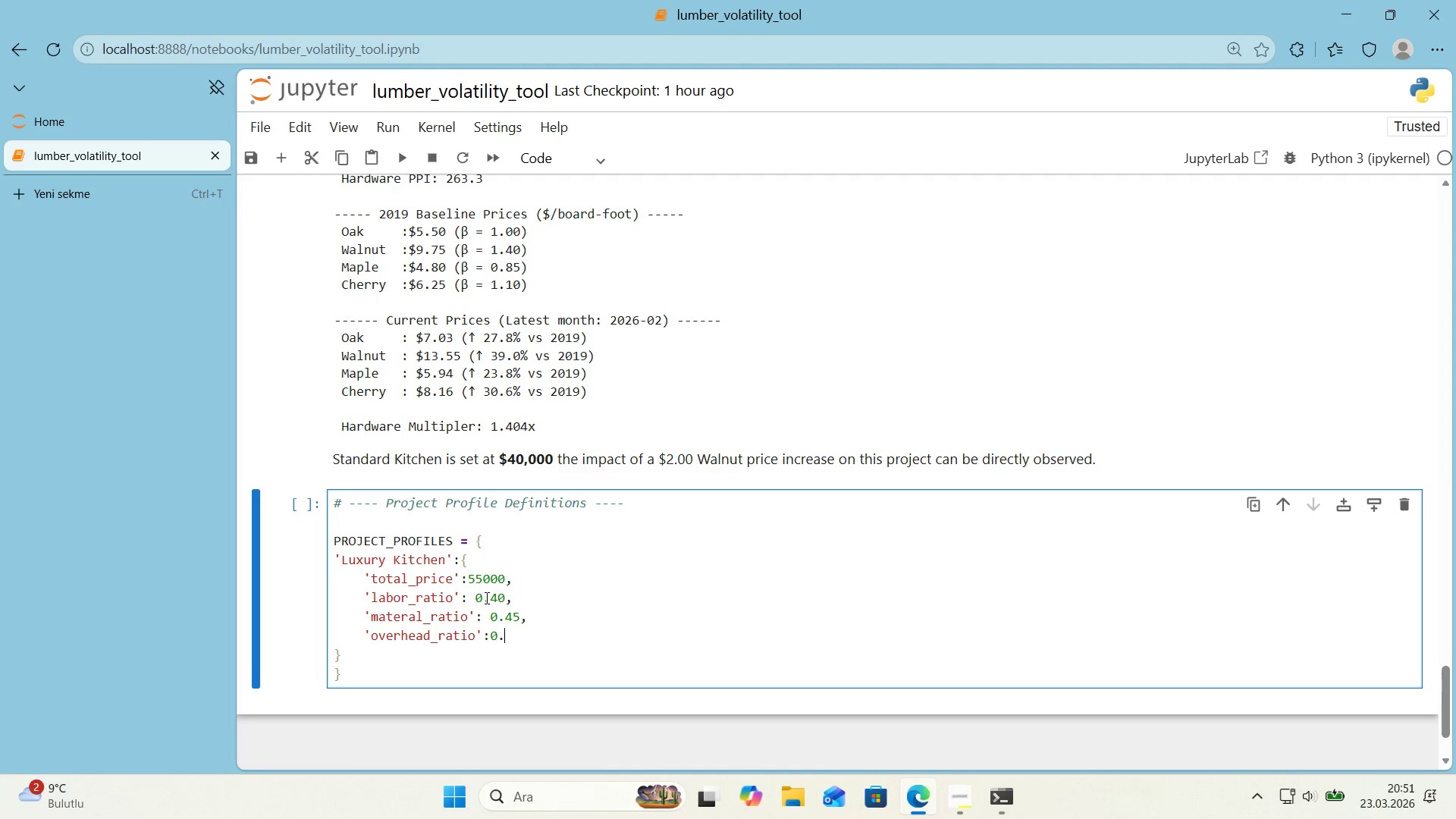 
key(Numpad1)
 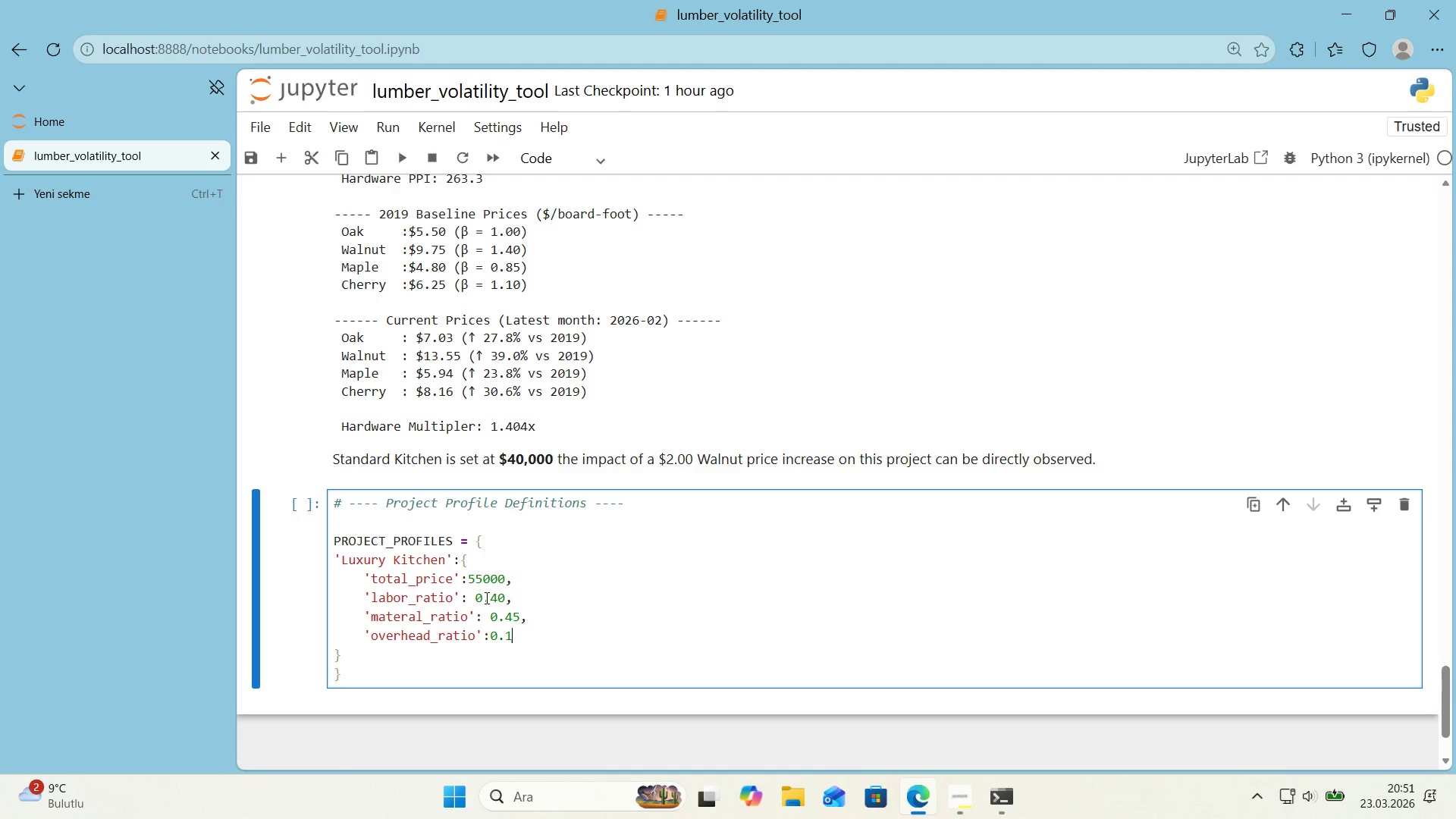 
key(Numpad5)
 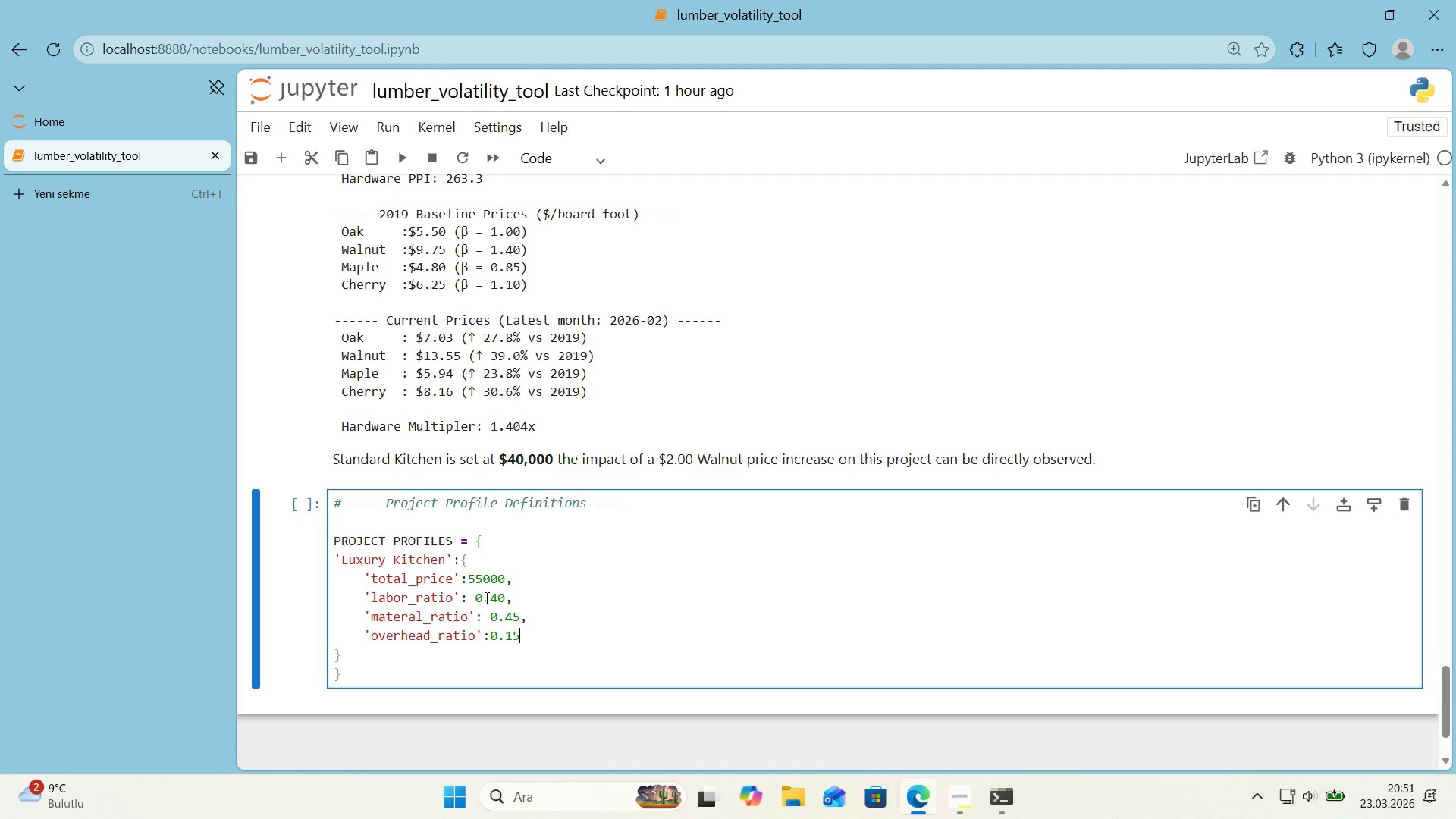 
key(ArrowRight)
 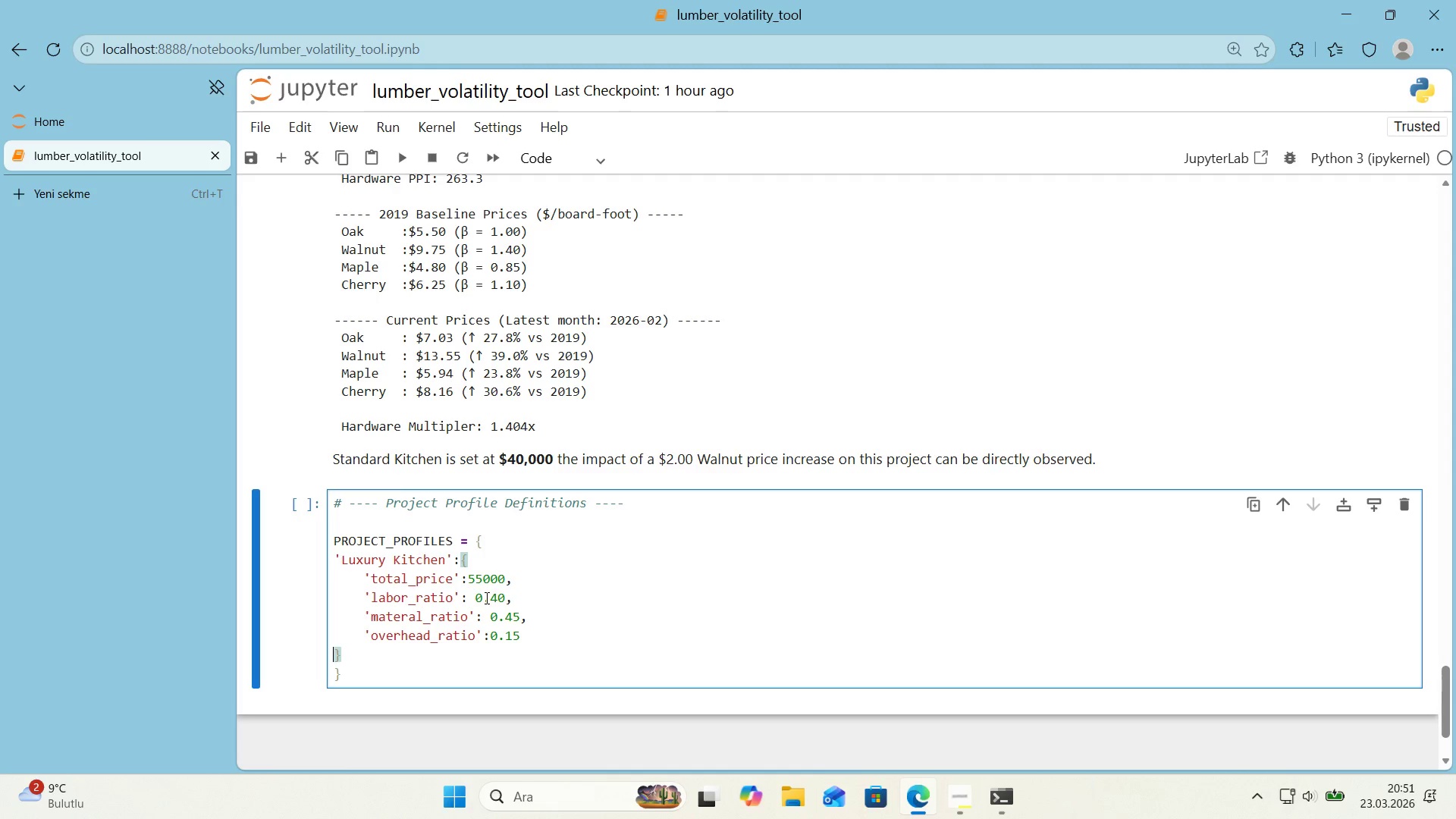 
key(ArrowLeft)
 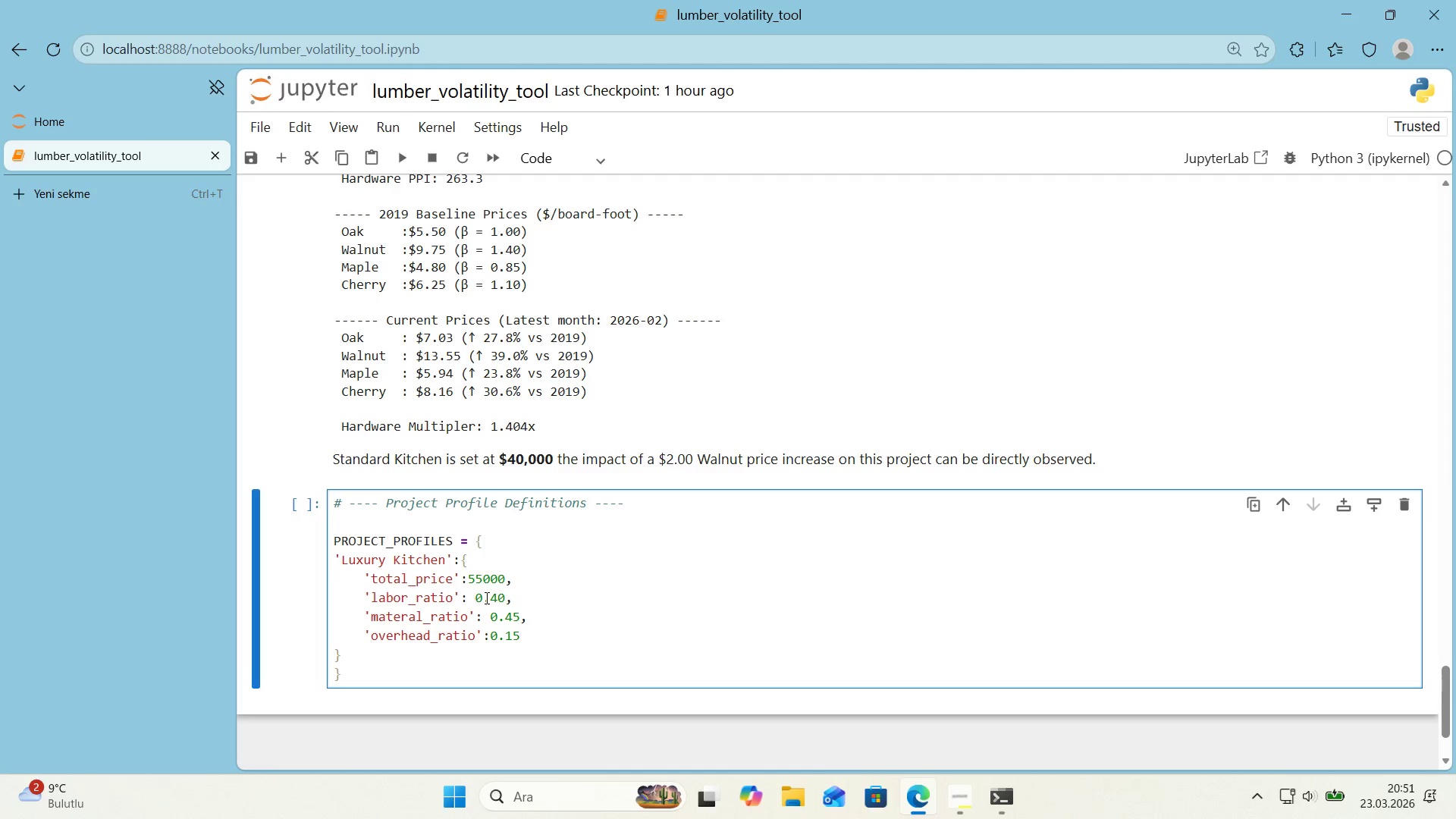 
key(Comma)
 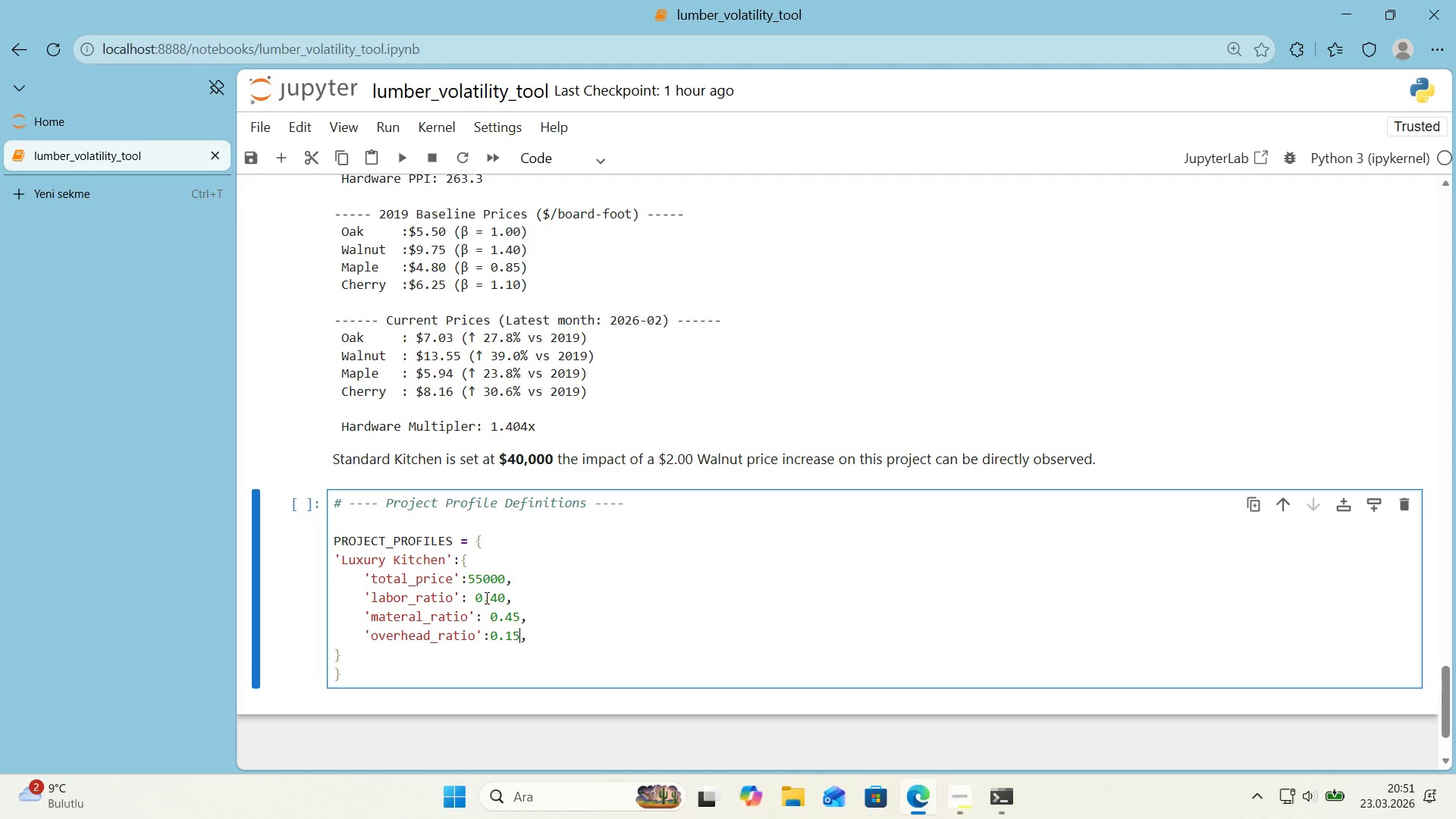 
hold_key(key=ArrowLeft, duration=0.59)
 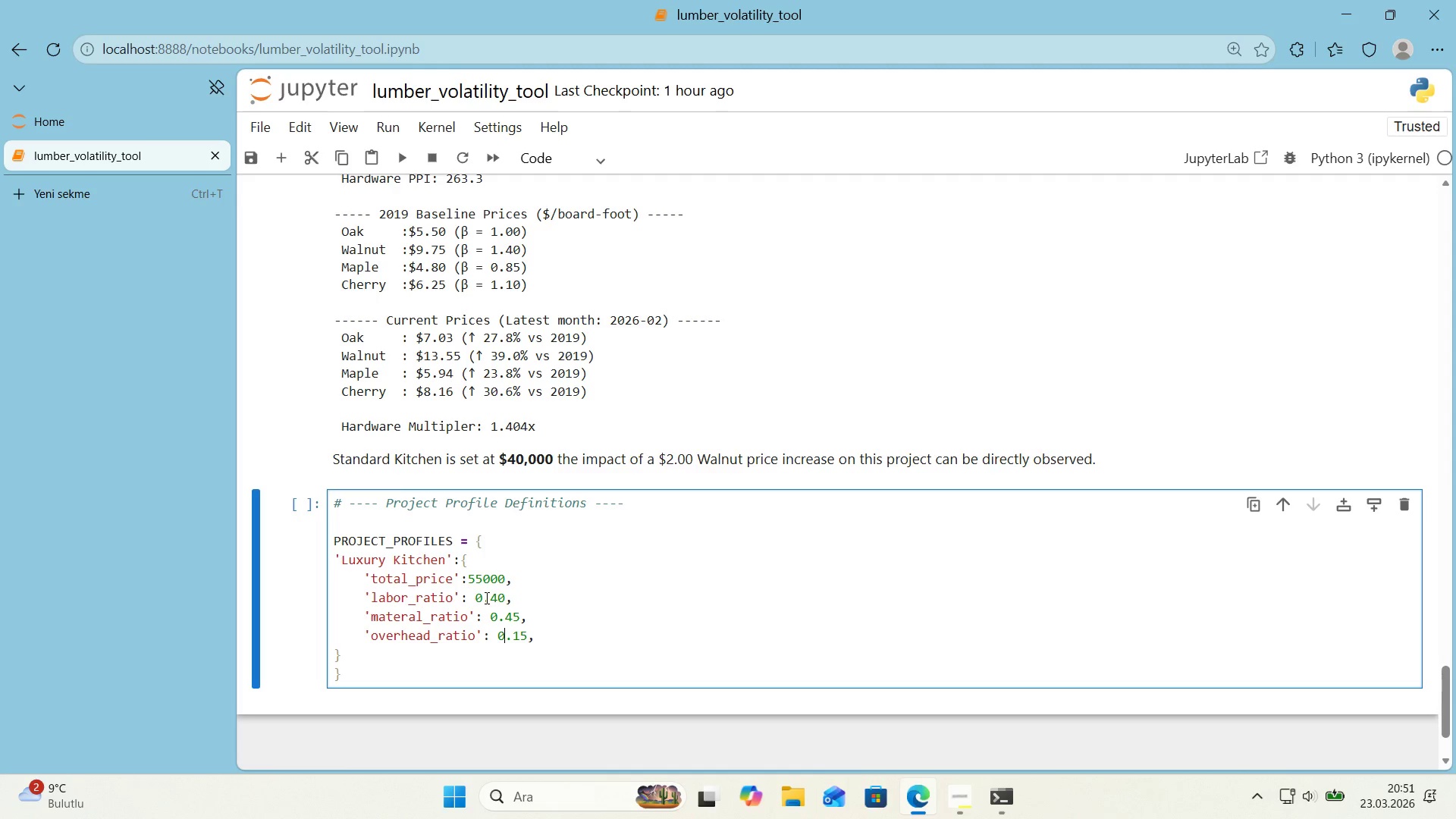 
hold_key(key=ArrowLeft, duration=3.47)
 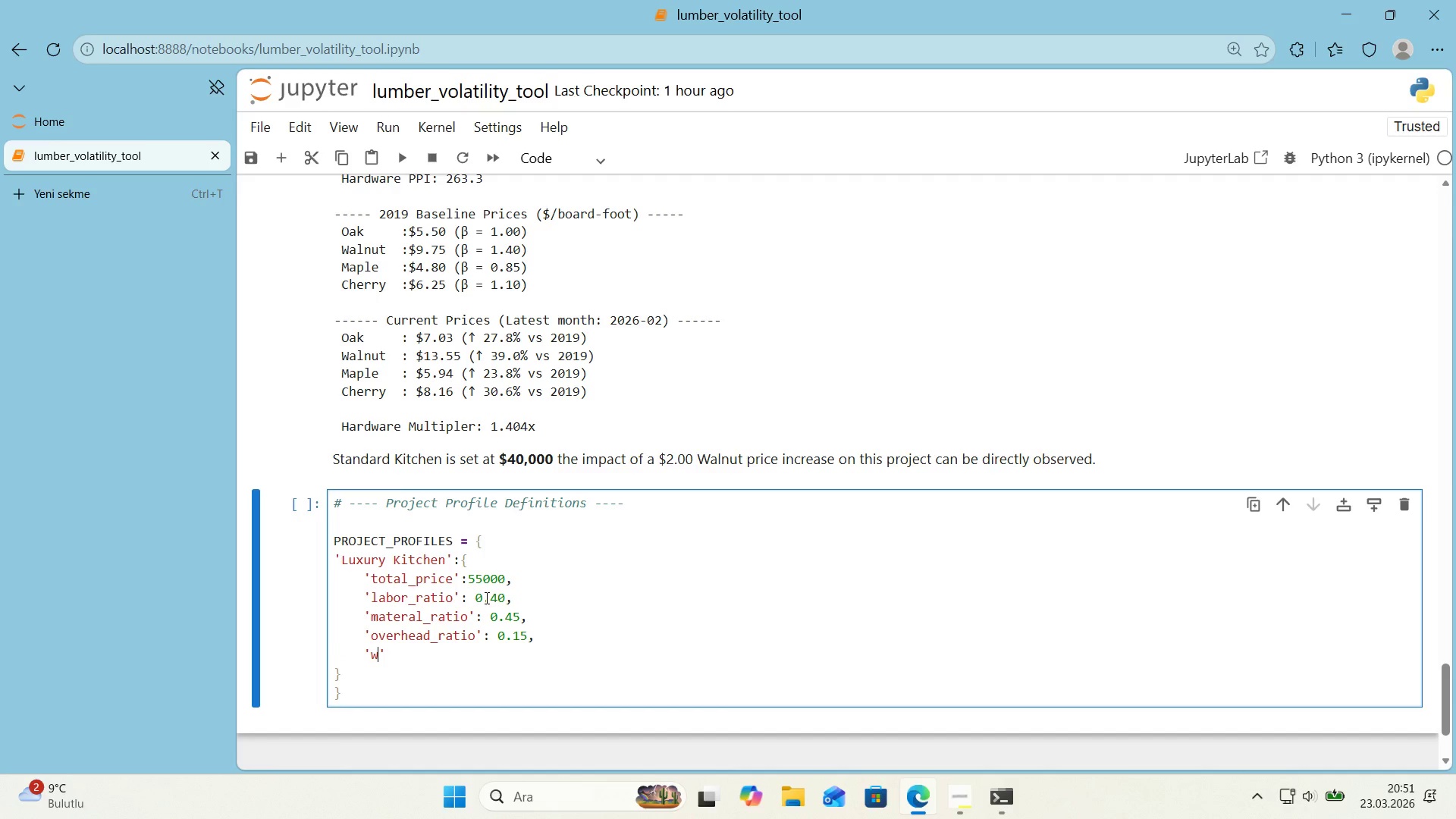 
key(Space)
 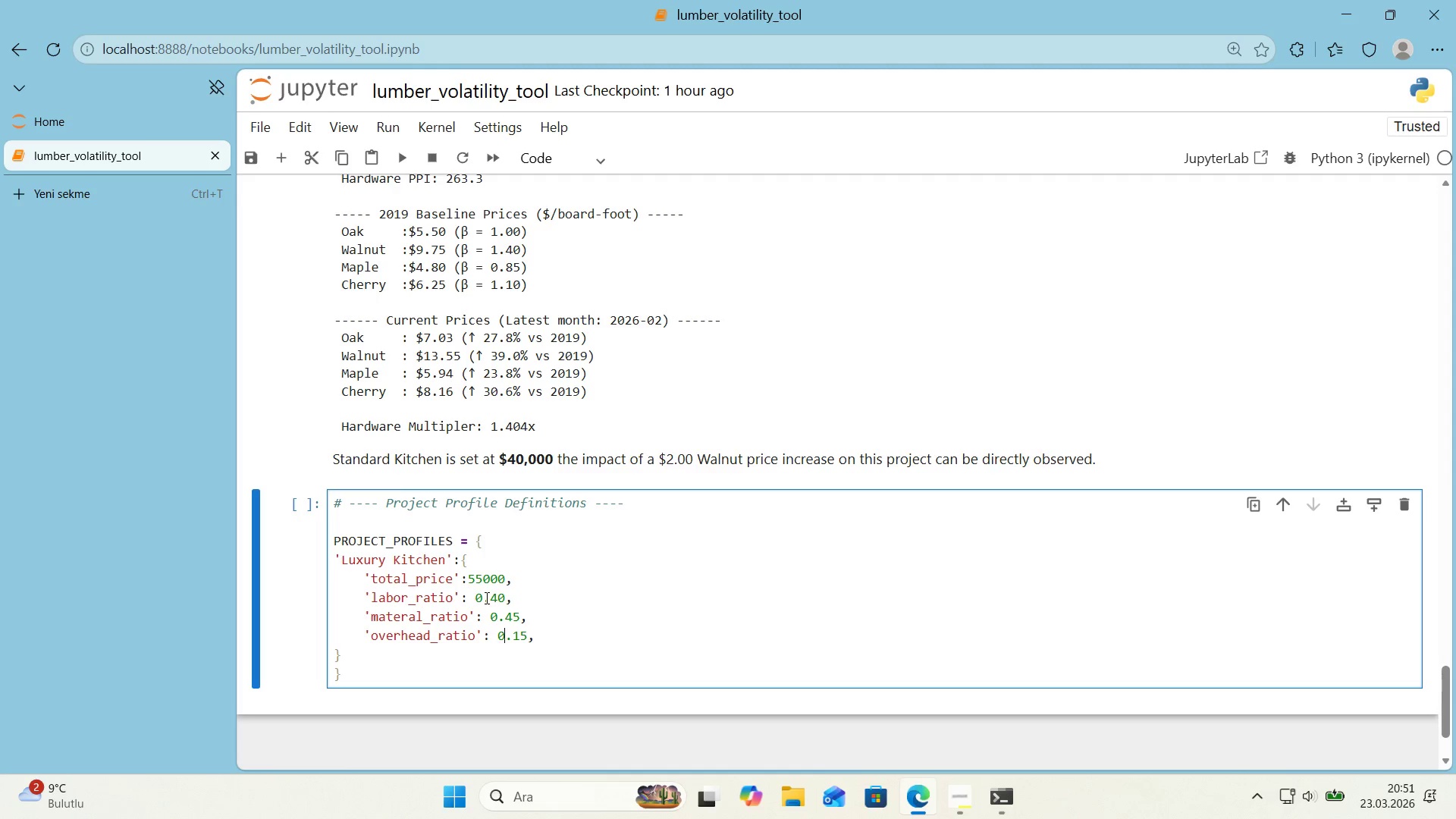 
hold_key(key=ArrowRight, duration=0.59)
 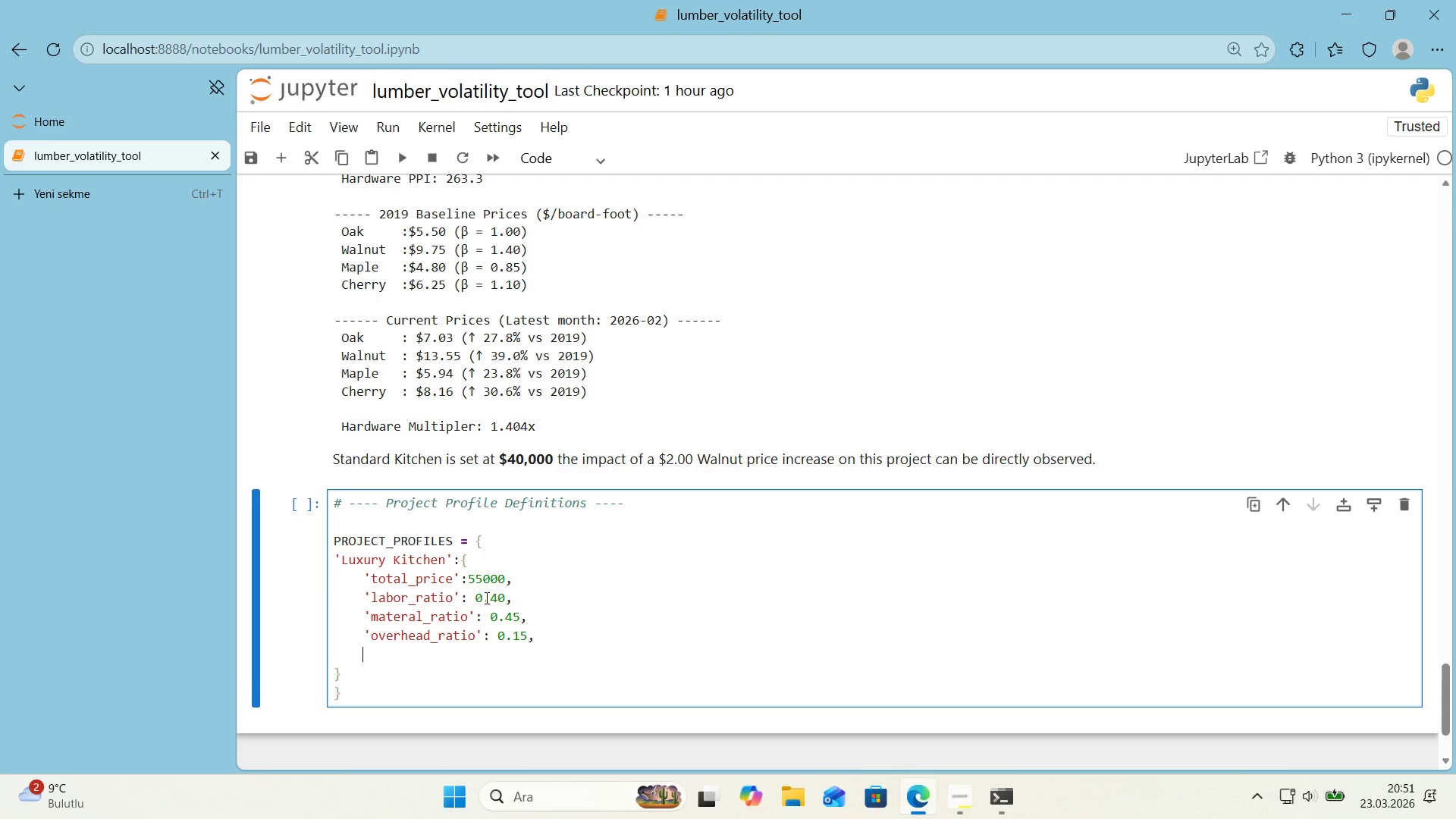 
key(Enter)
 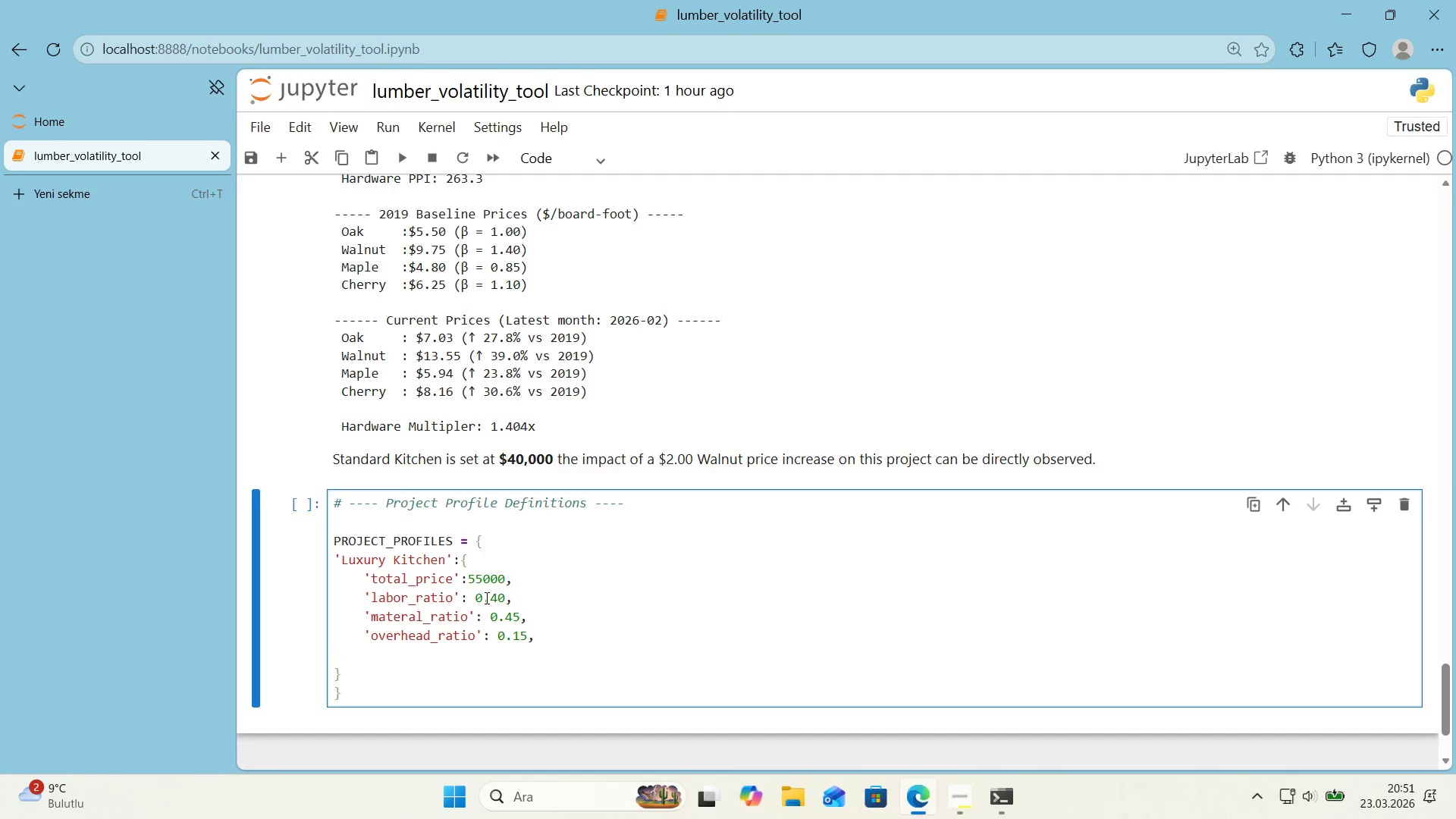 
type(@@wood_breakdown)
 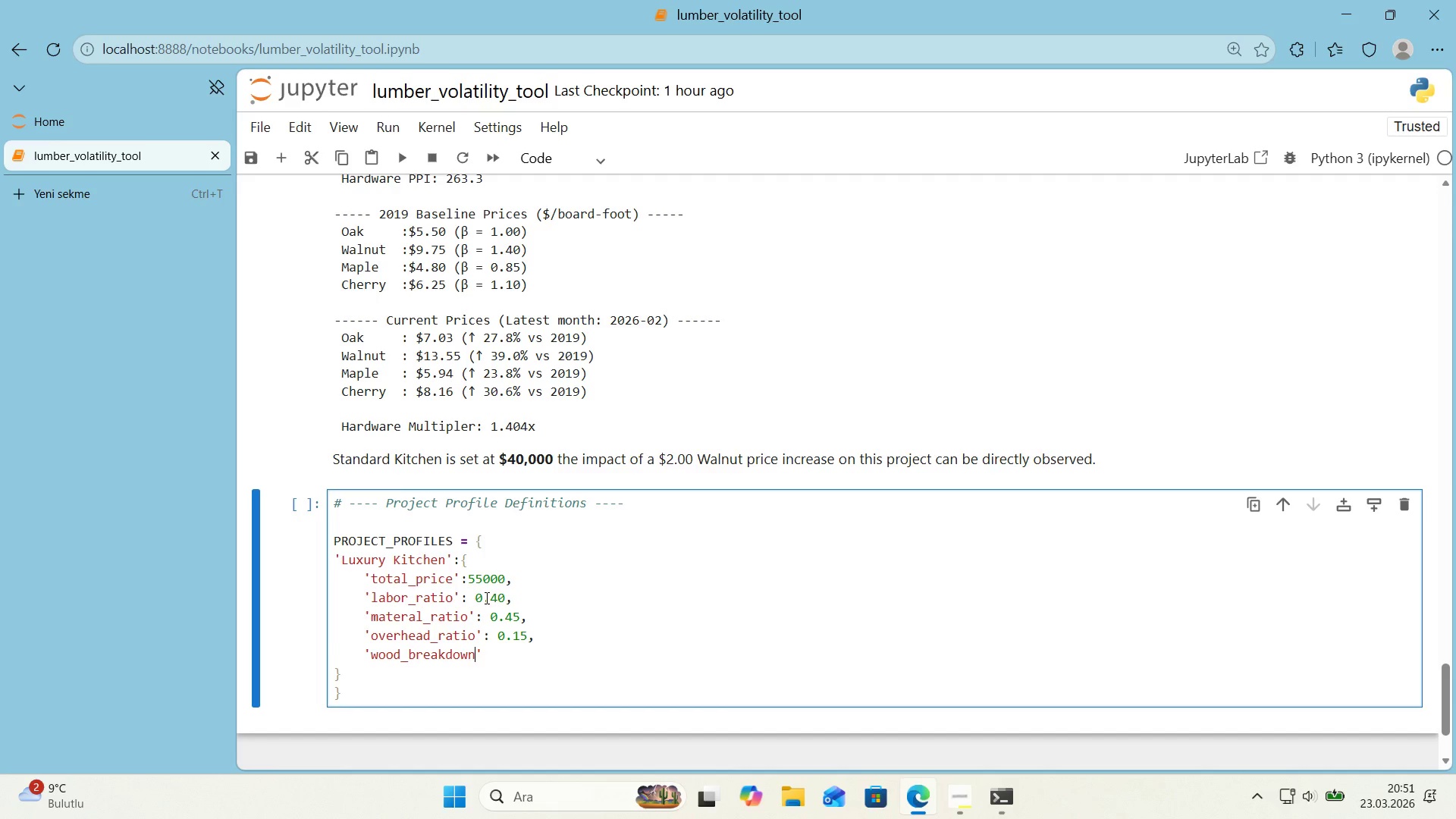 
key(ArrowRight)
 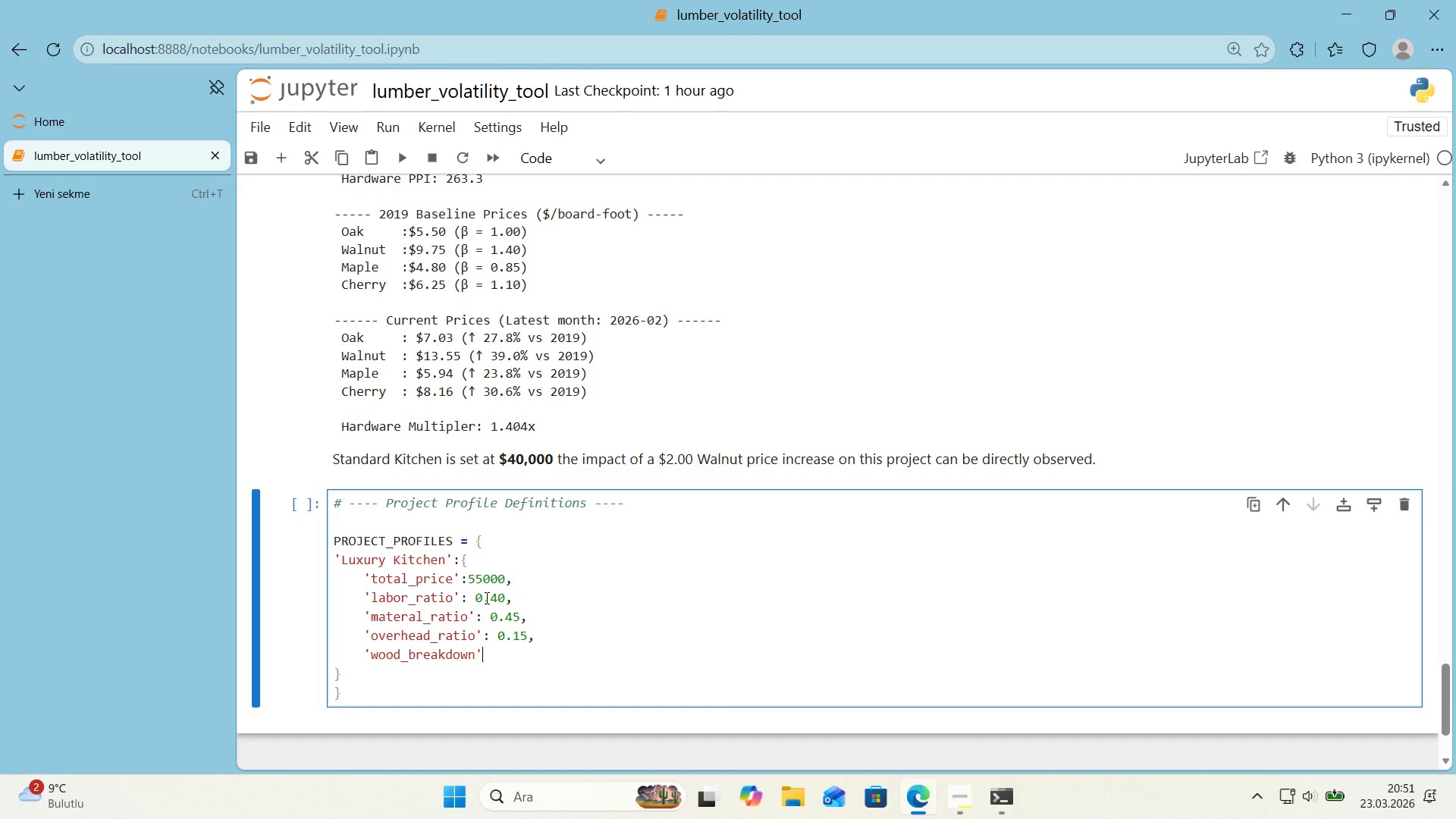 
key(Shift+ShiftRight)
 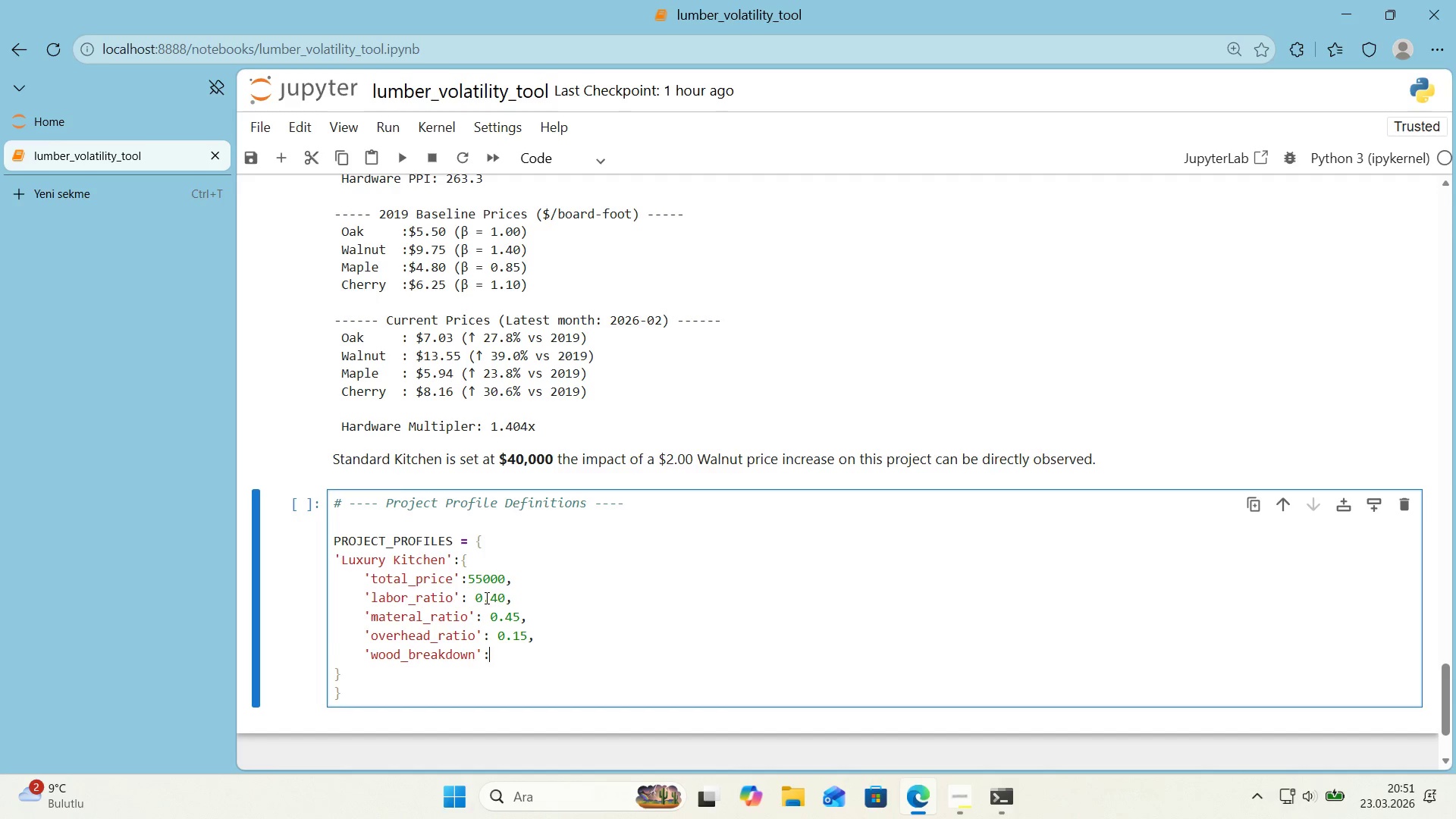 
key(Shift+Period)
 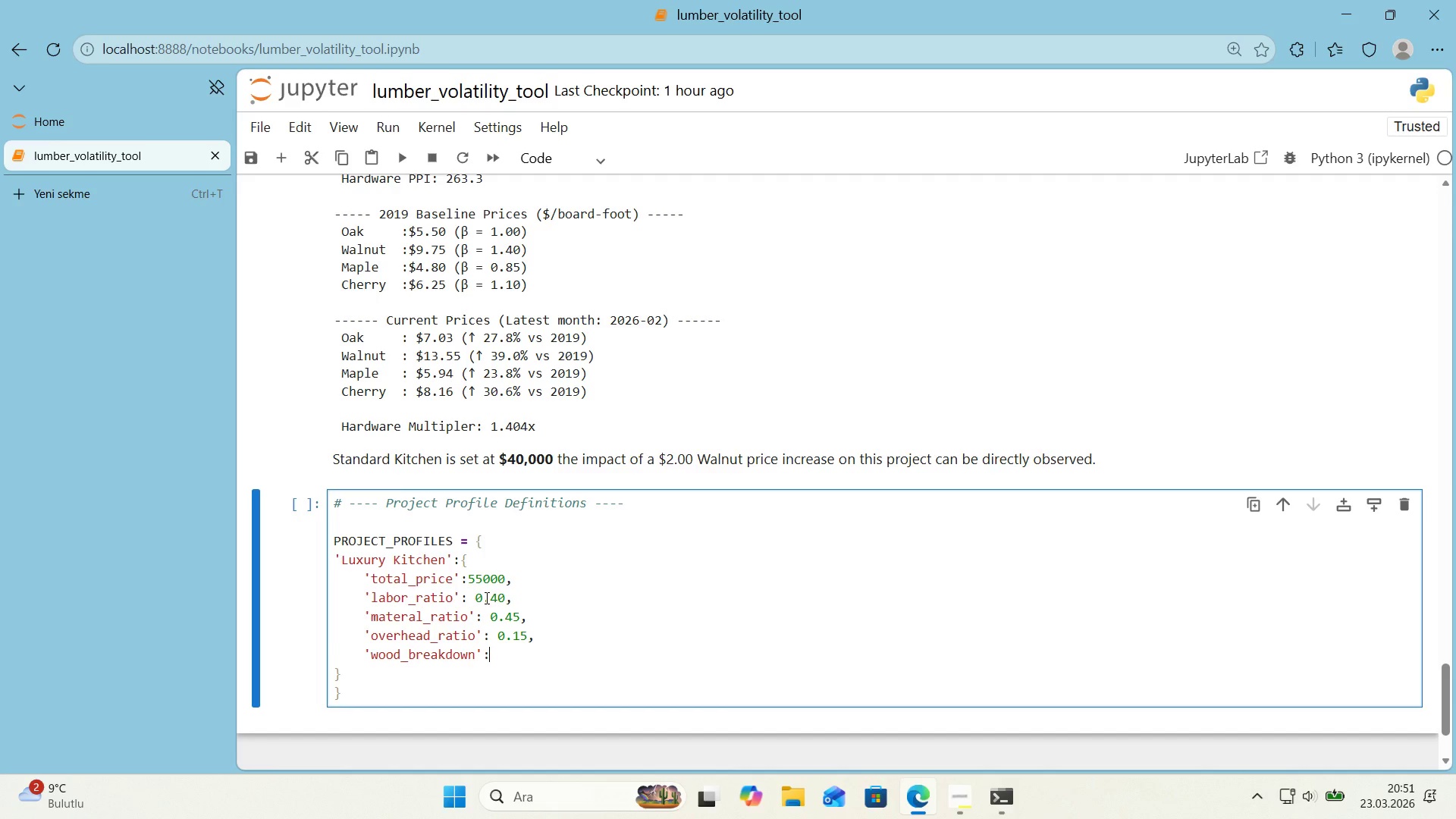 
key(Space)
 